 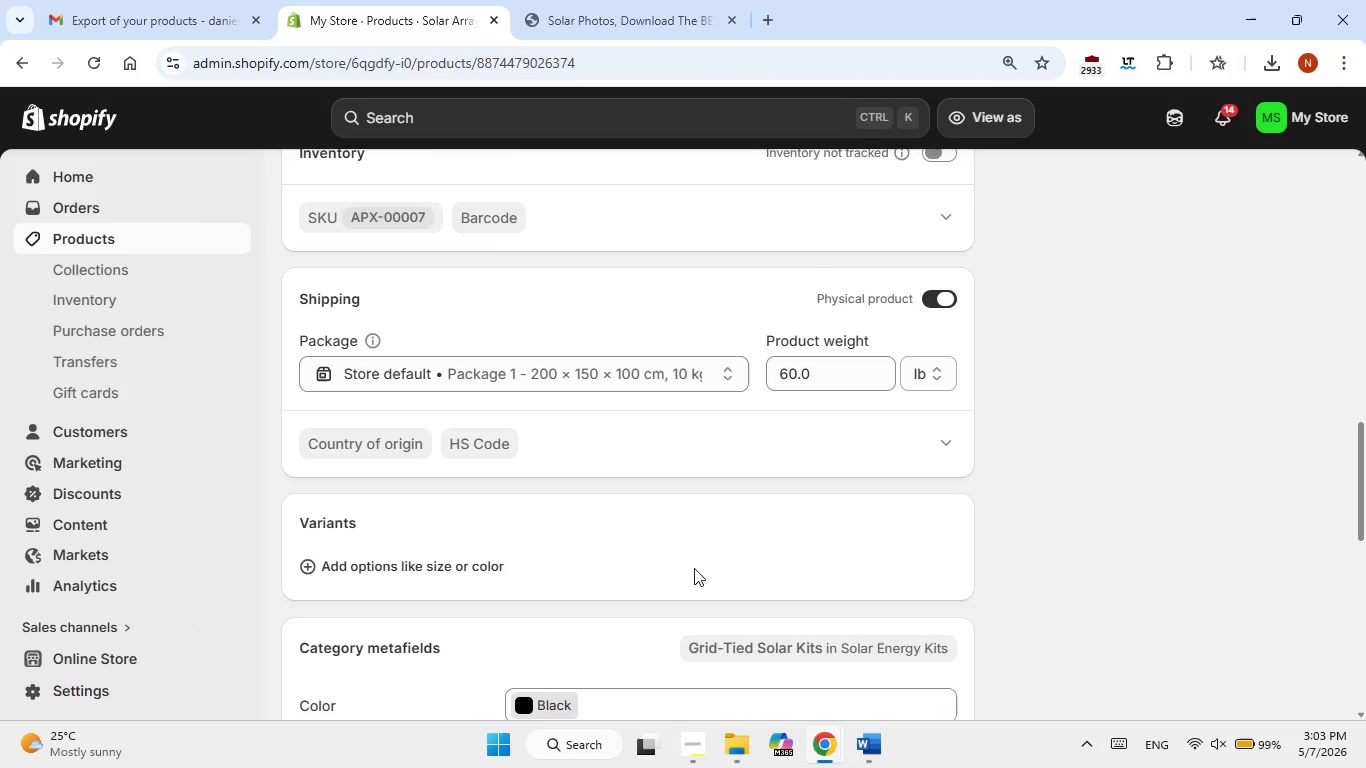 
scroll: coordinate [694, 568], scroll_direction: up, amount: 25.0
 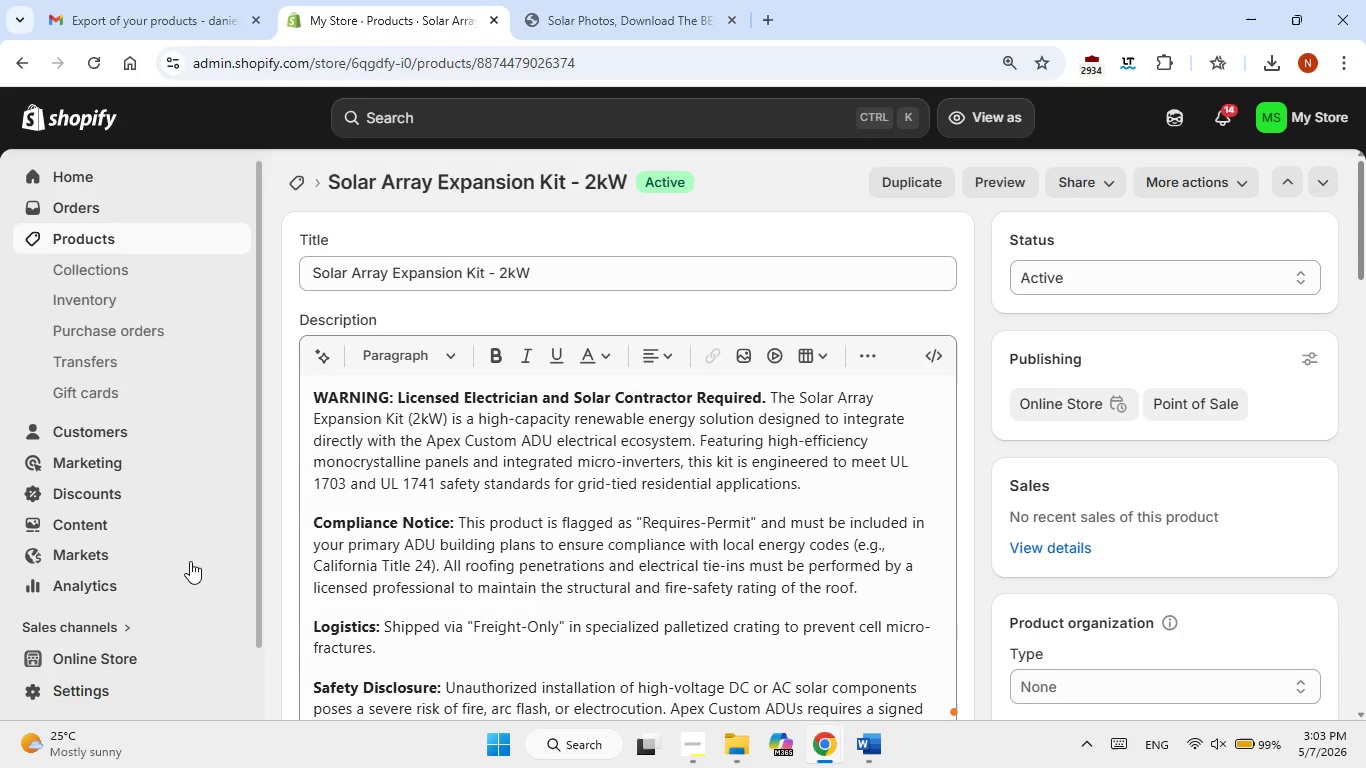 
scroll: coordinate [92, 615], scroll_direction: down, amount: 6.0
 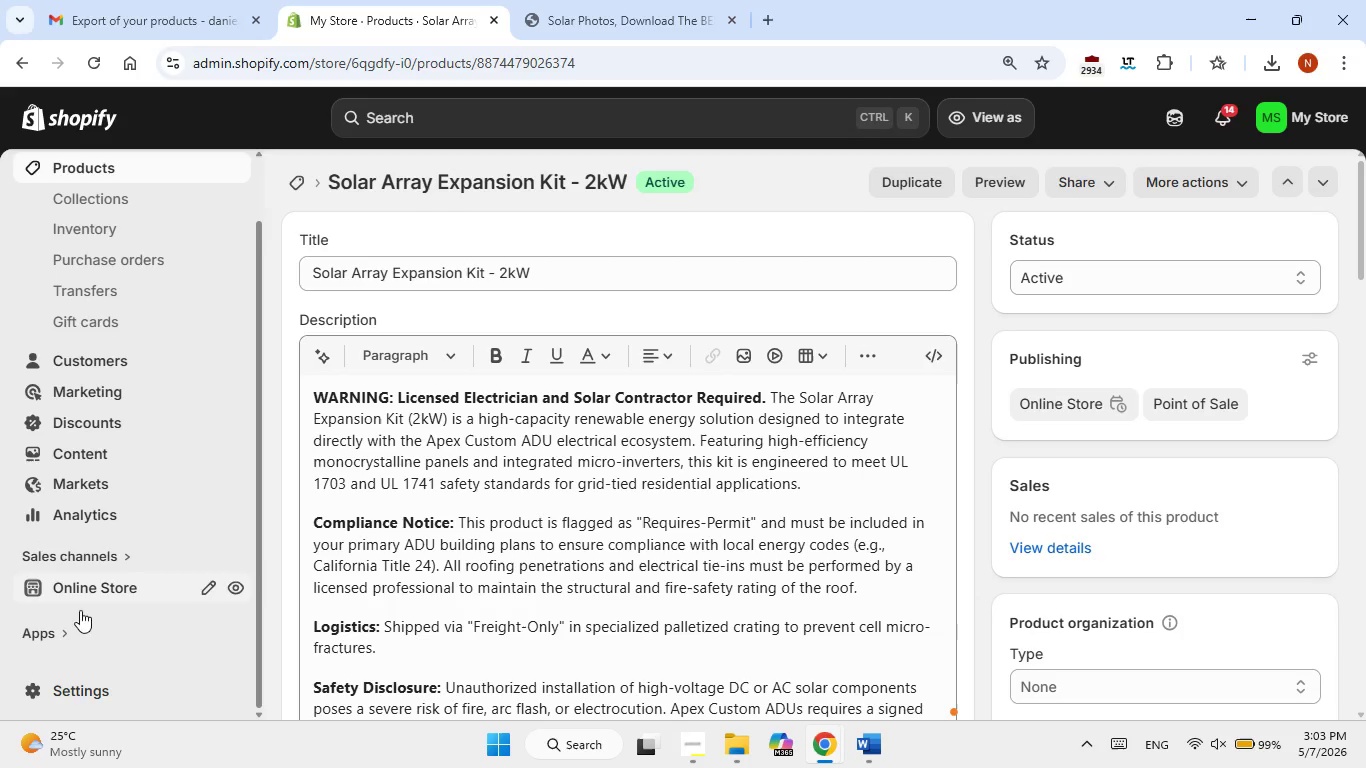 
left_click([82, 693])
 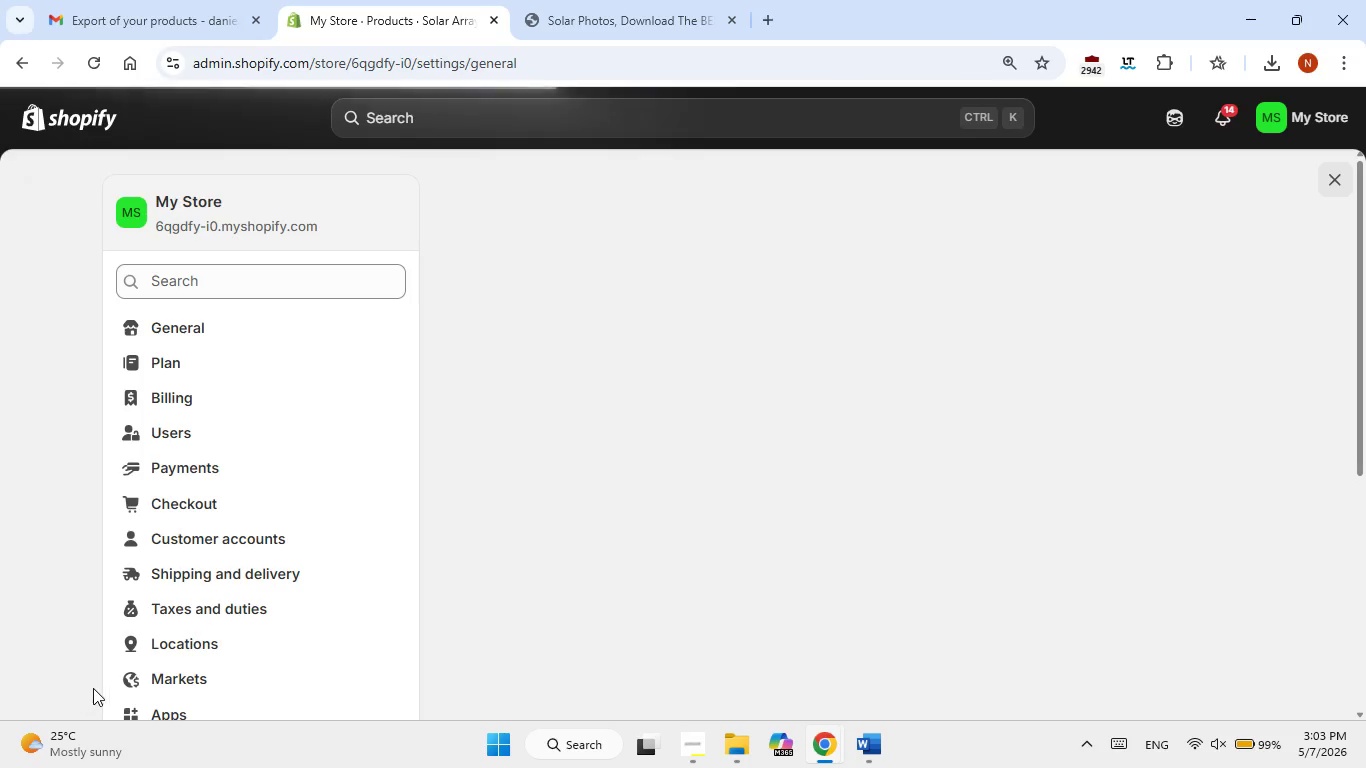 
scroll: coordinate [197, 662], scroll_direction: down, amount: 4.0
 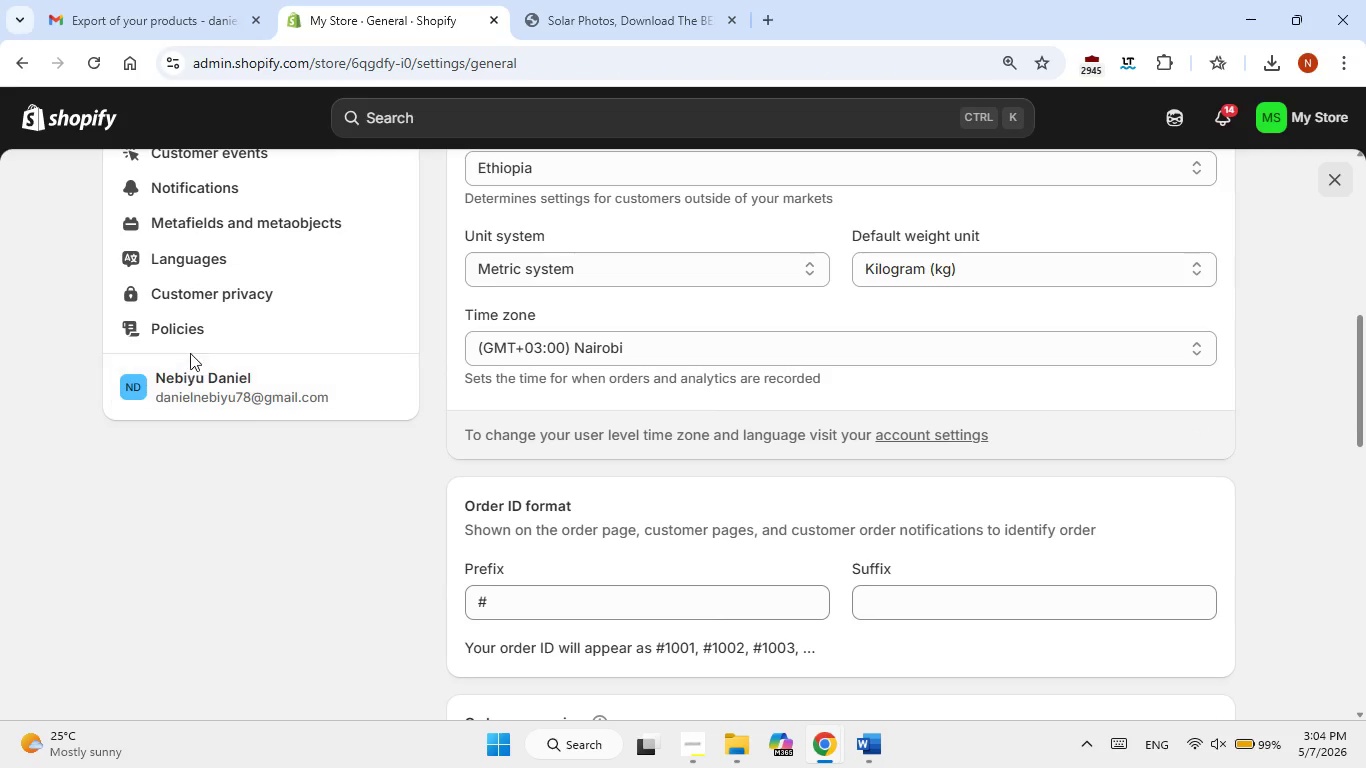 
left_click([189, 330])
 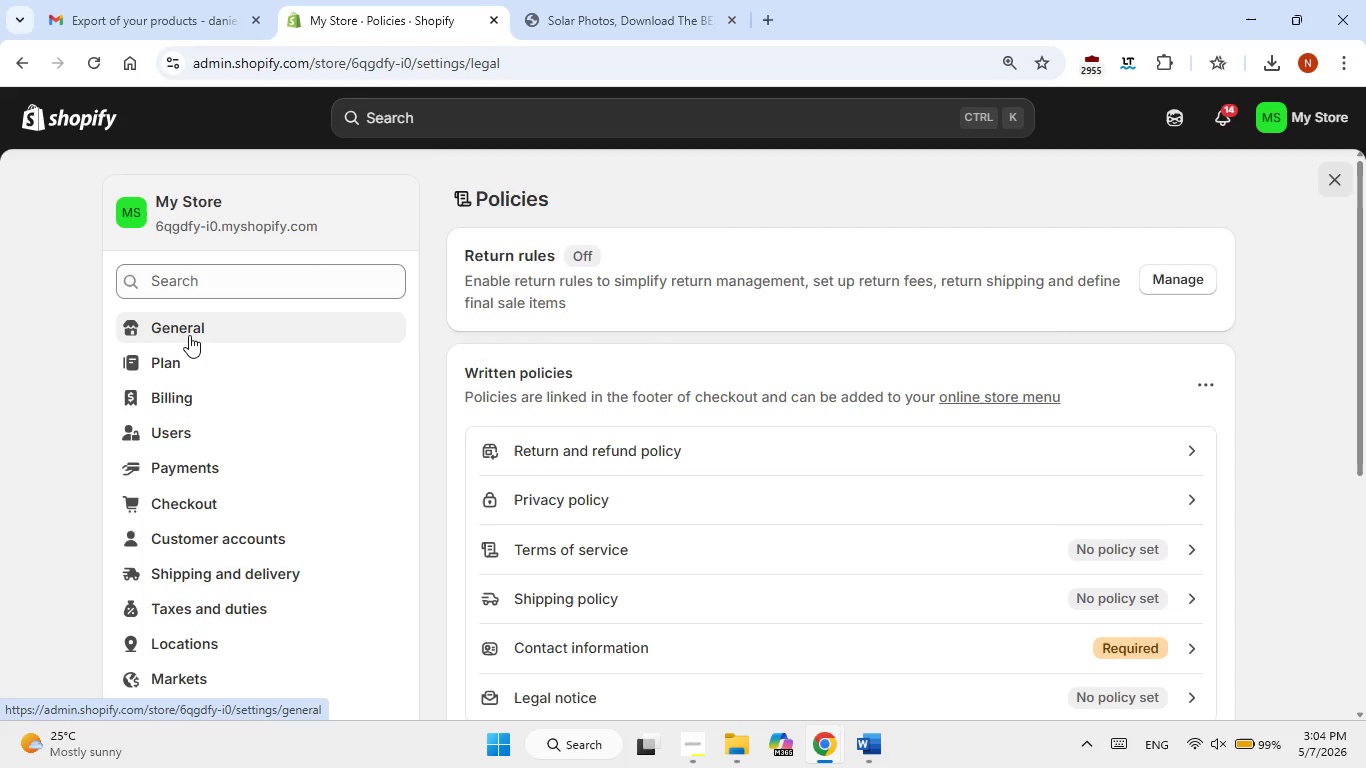 
wait(10.94)
 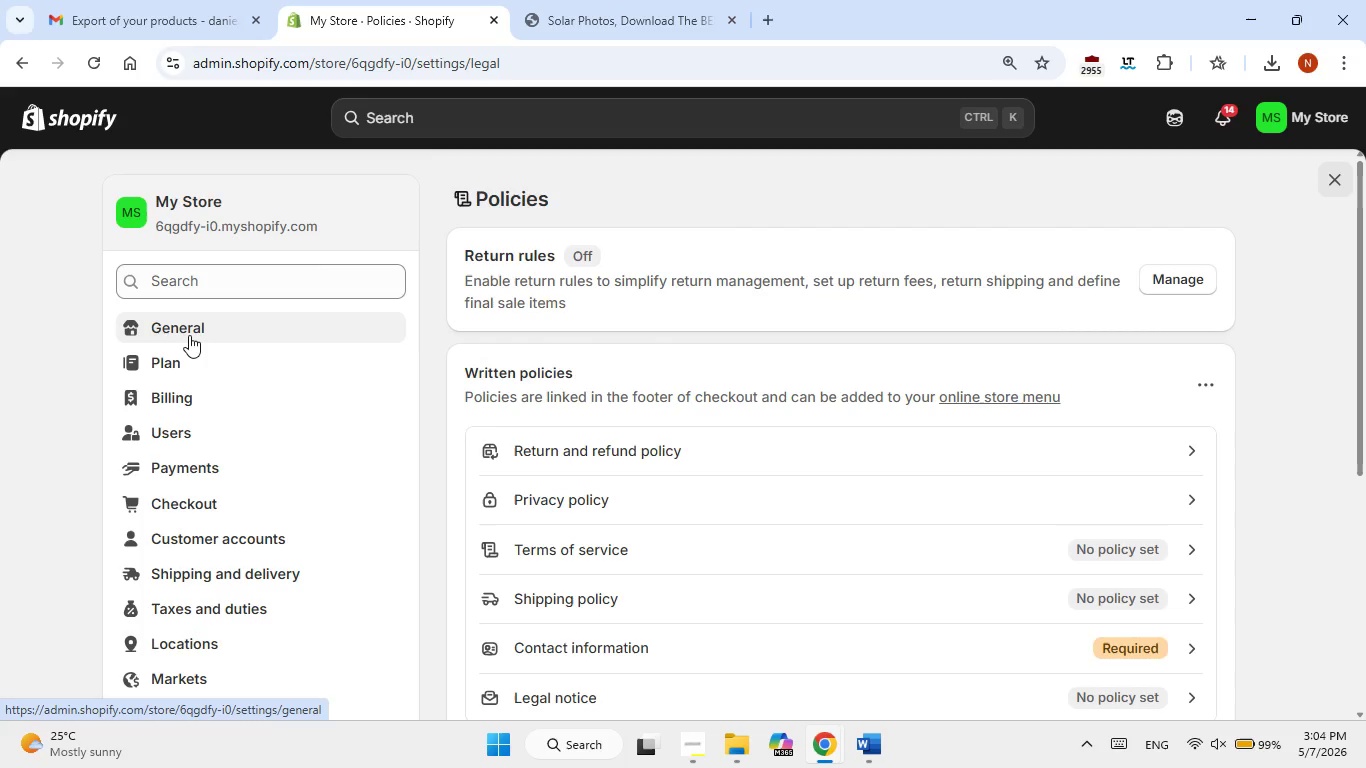 
left_click([856, 747])
 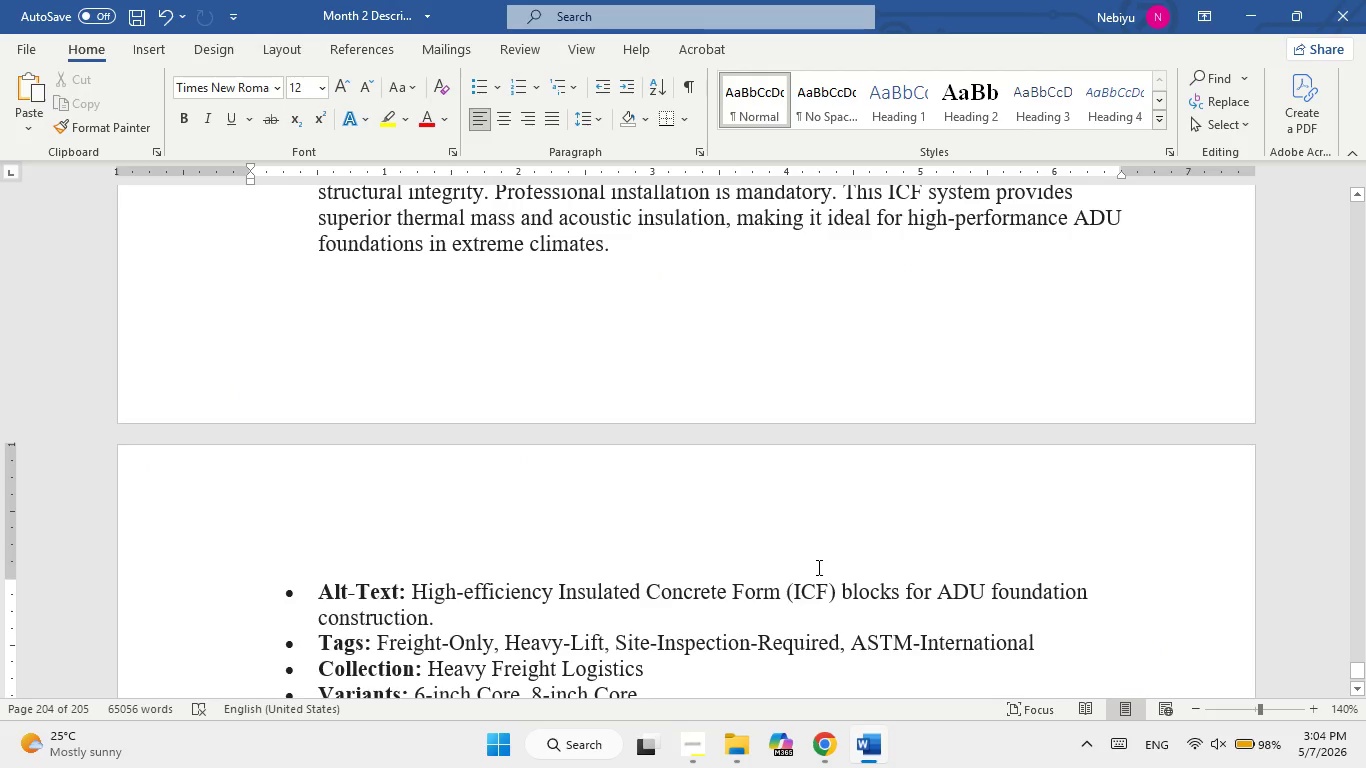 
scroll: coordinate [818, 570], scroll_direction: up, amount: 8.0
 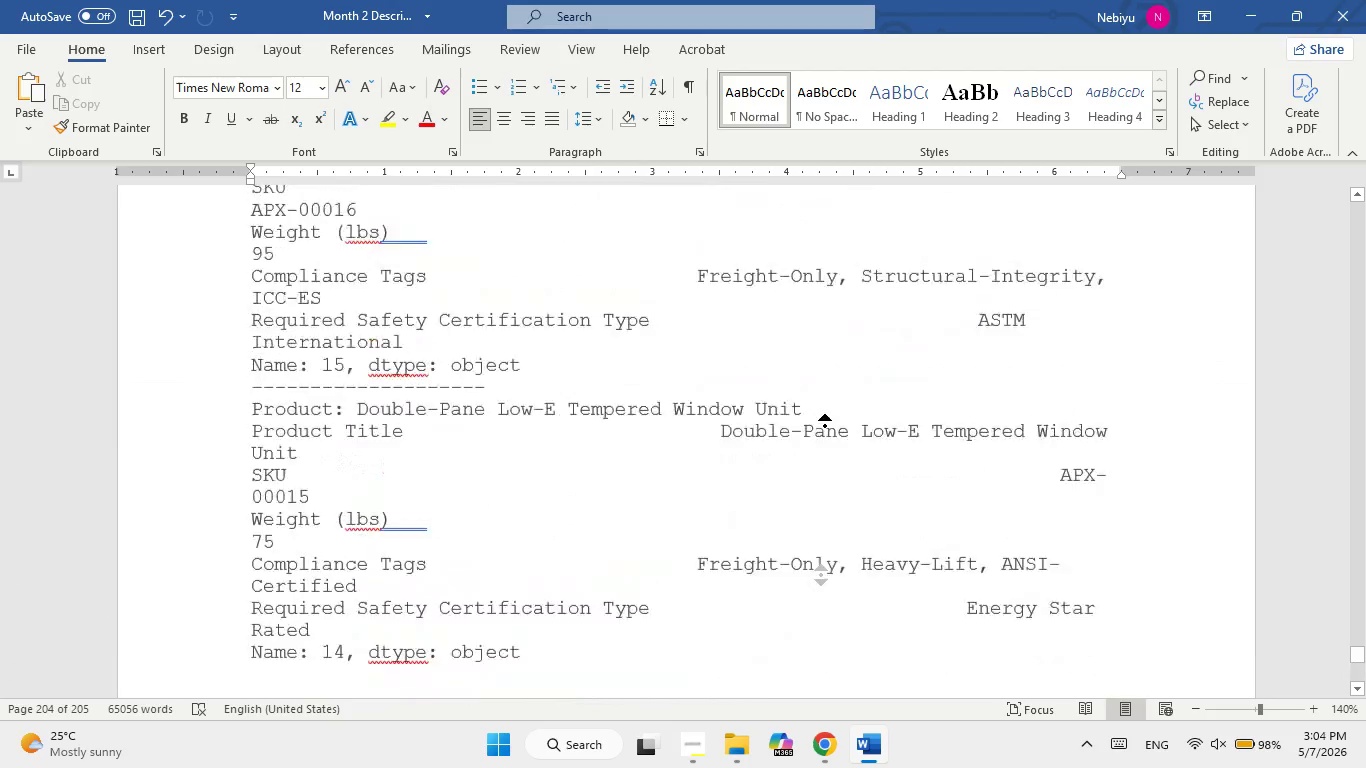 
left_click([824, 425])
 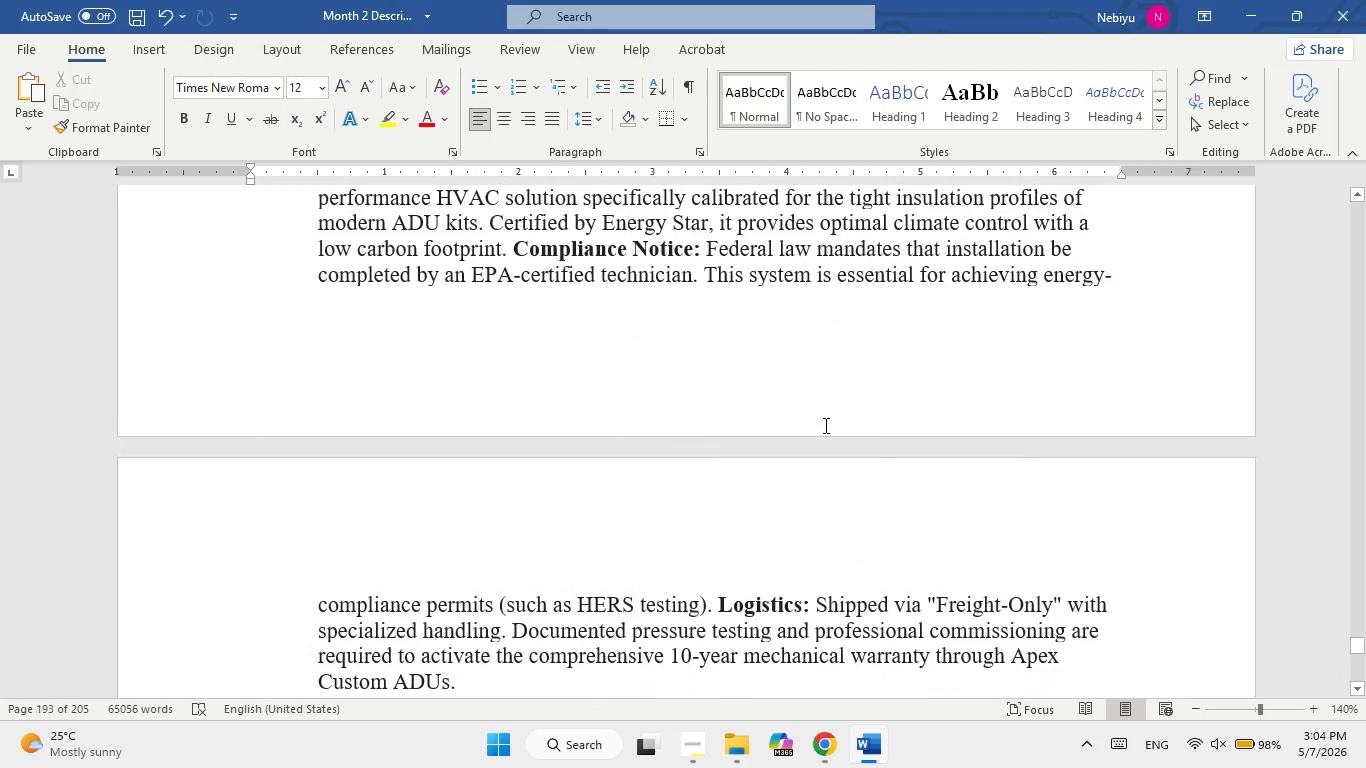 
scroll: coordinate [824, 425], scroll_direction: up, amount: 3.0
 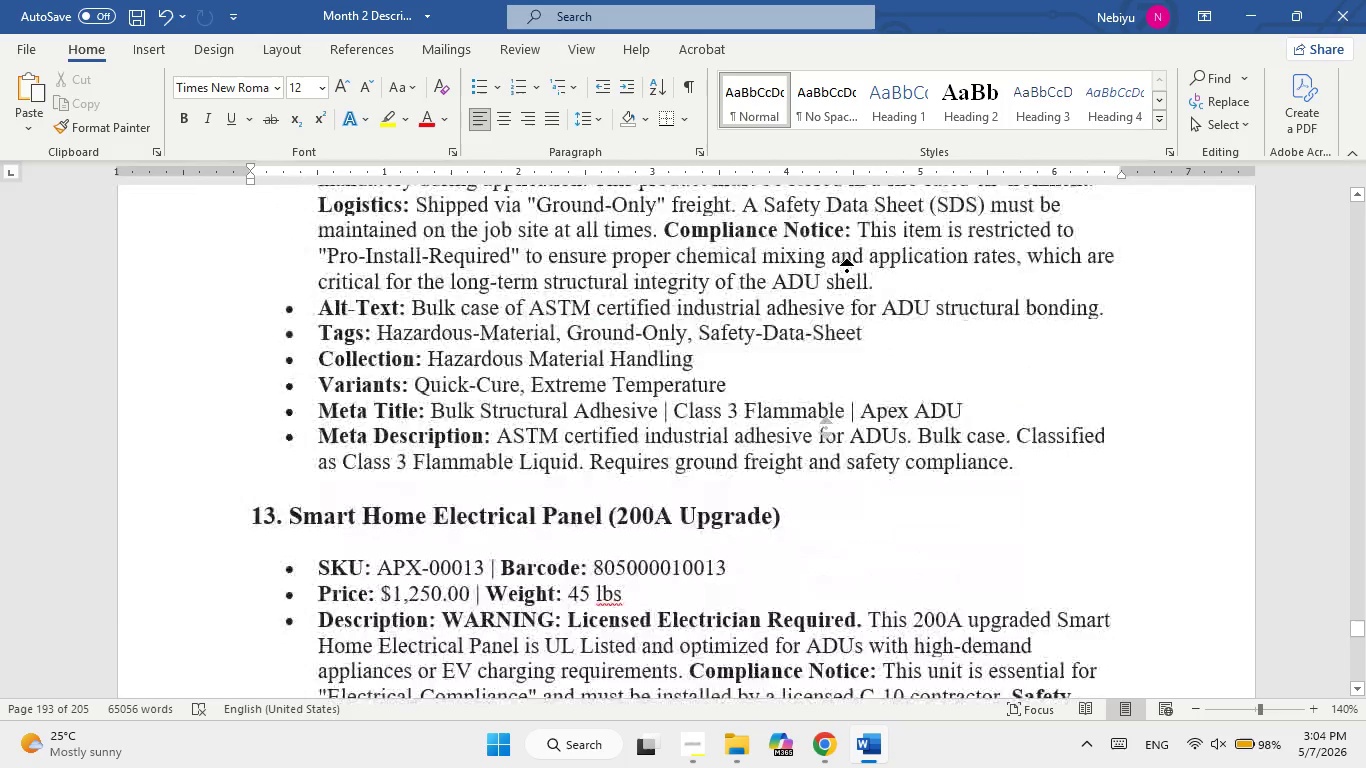 
left_click([846, 270])
 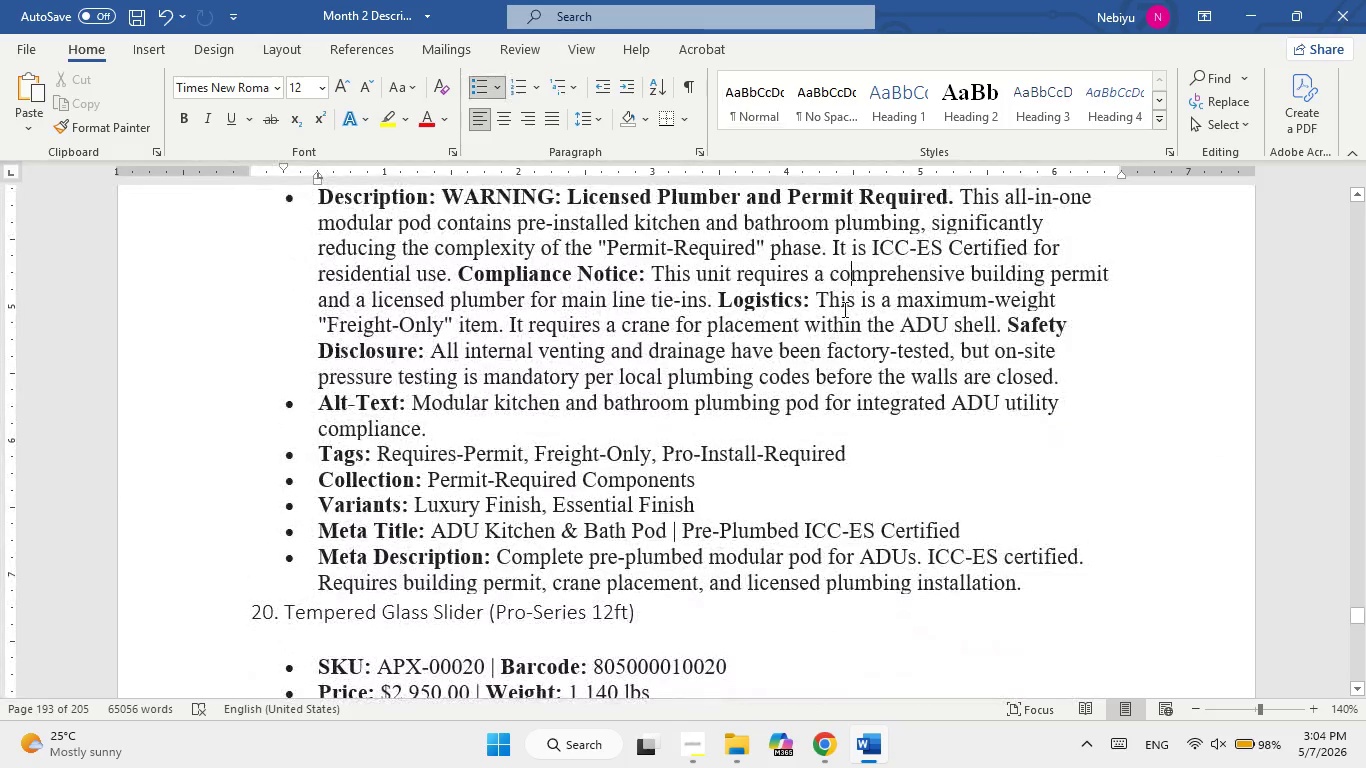 
scroll: coordinate [840, 326], scroll_direction: down, amount: 11.0
 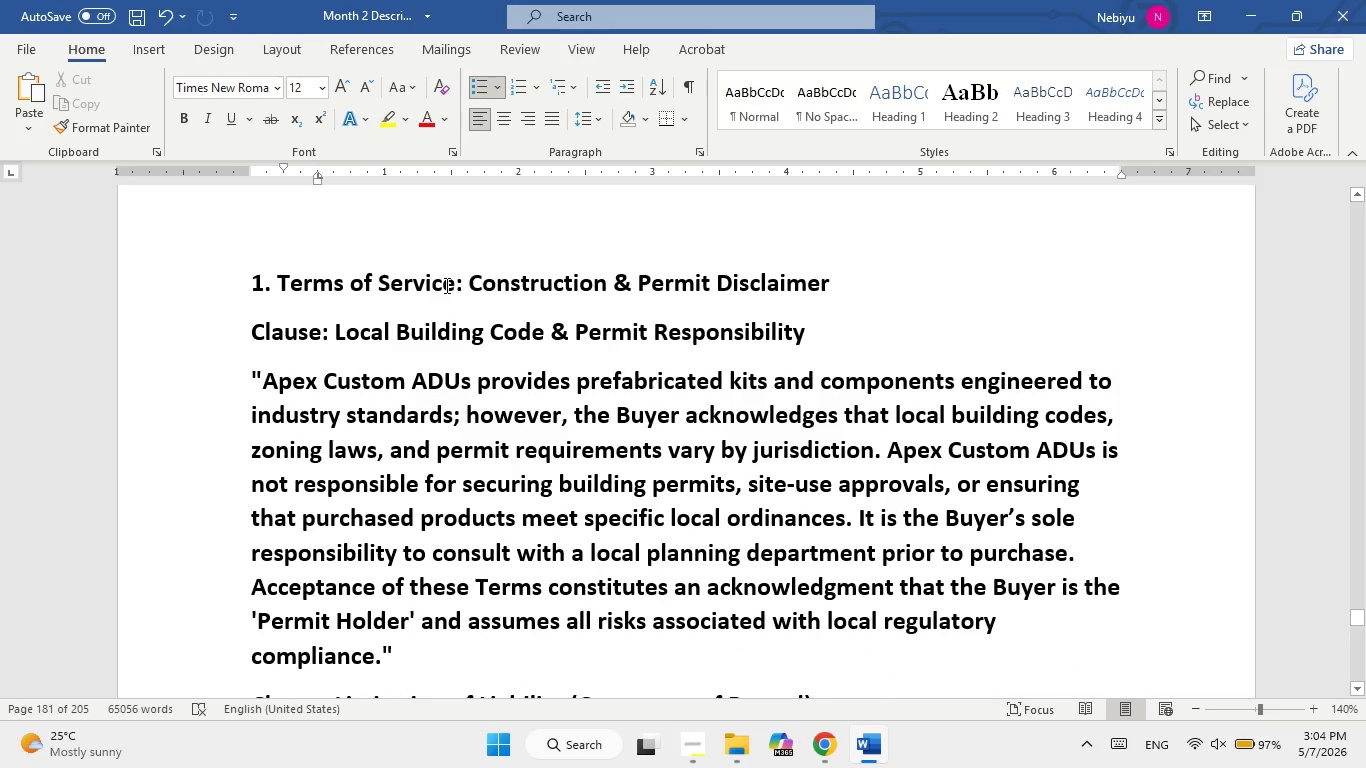 
left_click_drag(start_coordinate=[469, 283], to_coordinate=[311, 488])
 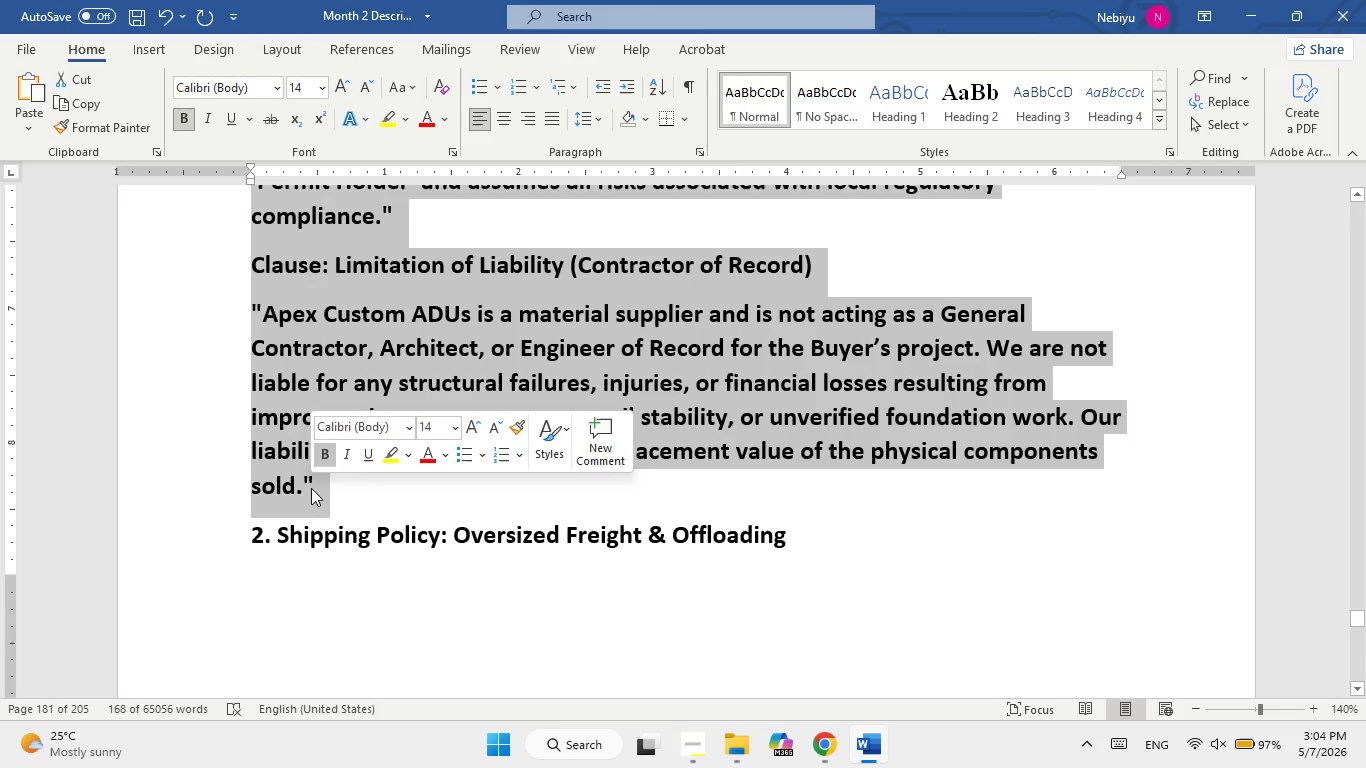 
scroll: coordinate [537, 528], scroll_direction: down, amount: 1.0
 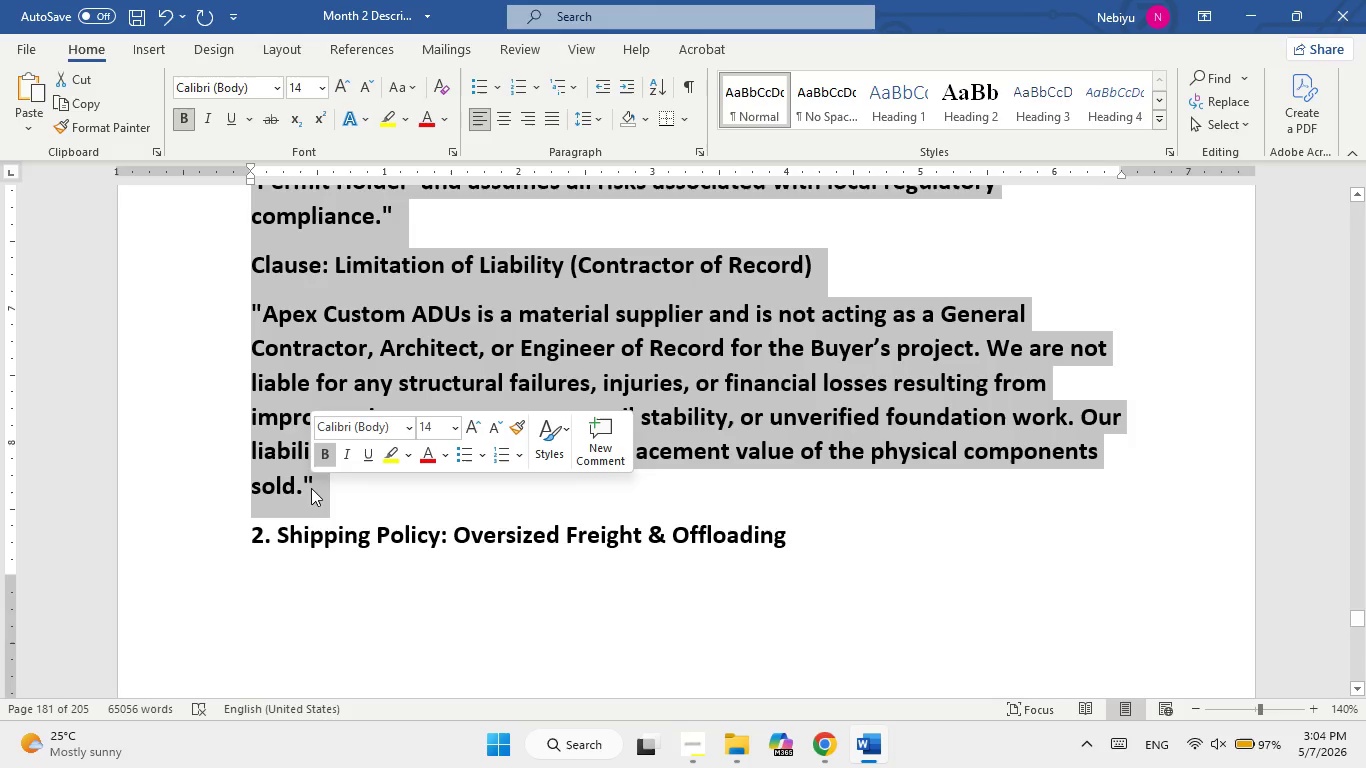 
key(Control+C)
 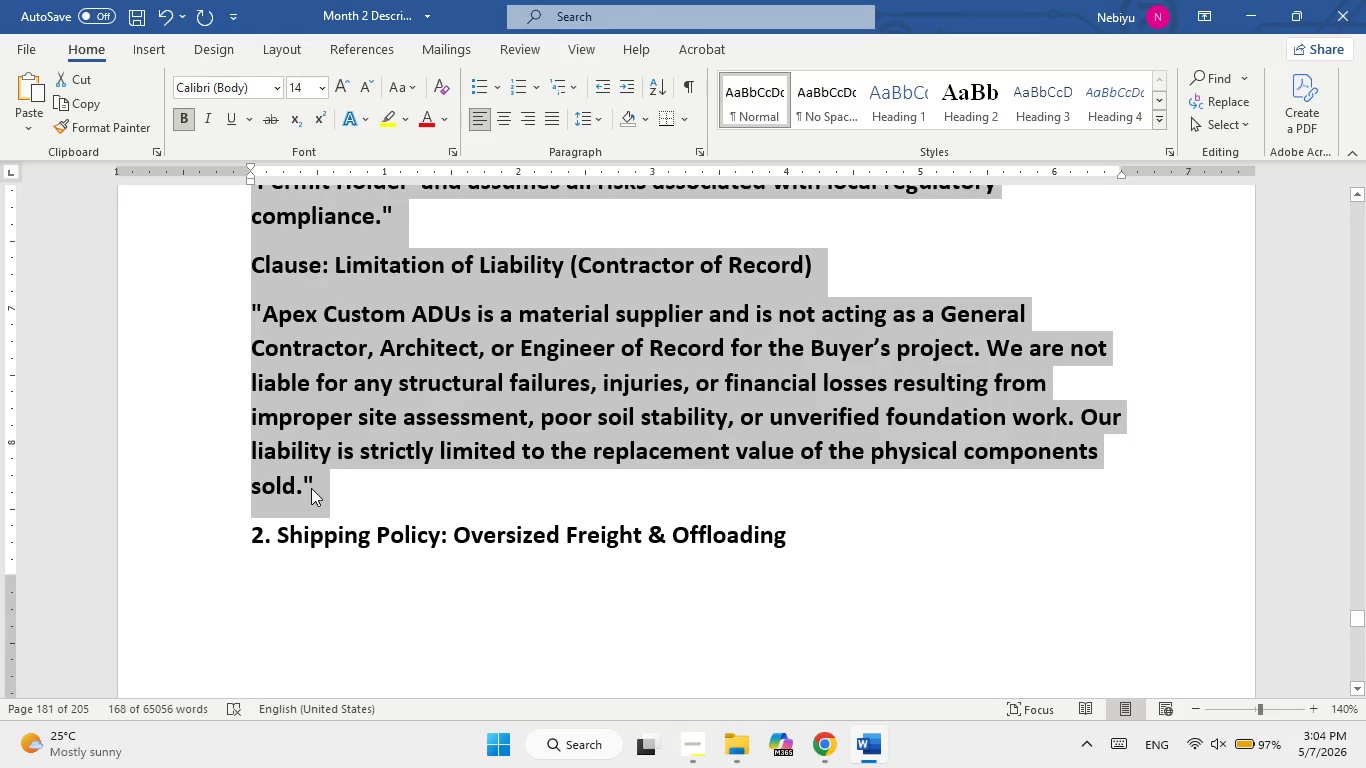 
key(Alt+Tab)
 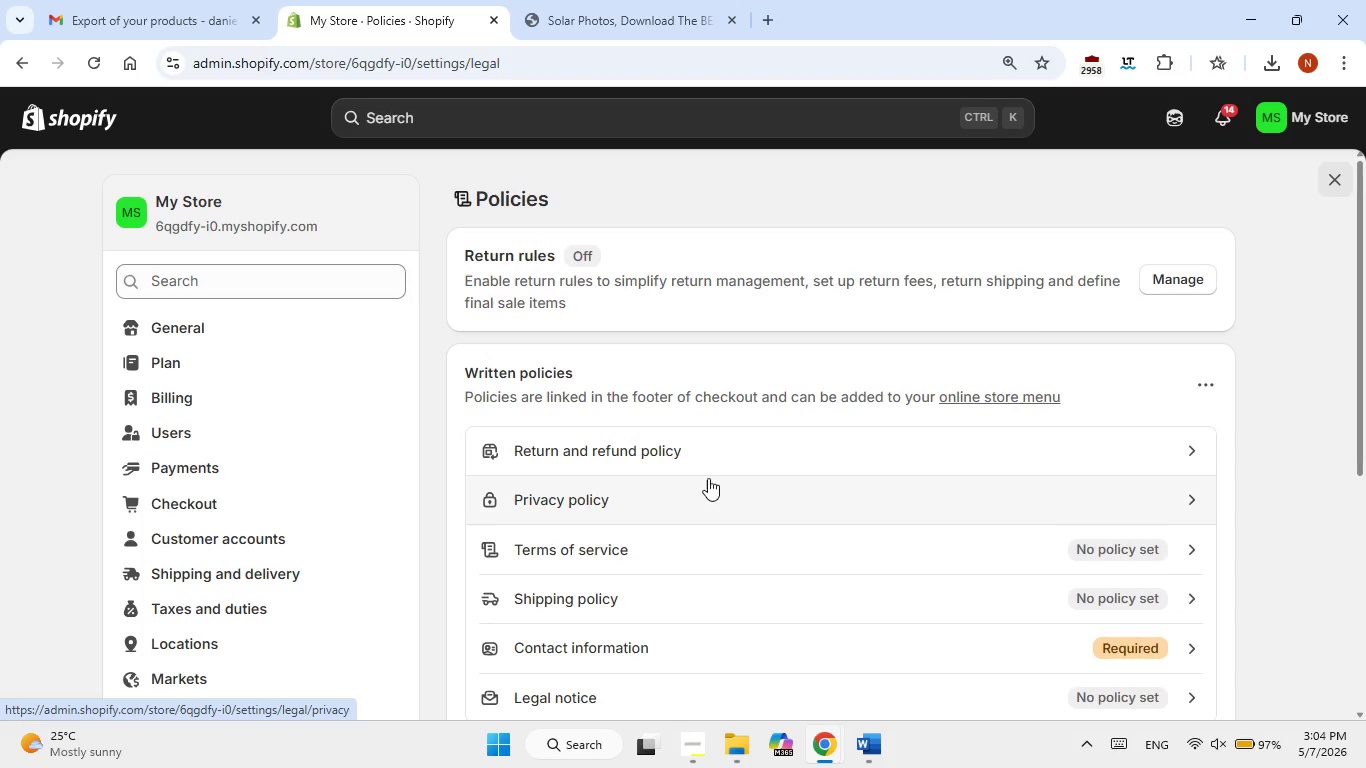 
left_click([688, 543])
 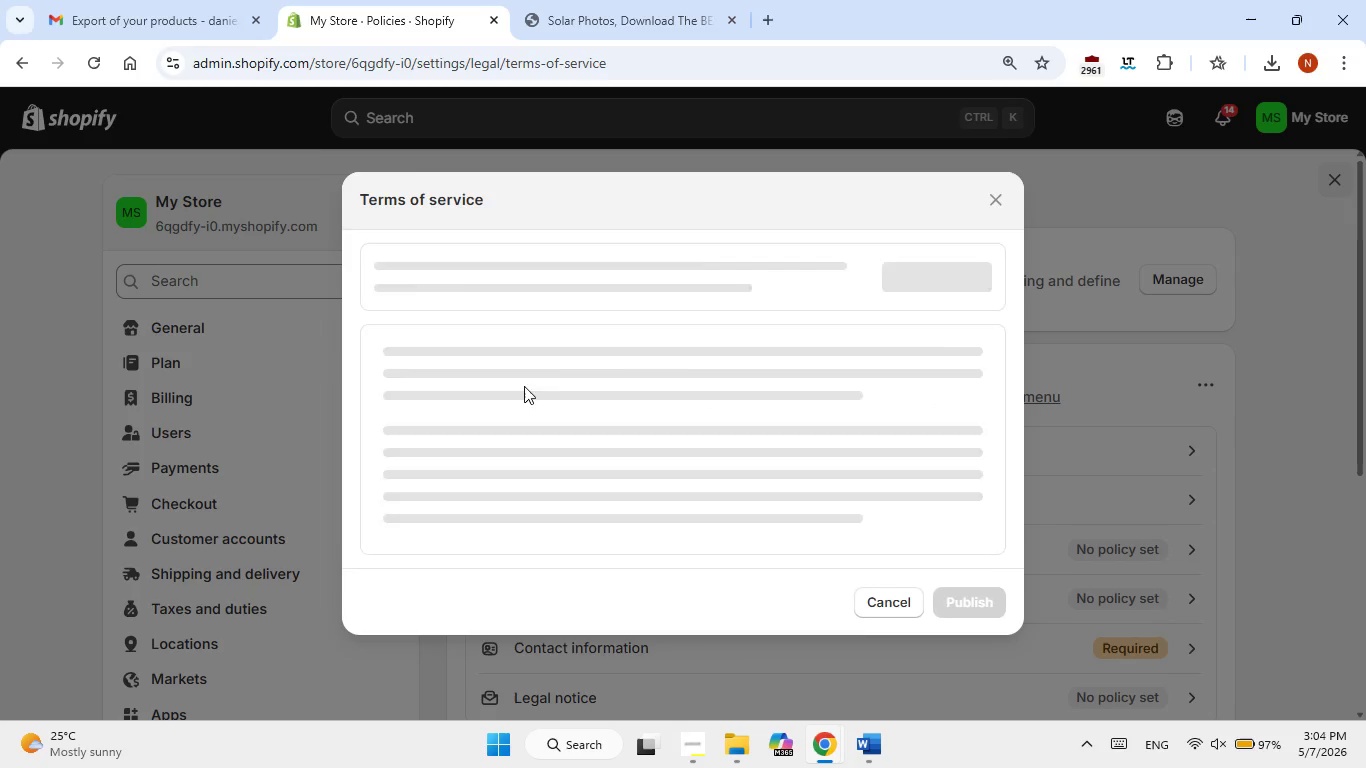 
left_click([496, 454])
 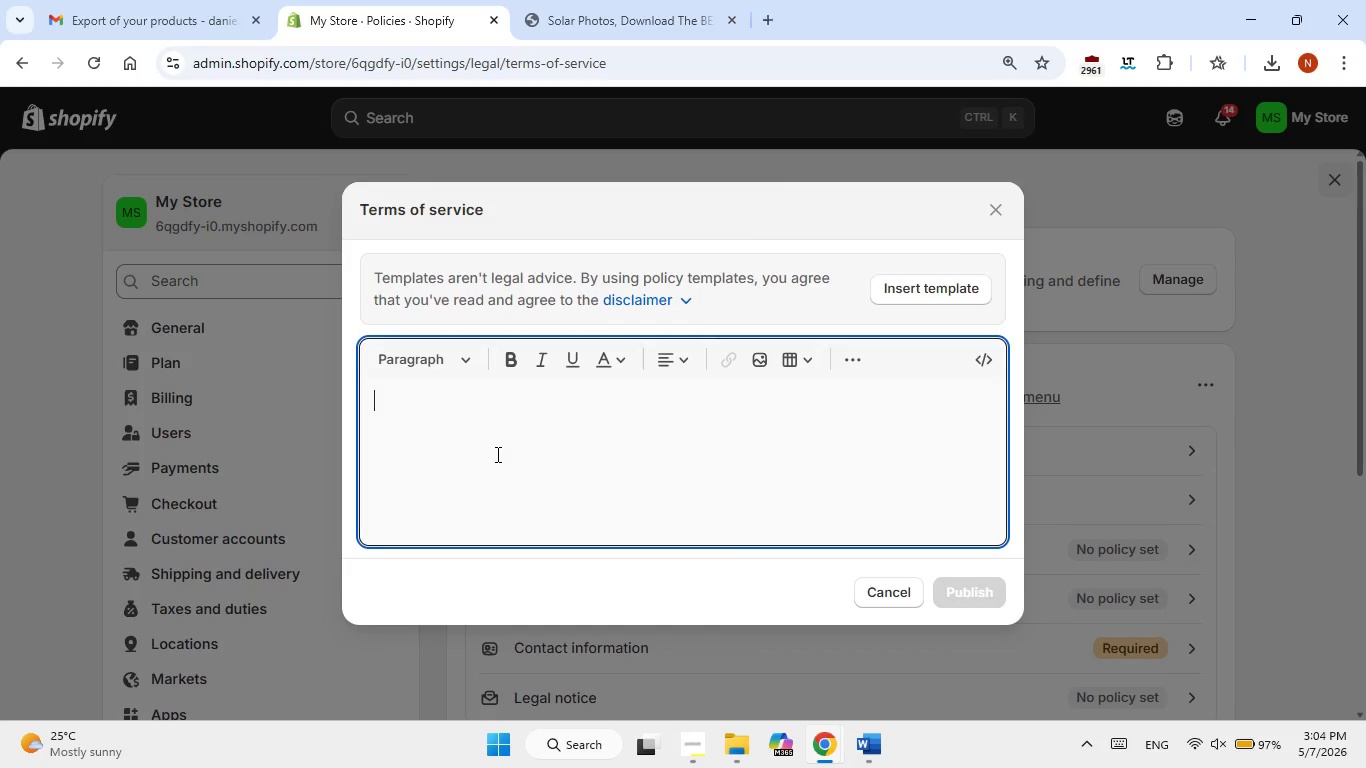 
key(Control+V)
 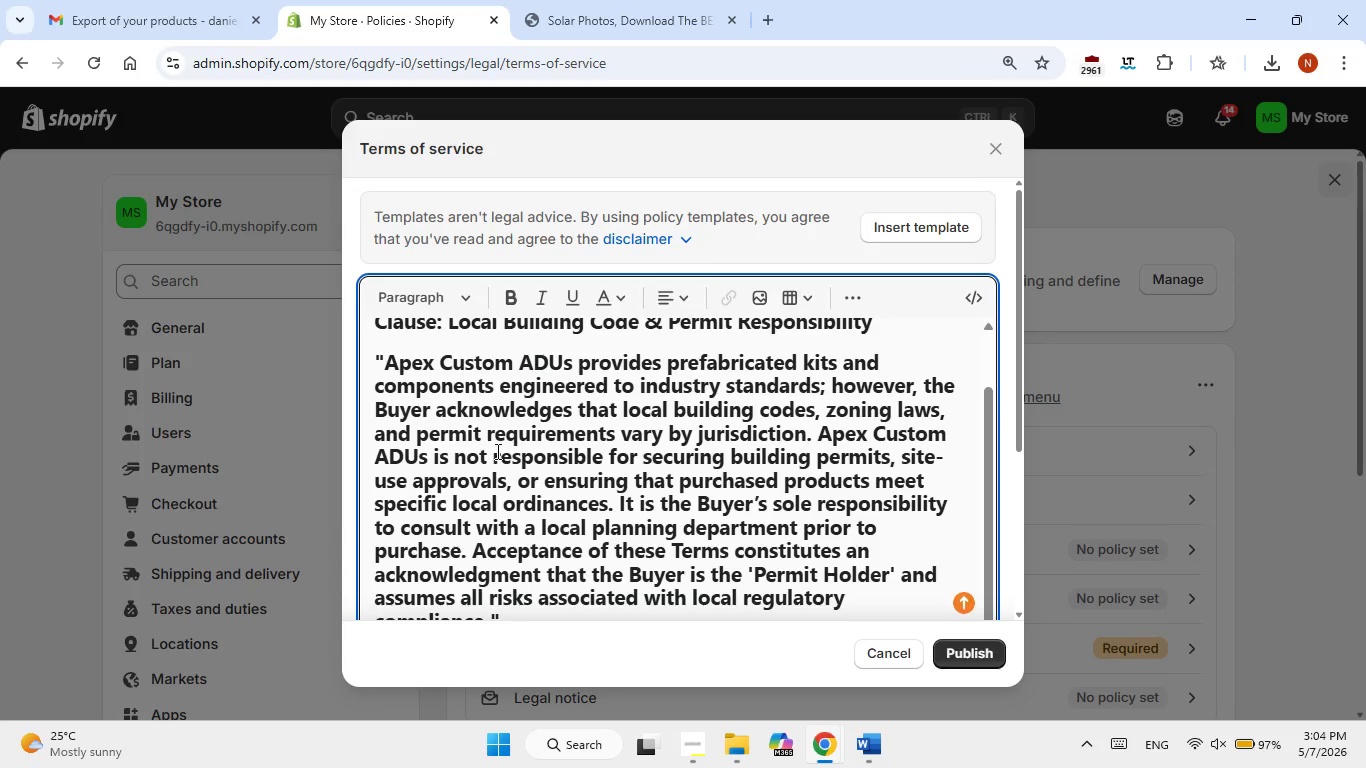 
scroll: coordinate [496, 450], scroll_direction: up, amount: 3.0
 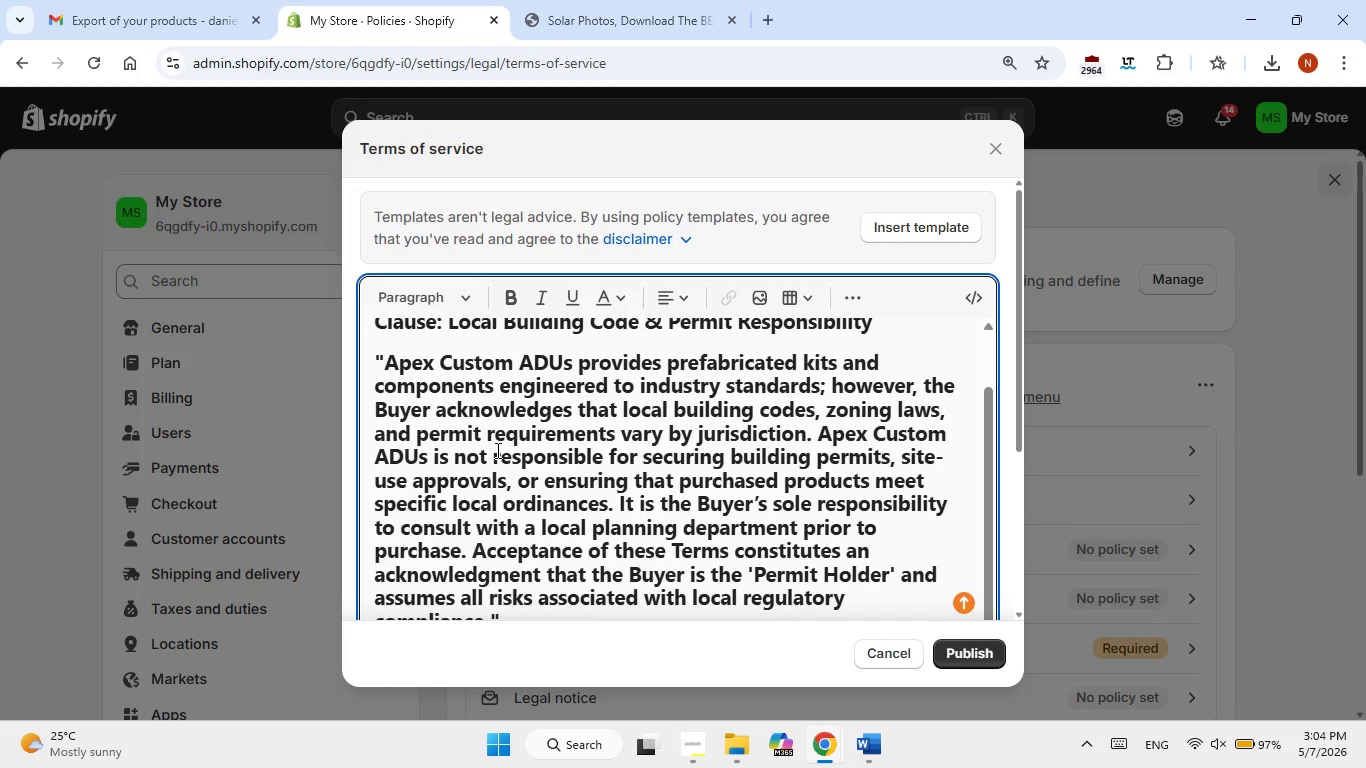 
key(Control+A)
 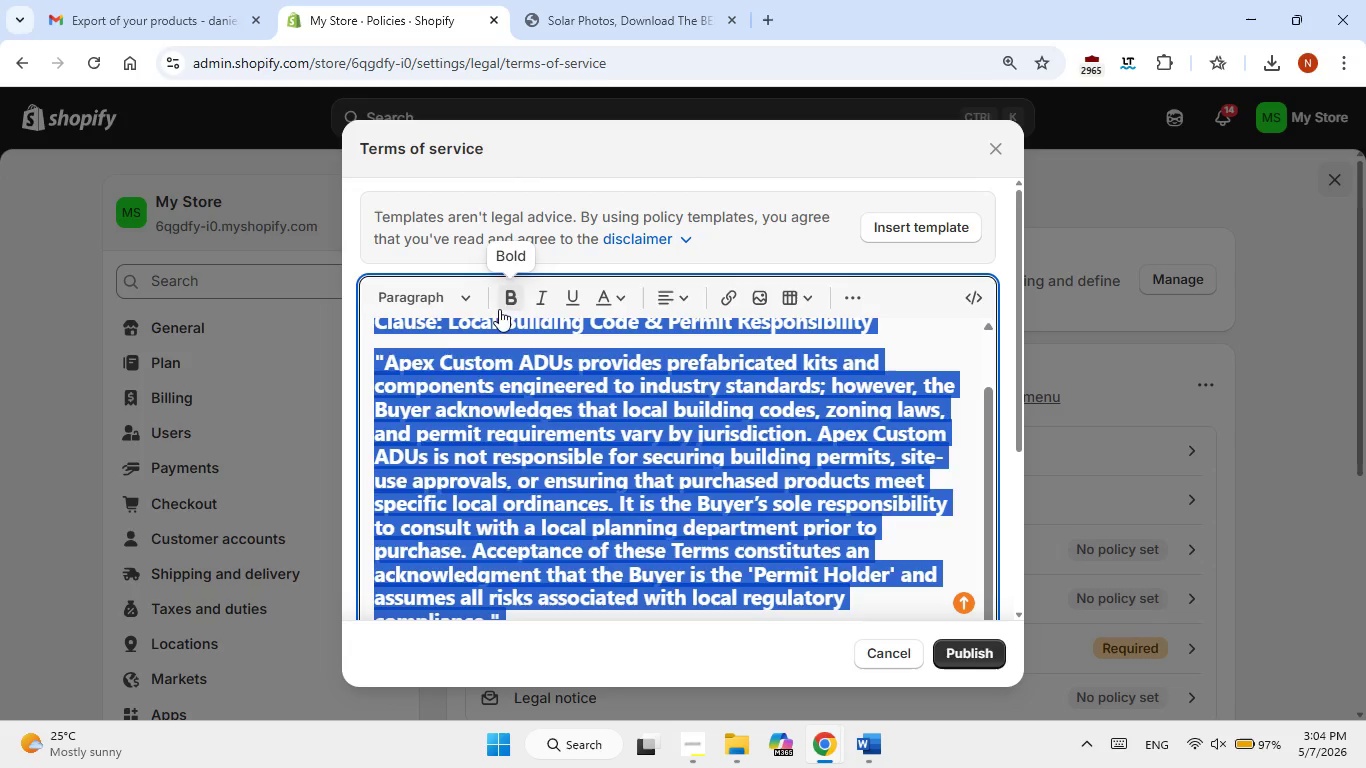 
left_click([510, 301])
 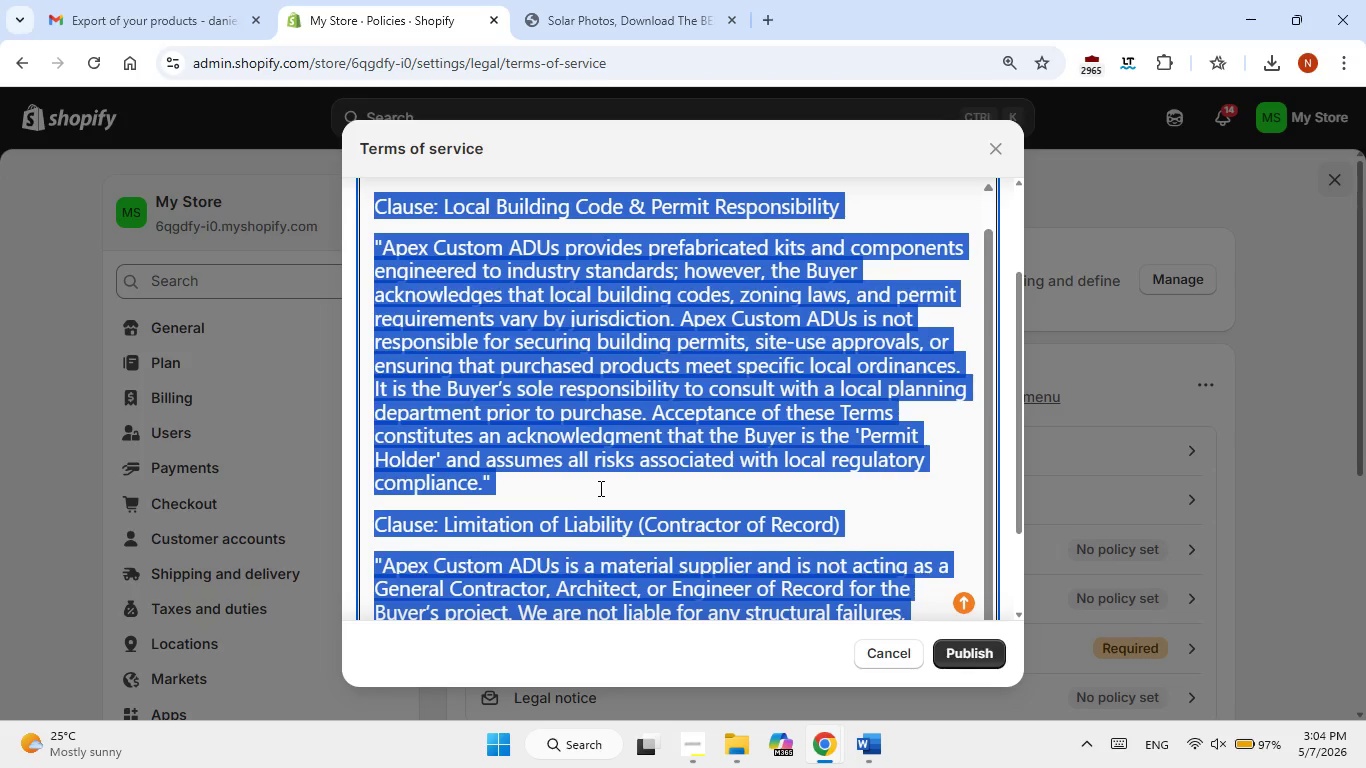 
left_click([599, 488])
 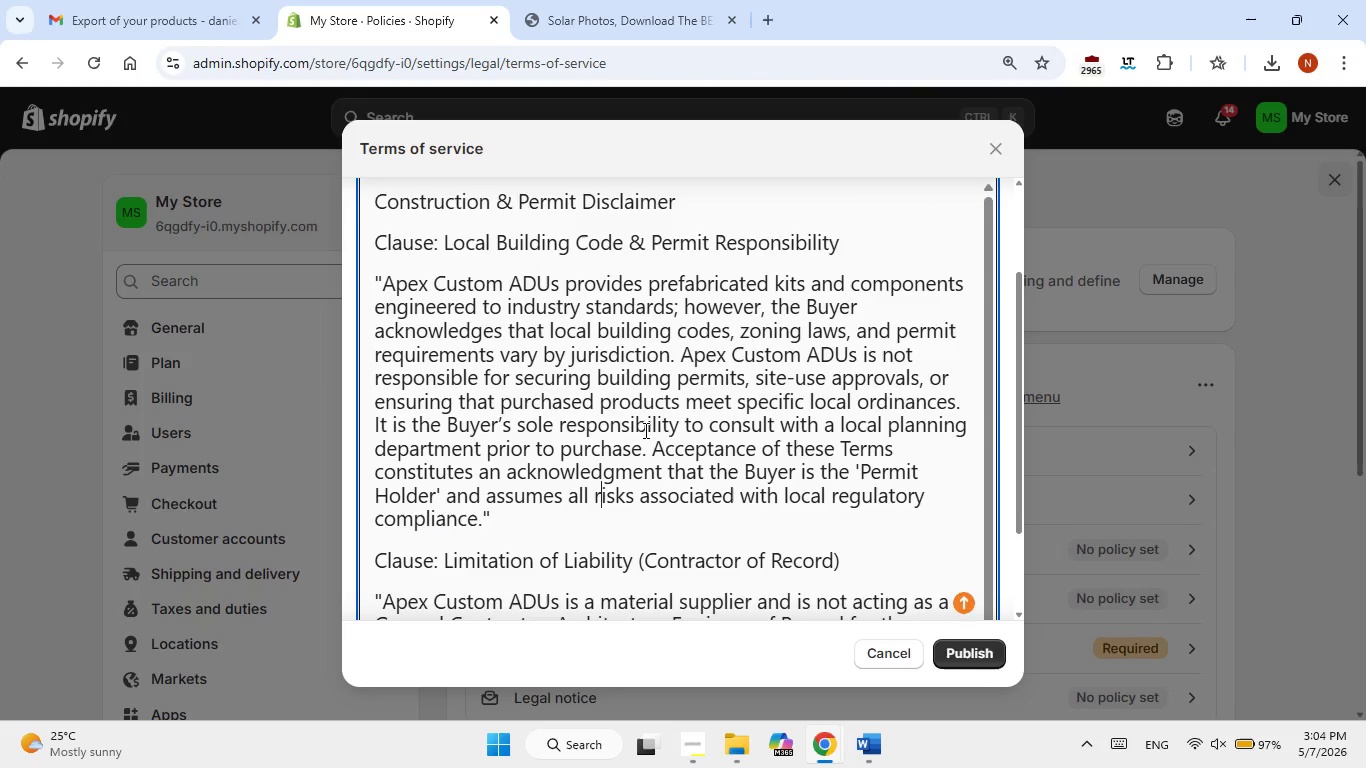 
scroll: coordinate [644, 430], scroll_direction: up, amount: 5.0
 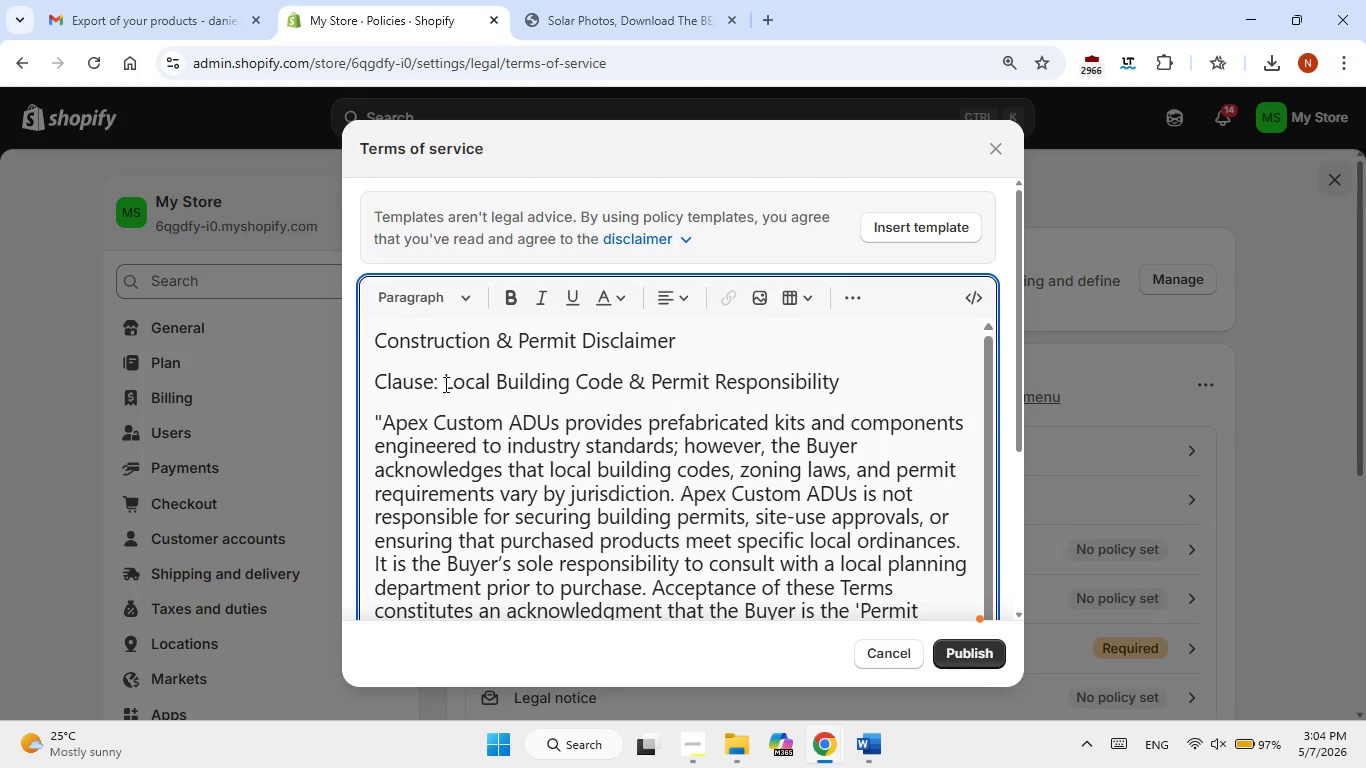 
left_click_drag(start_coordinate=[443, 384], to_coordinate=[376, 383])
 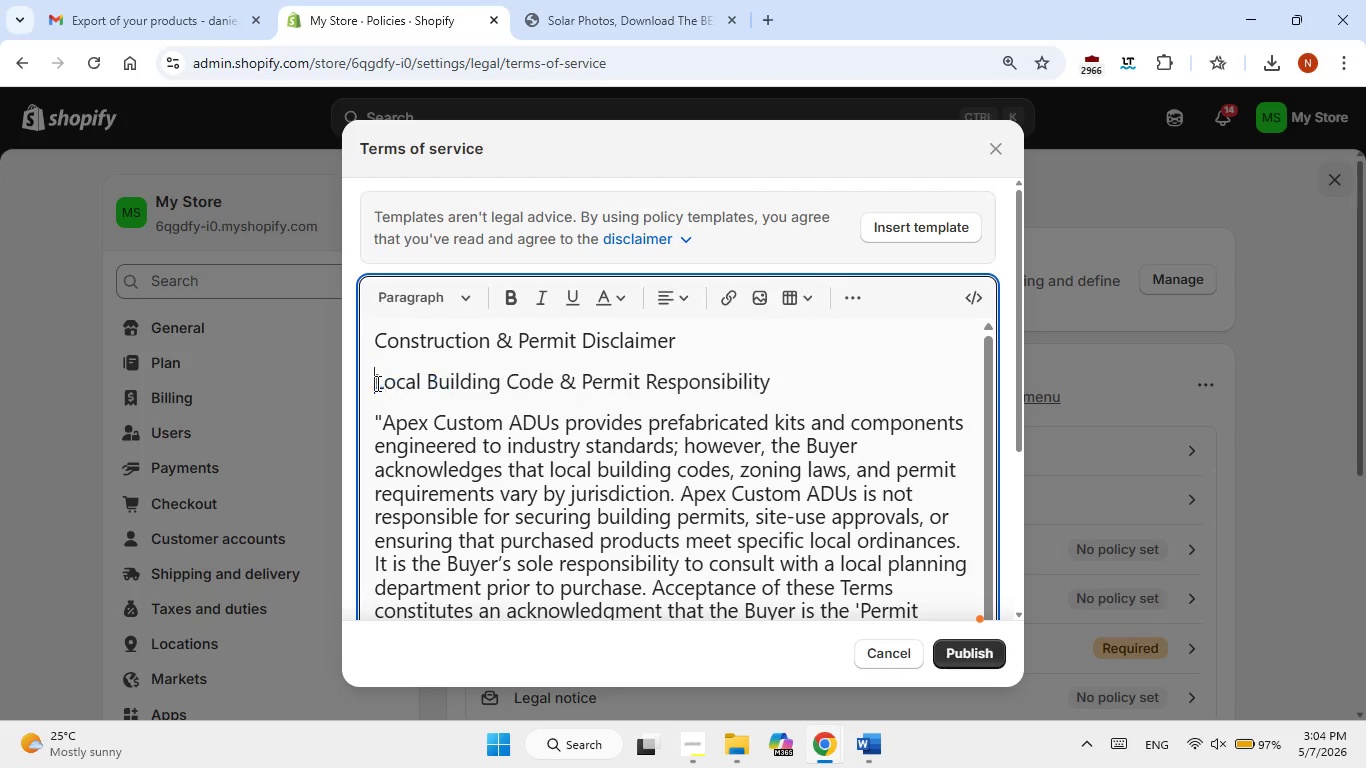 
key(Backspace)
 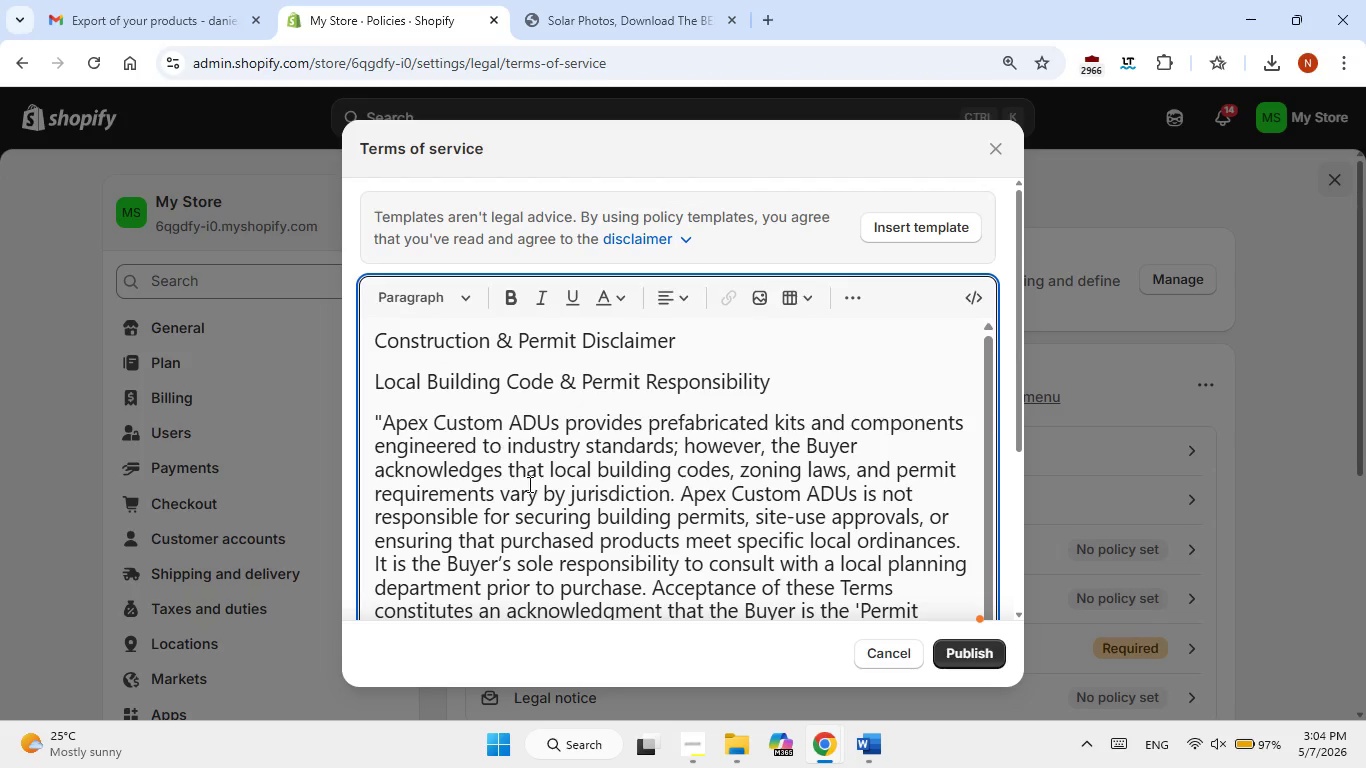 
scroll: coordinate [593, 502], scroll_direction: down, amount: 11.0
 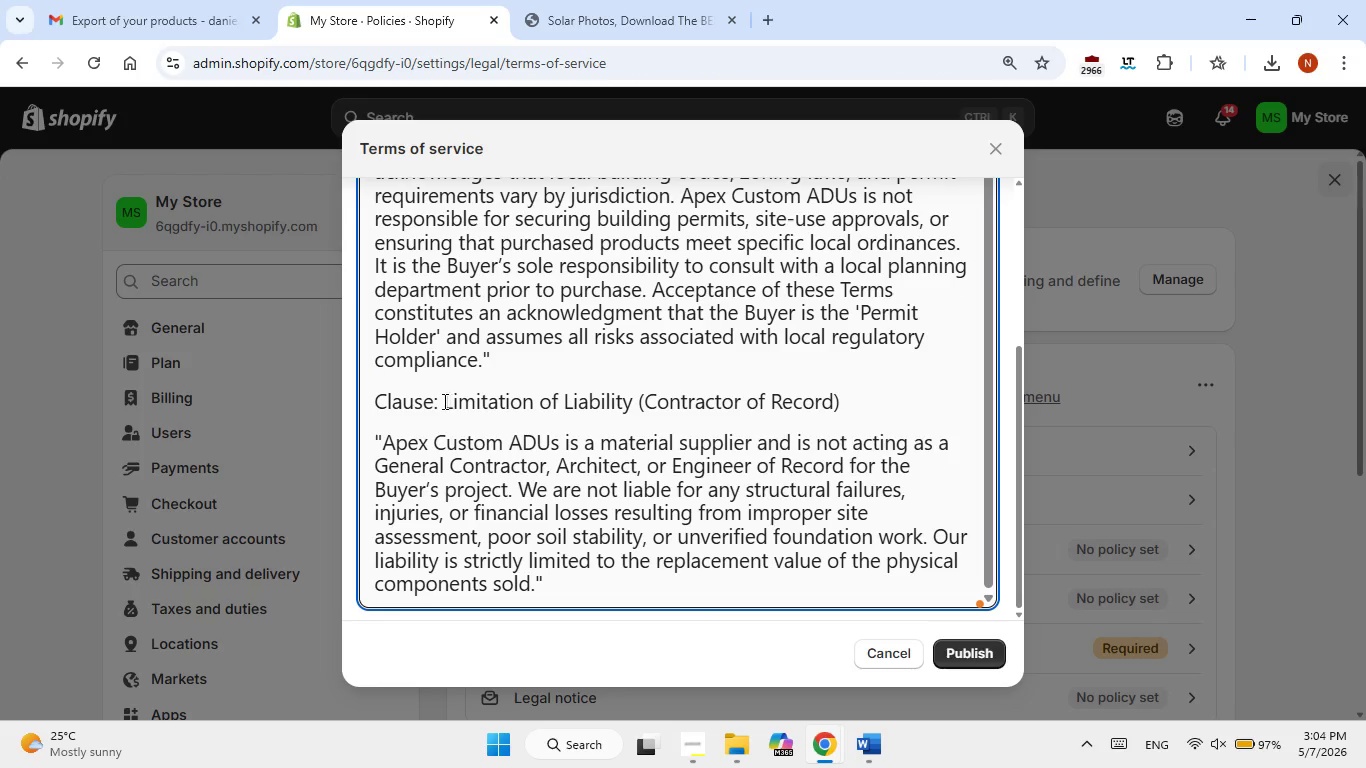 
left_click_drag(start_coordinate=[442, 401], to_coordinate=[380, 404])
 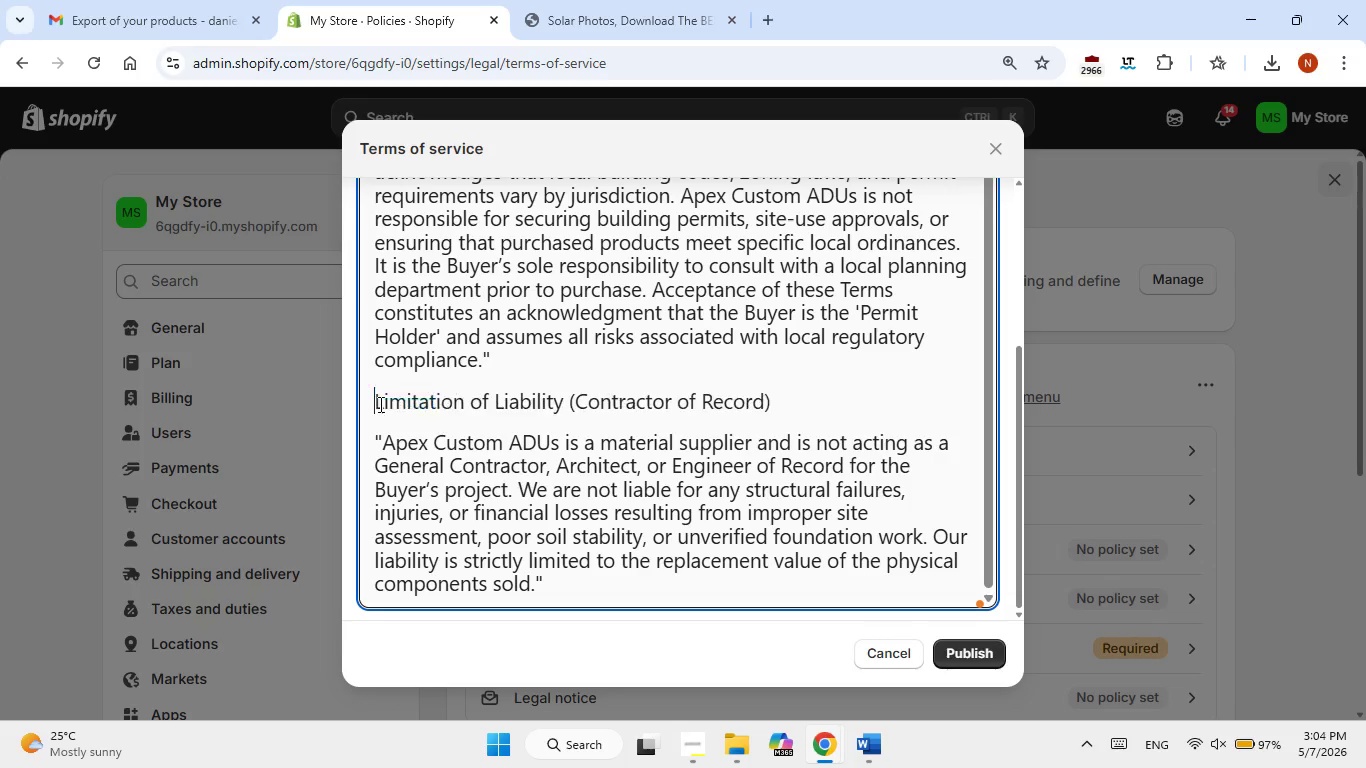 
key(Backspace)
 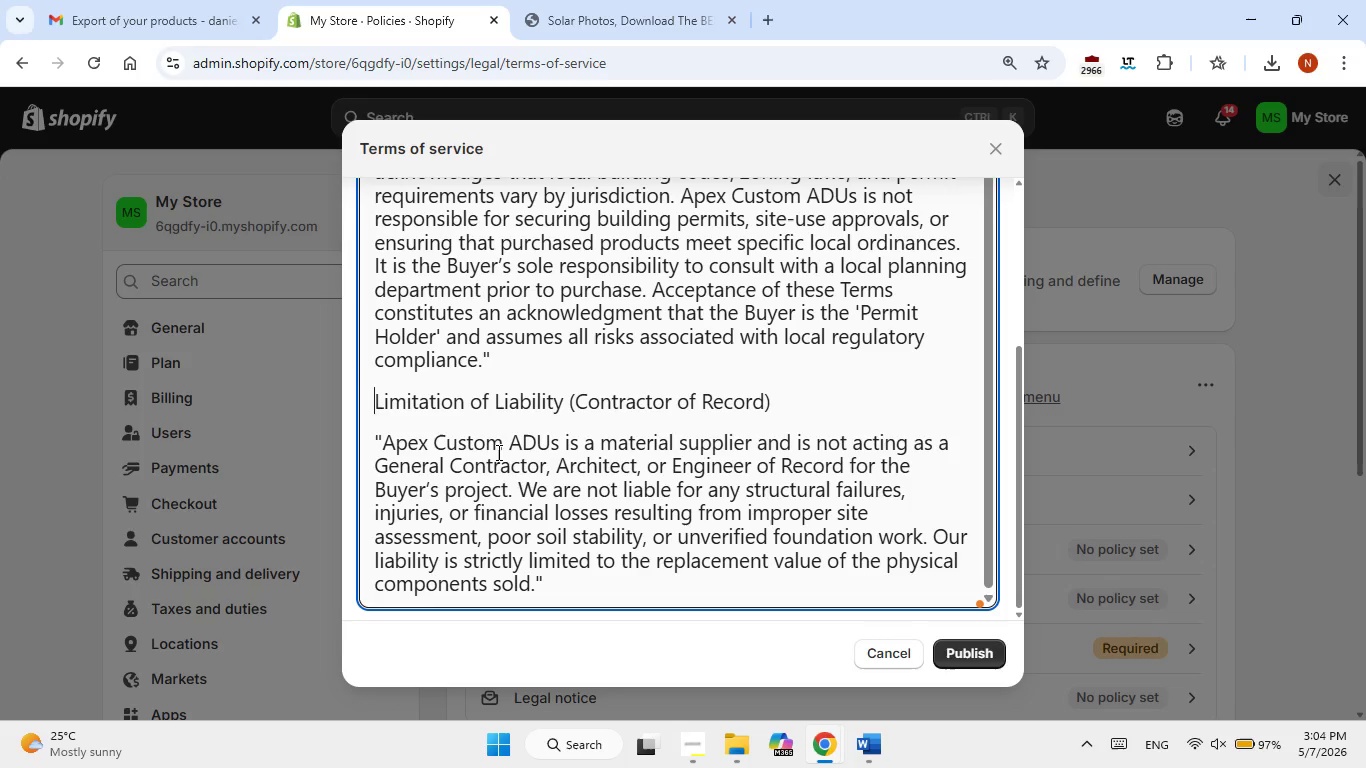 
scroll: coordinate [498, 453], scroll_direction: down, amount: 3.0
 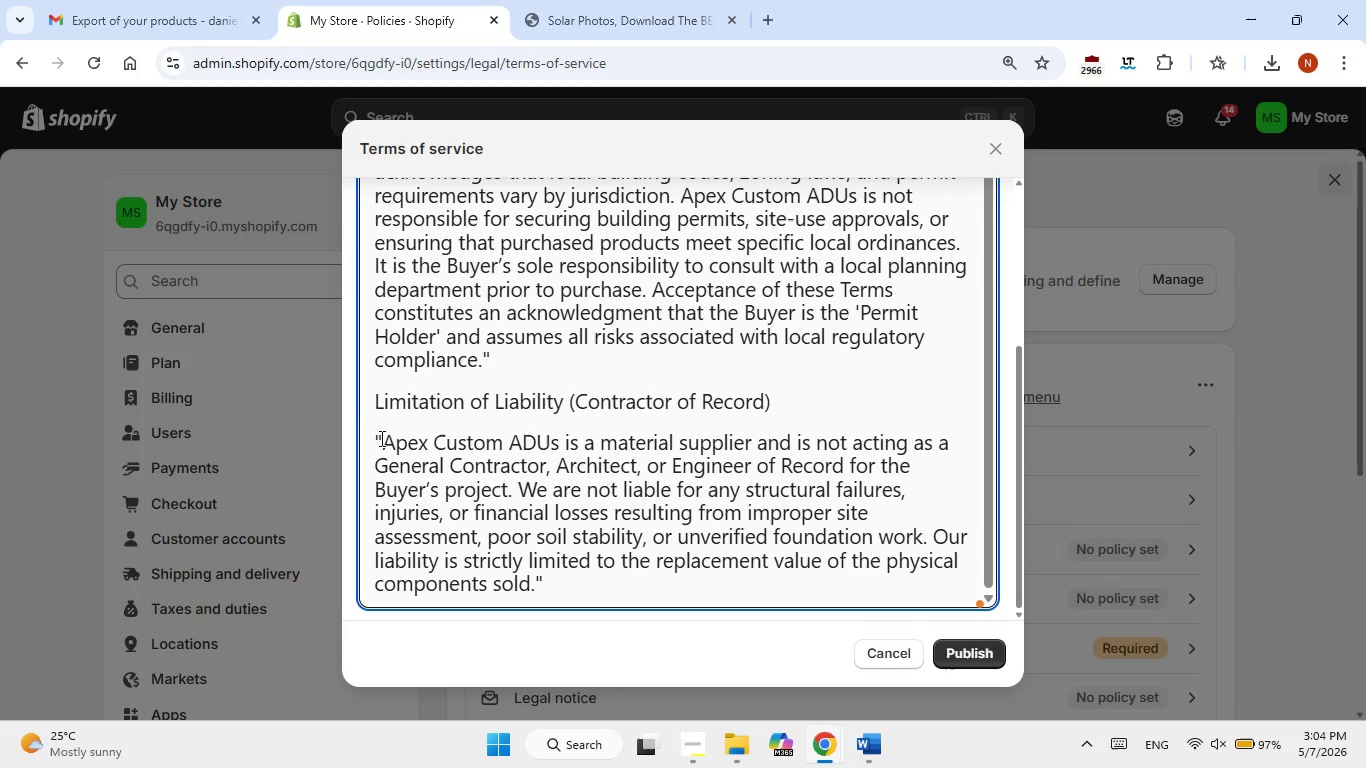 
left_click([384, 438])
 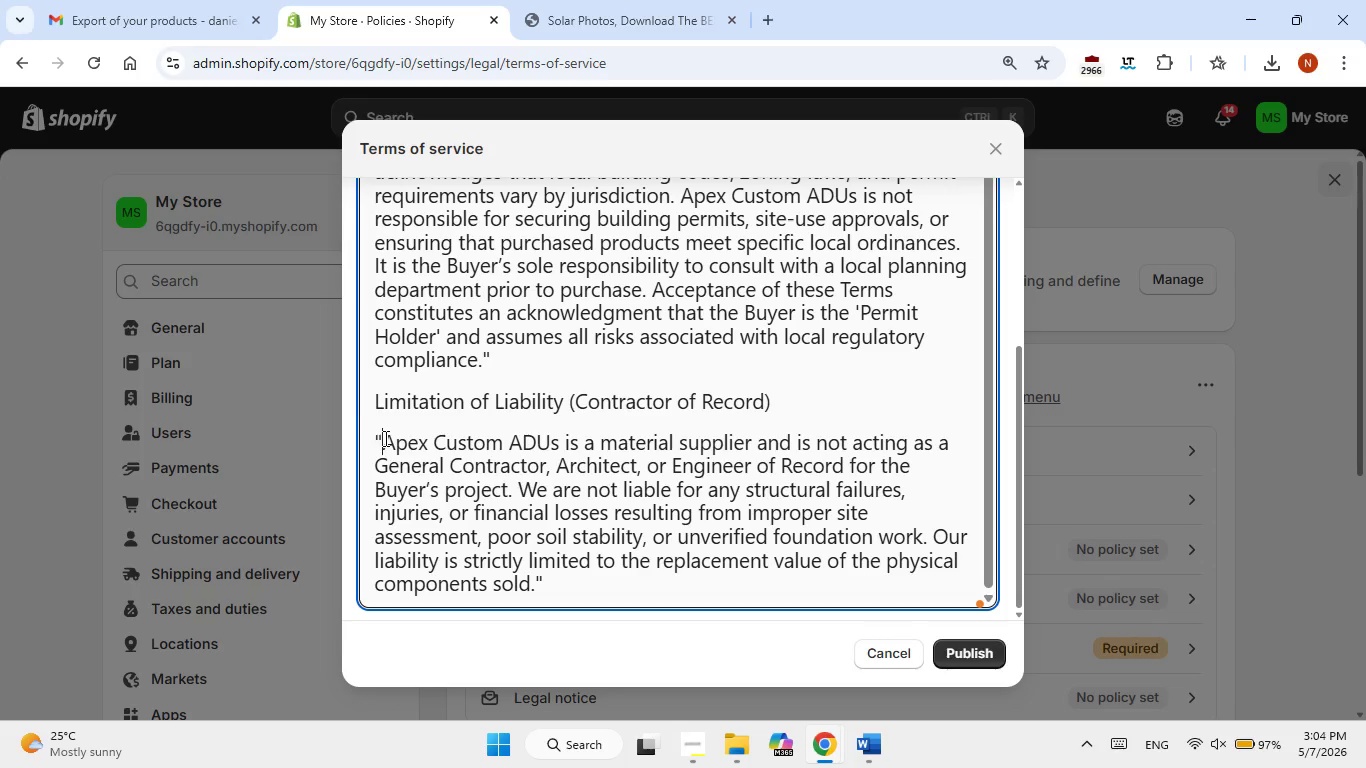 
key(Backspace)
 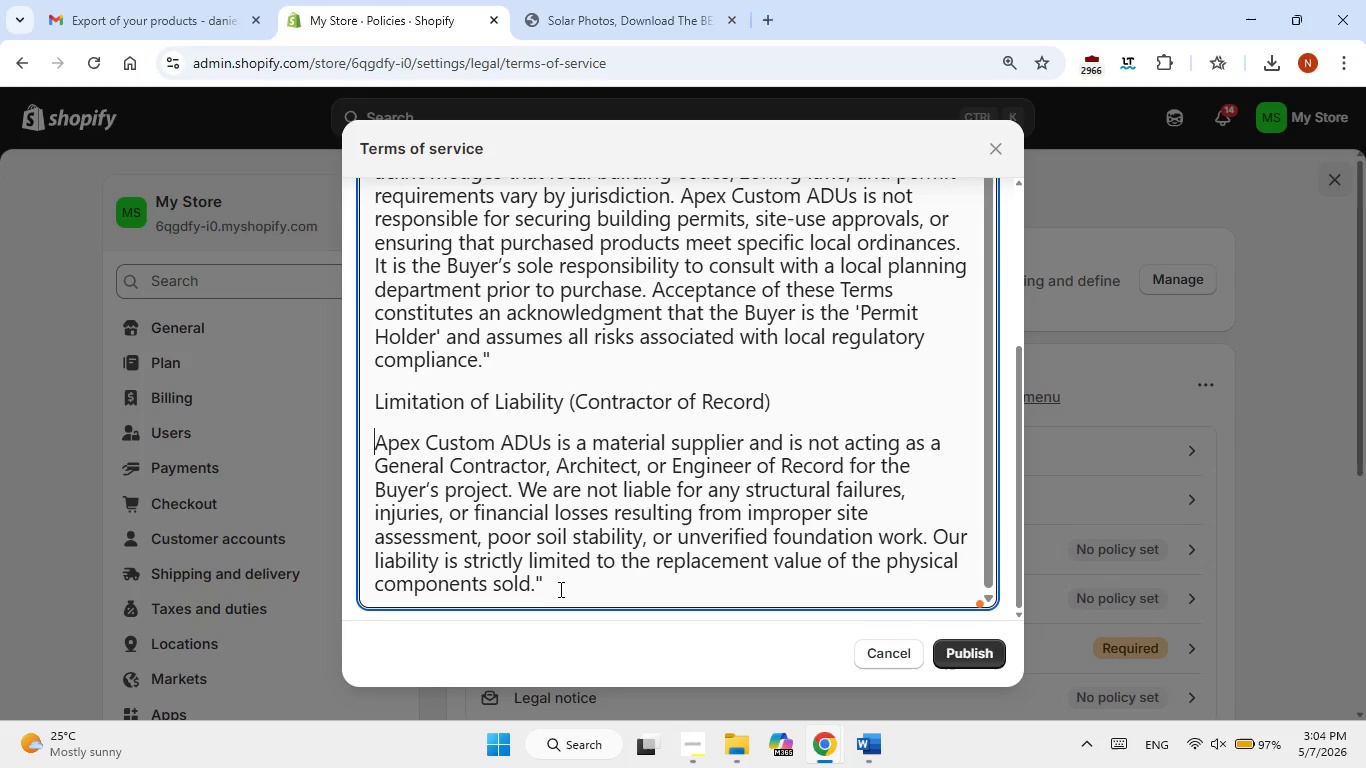 
left_click([559, 589])
 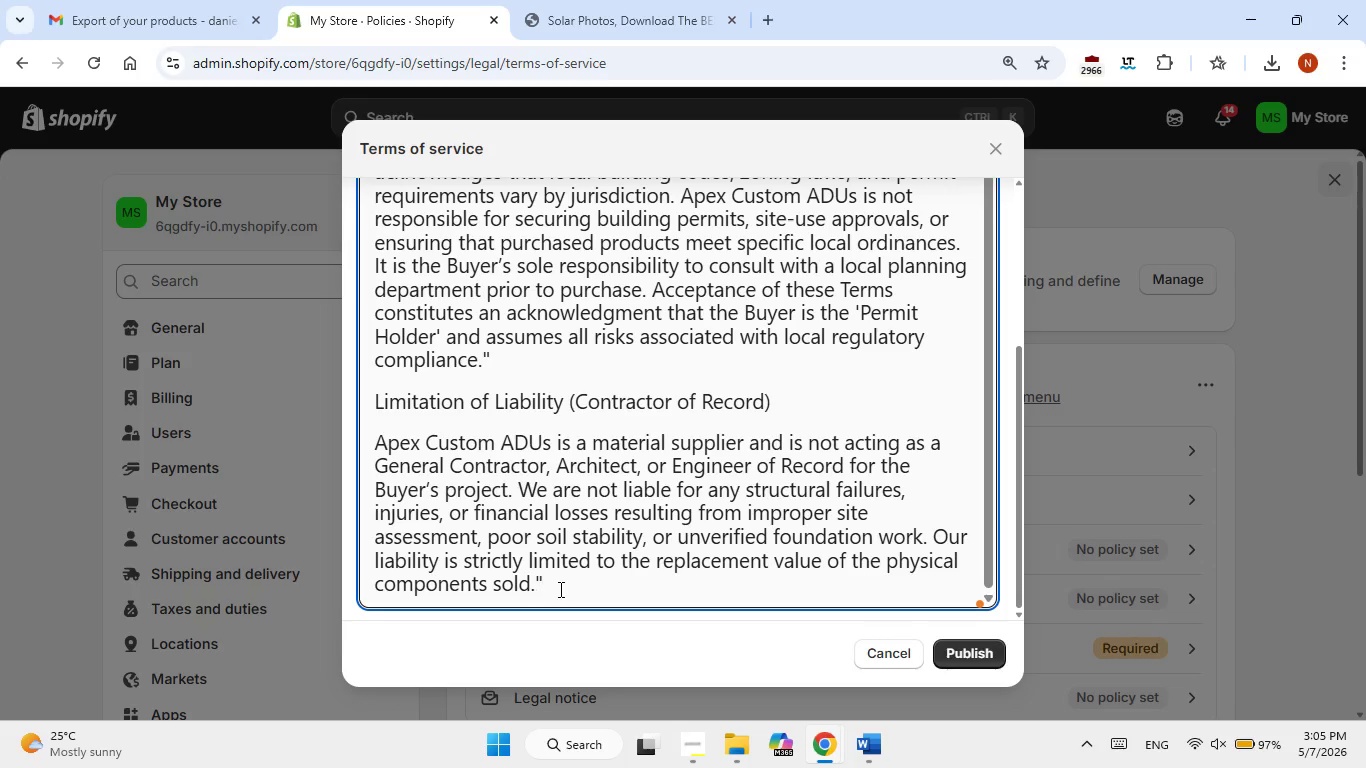 
key(Backspace)
 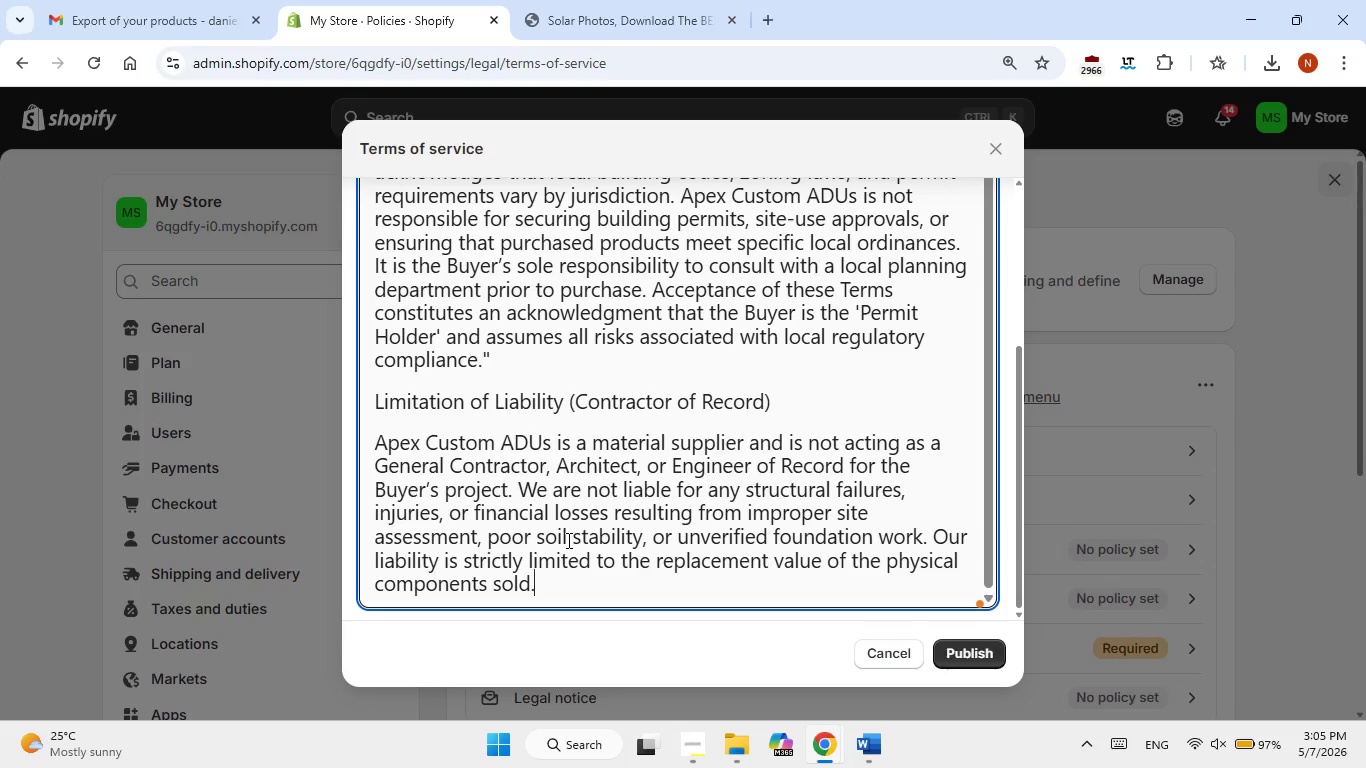 
scroll: coordinate [567, 540], scroll_direction: up, amount: 1.0
 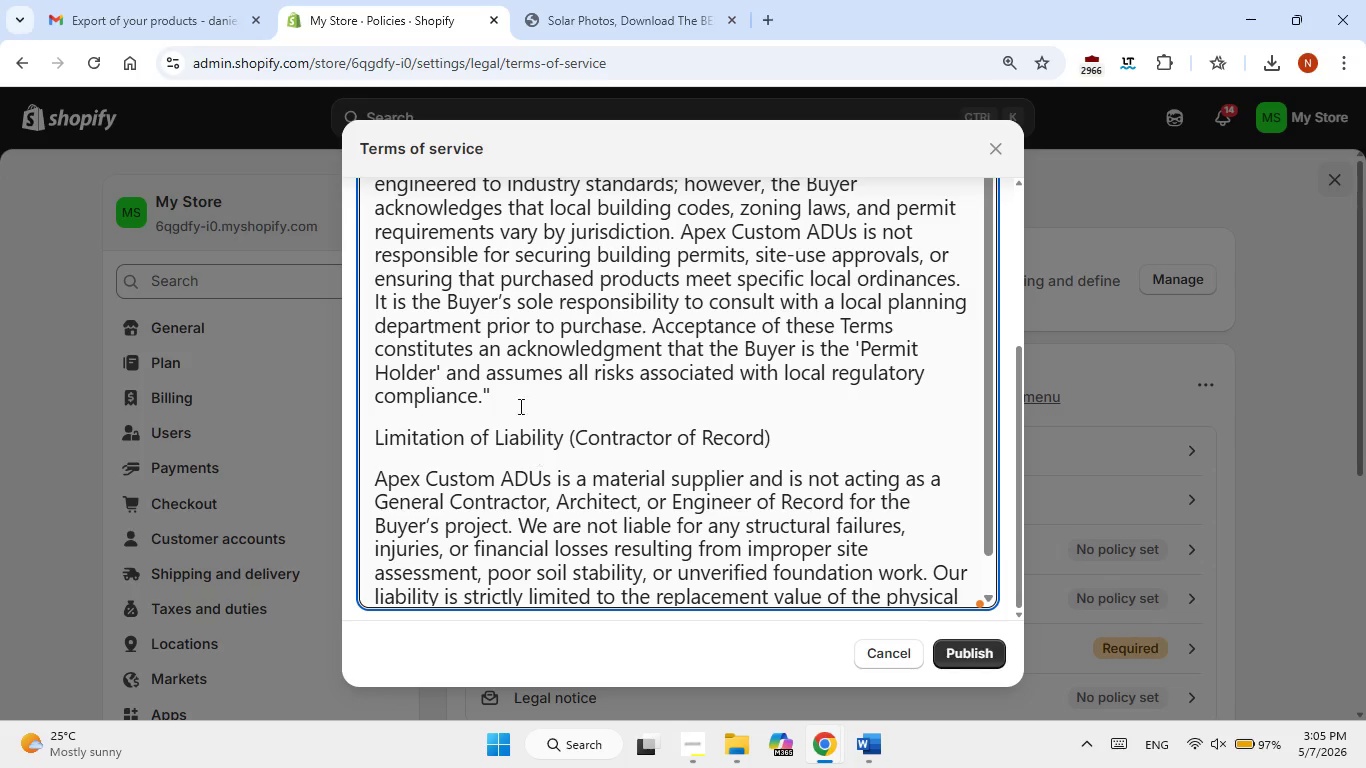 
left_click([508, 388])
 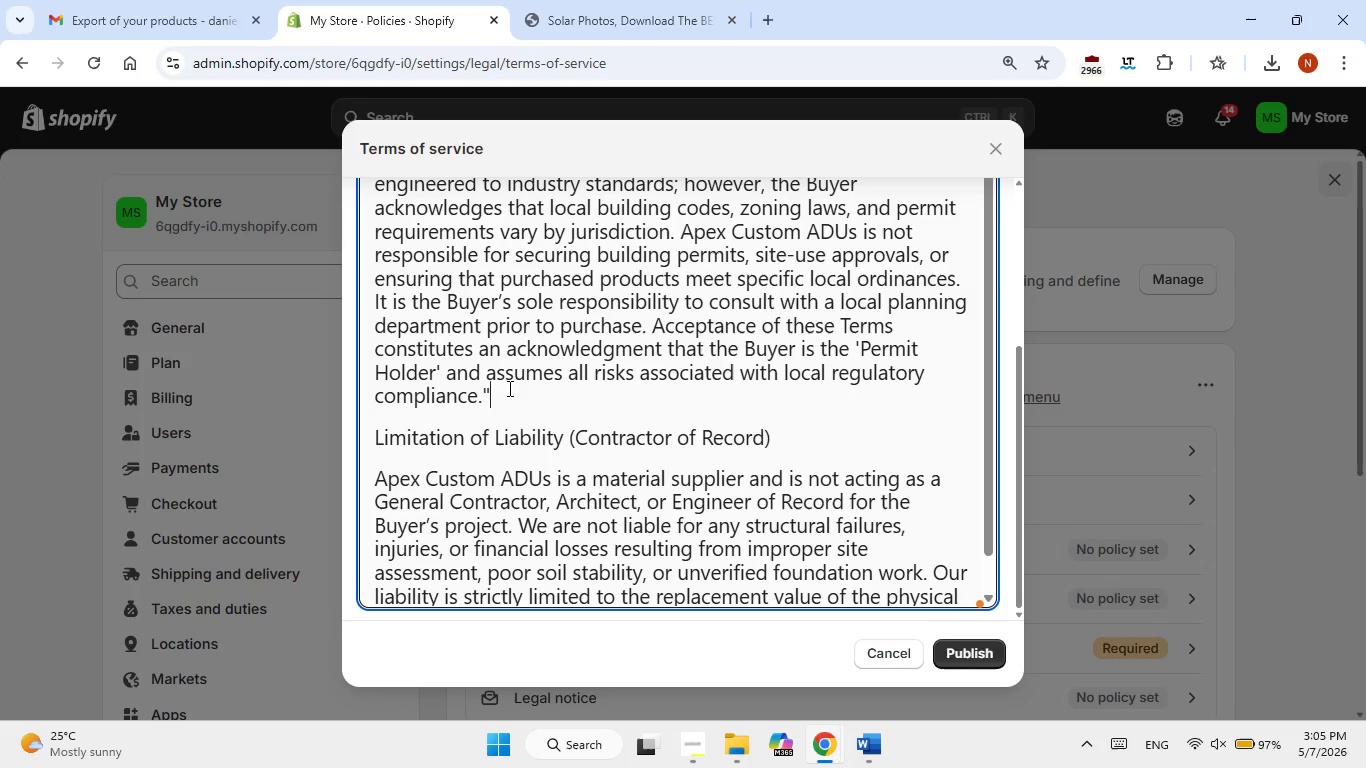 
key(Backspace)
 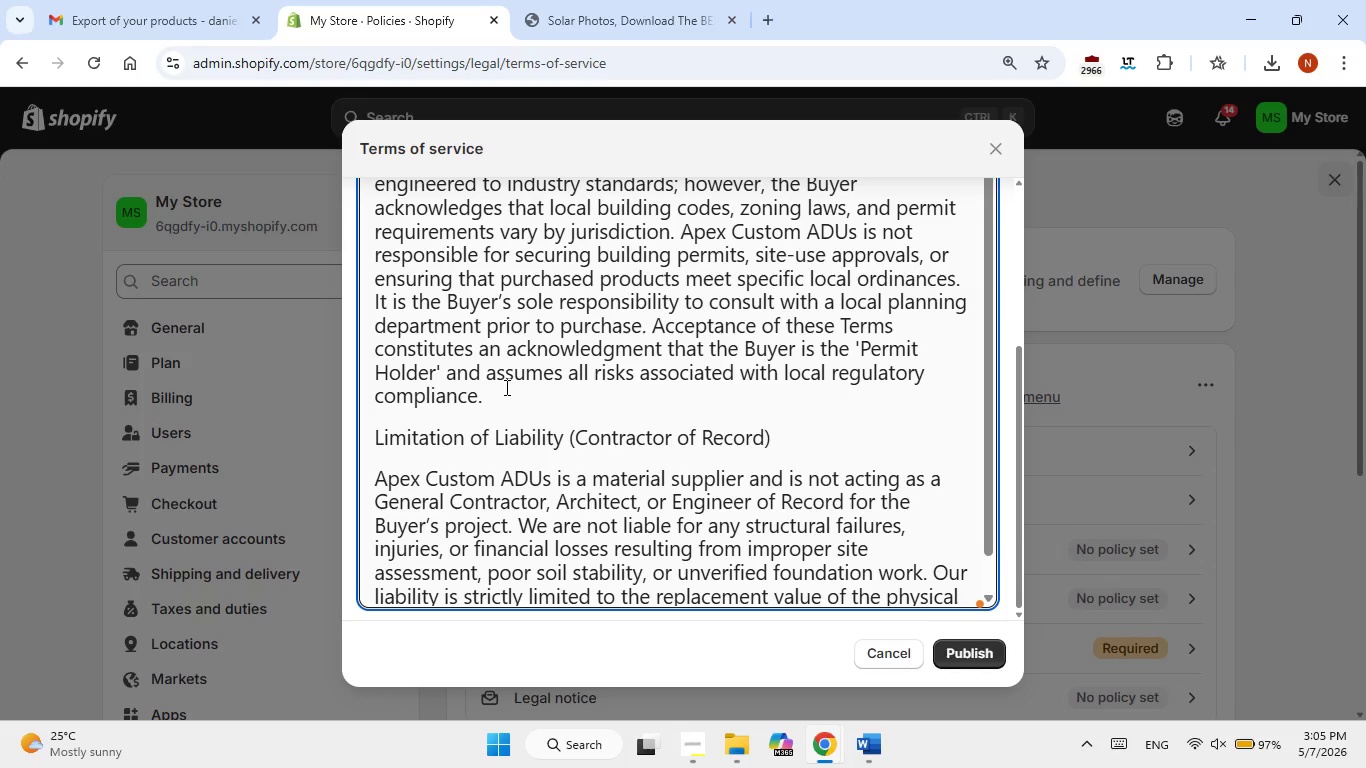 
scroll: coordinate [504, 389], scroll_direction: up, amount: 3.0
 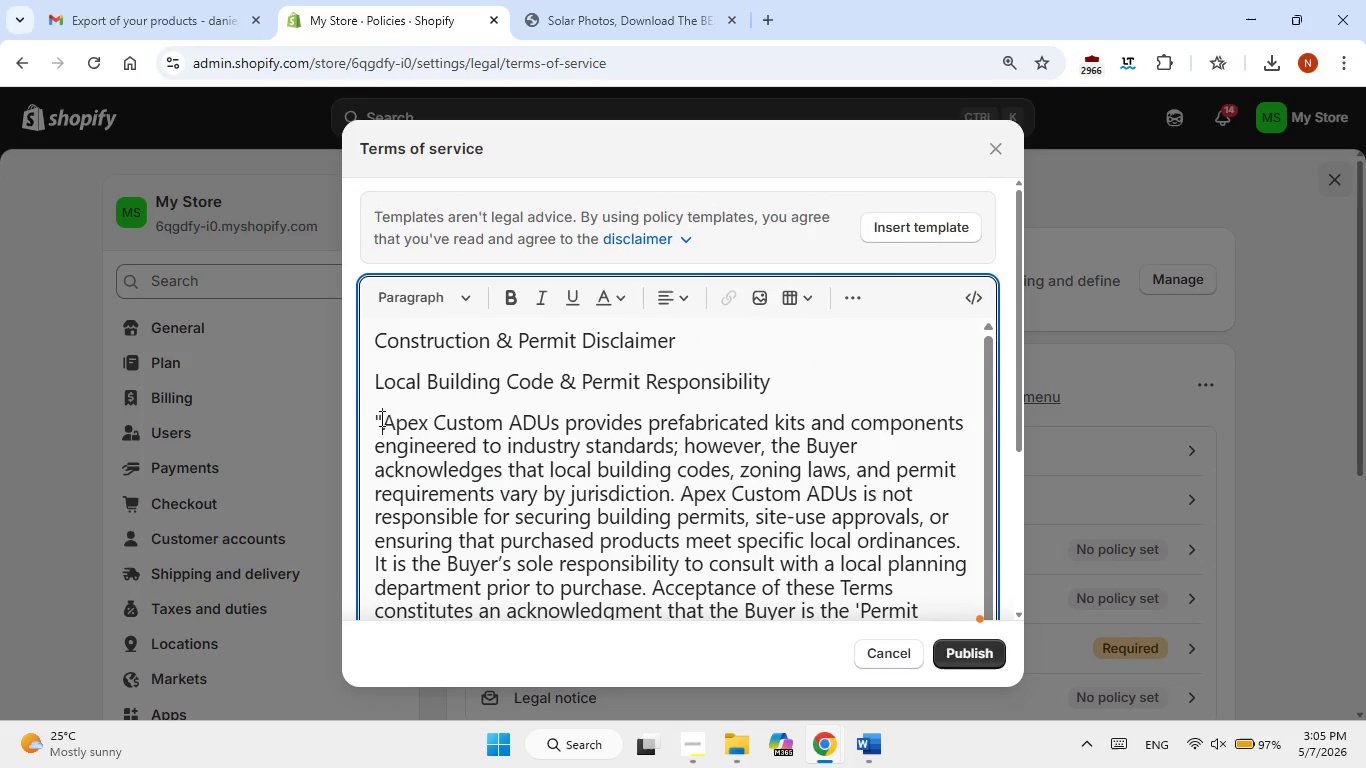 
key(Backspace)
 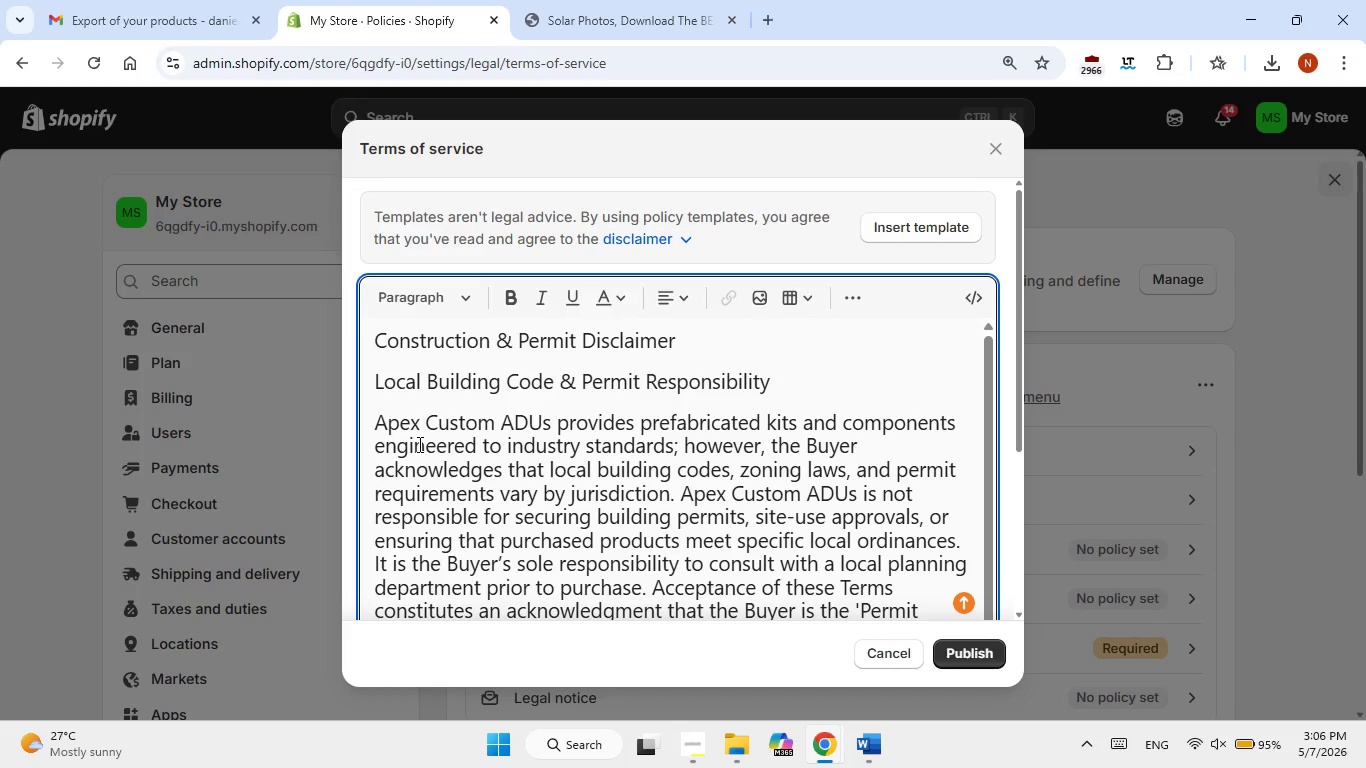 
wait(69.02)
 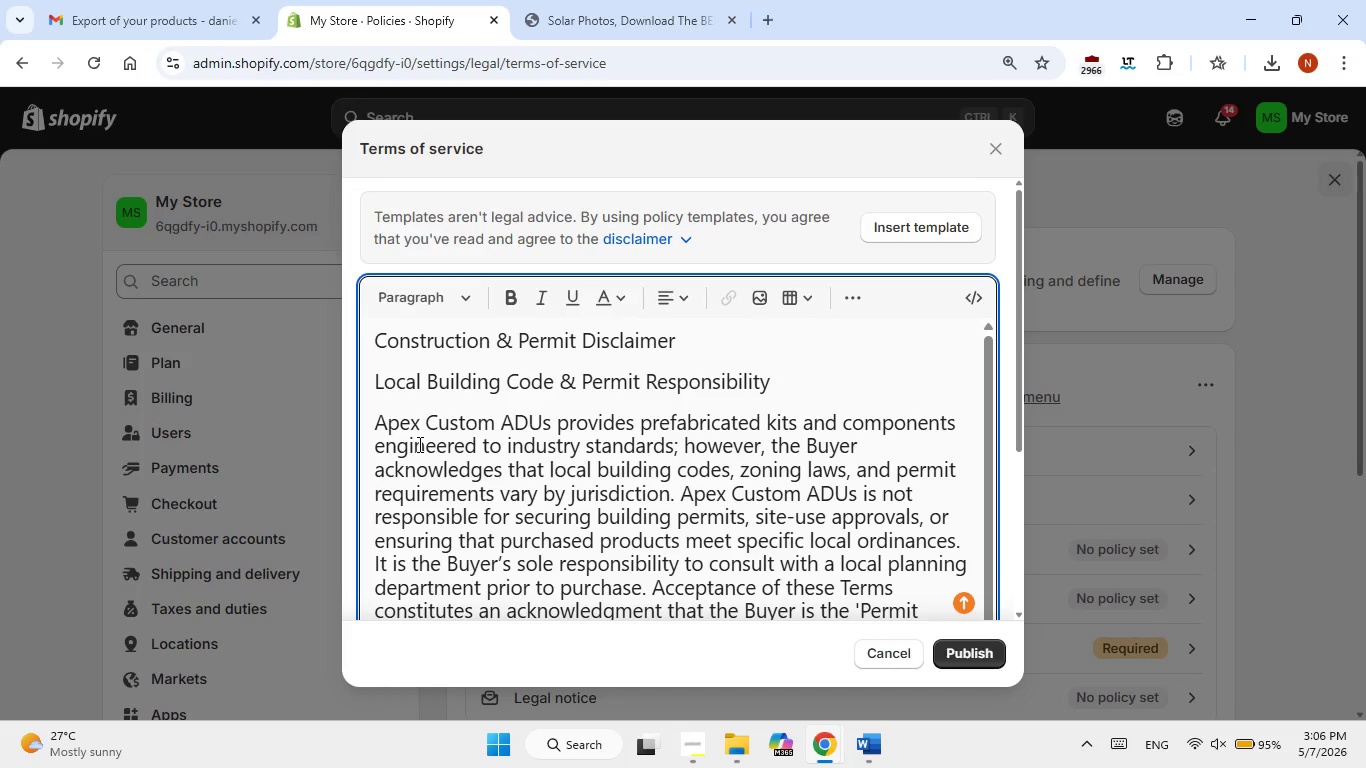 
scroll: coordinate [553, 496], scroll_direction: down, amount: 8.0
 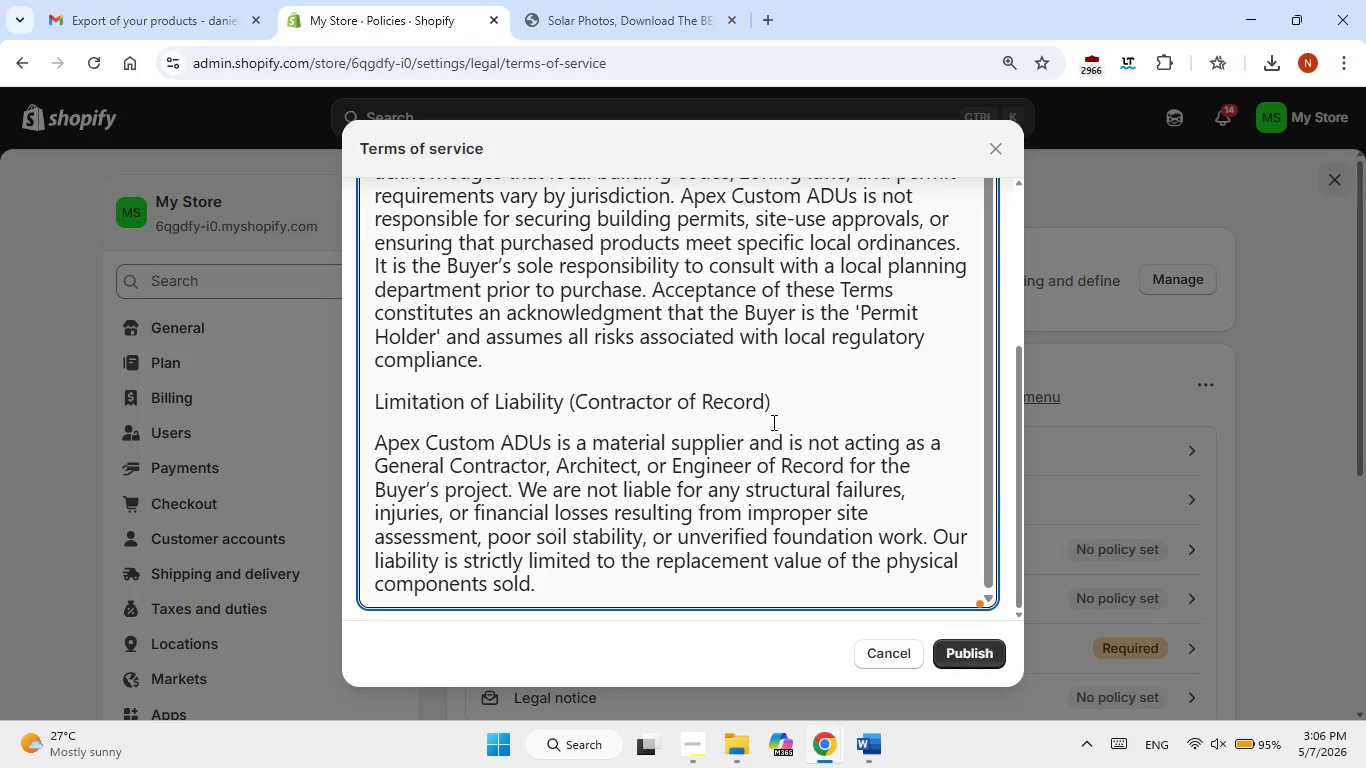 
left_click_drag(start_coordinate=[772, 401], to_coordinate=[370, 407])
 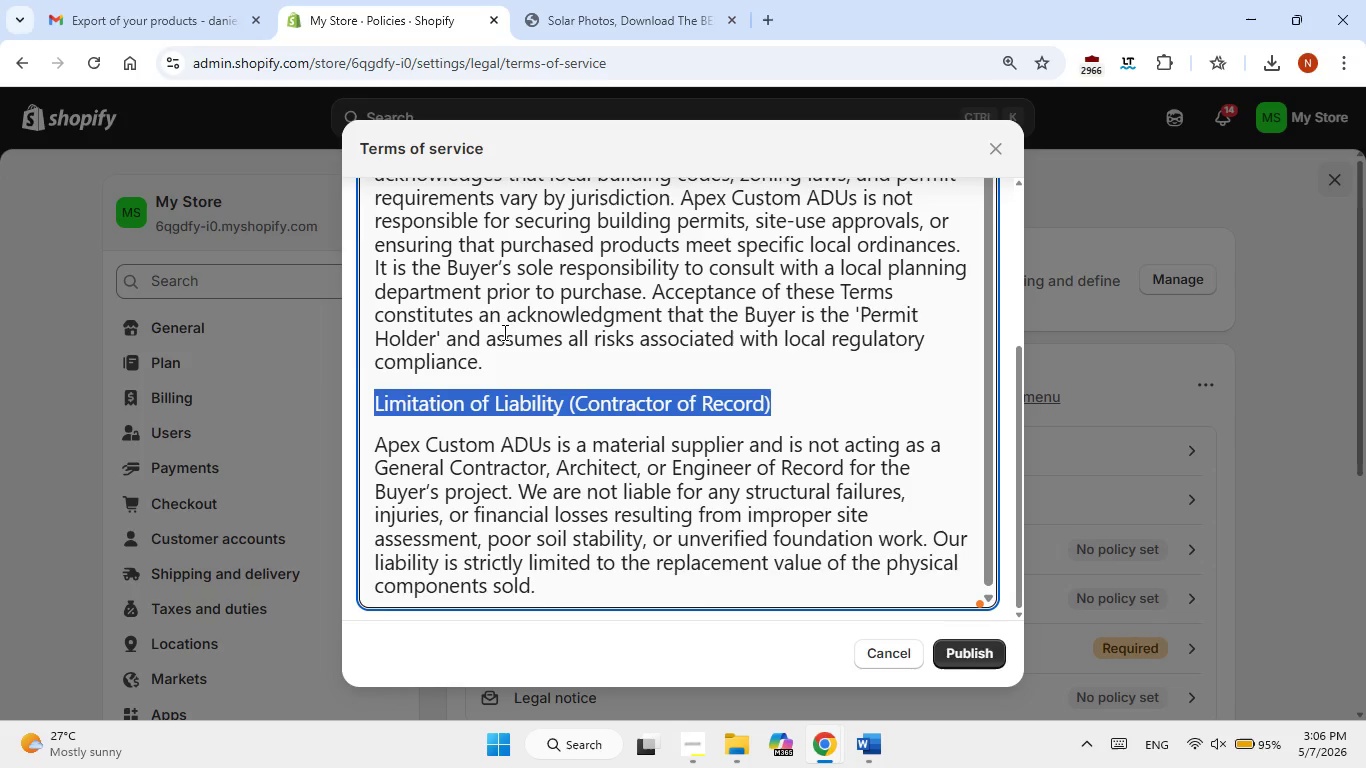 
scroll: coordinate [470, 224], scroll_direction: up, amount: 9.0
 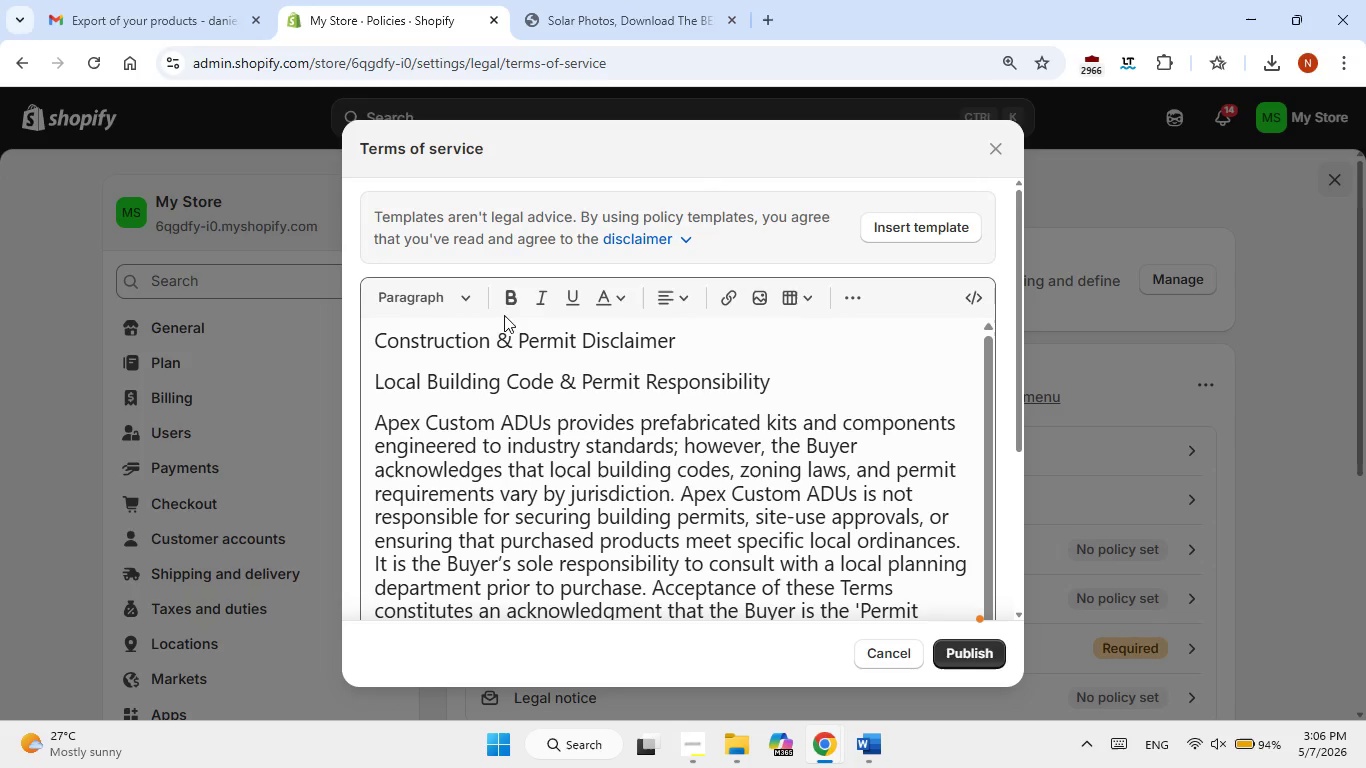 
double_click([506, 301])
 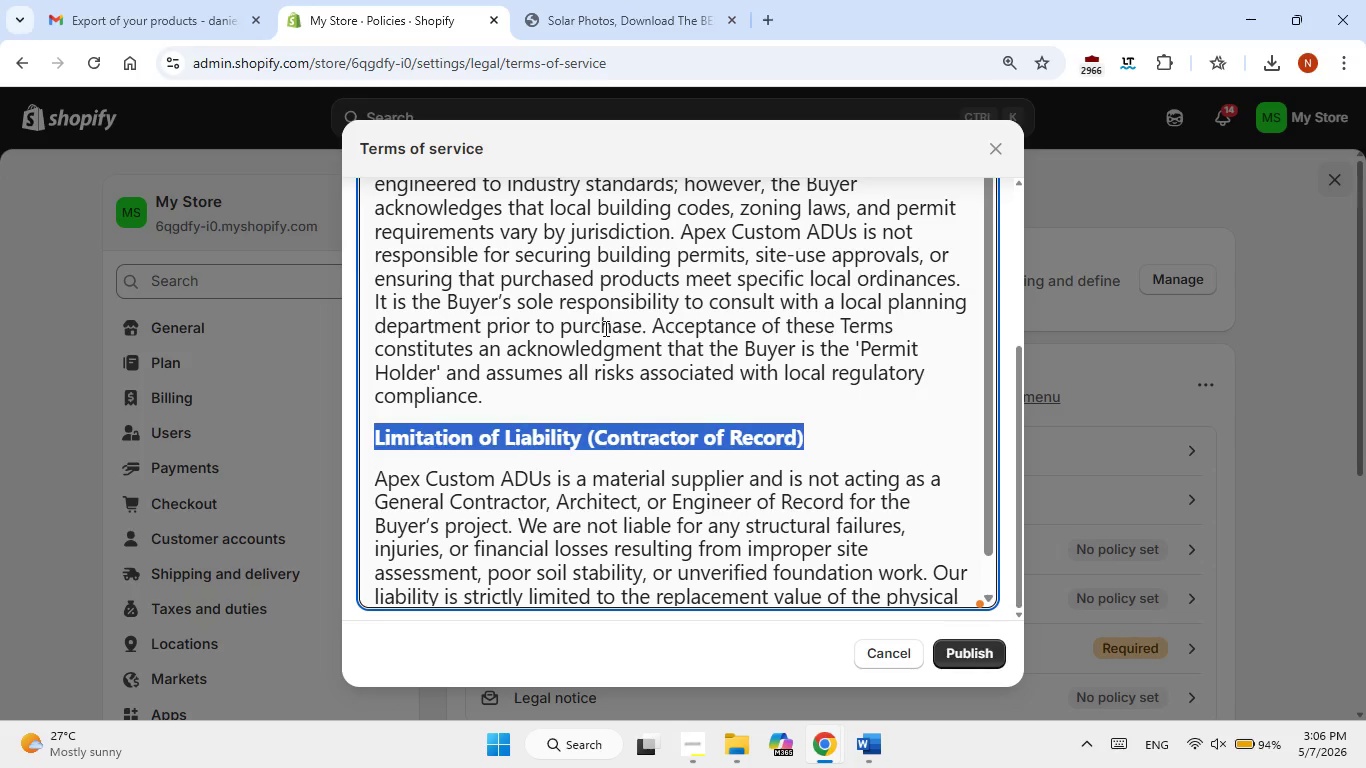 
left_click([605, 332])
 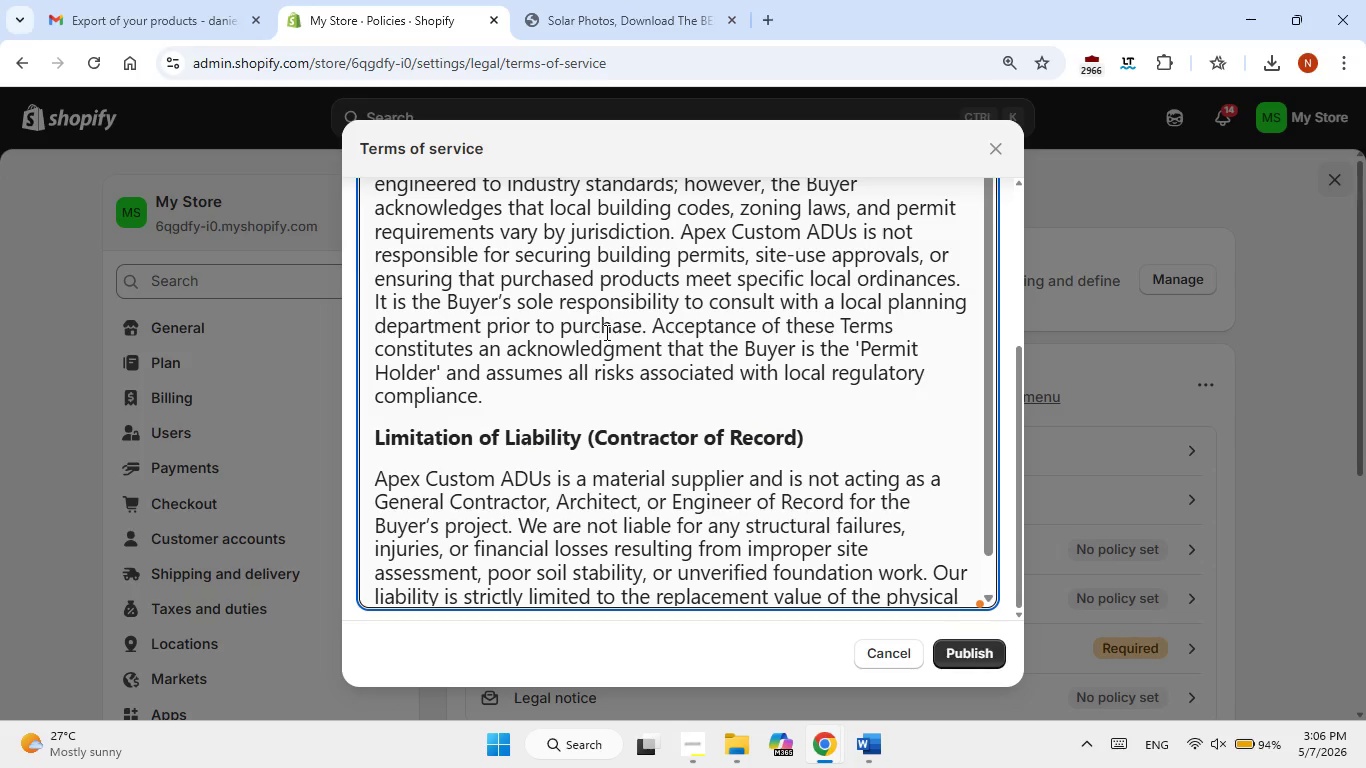 
scroll: coordinate [605, 332], scroll_direction: up, amount: 3.0
 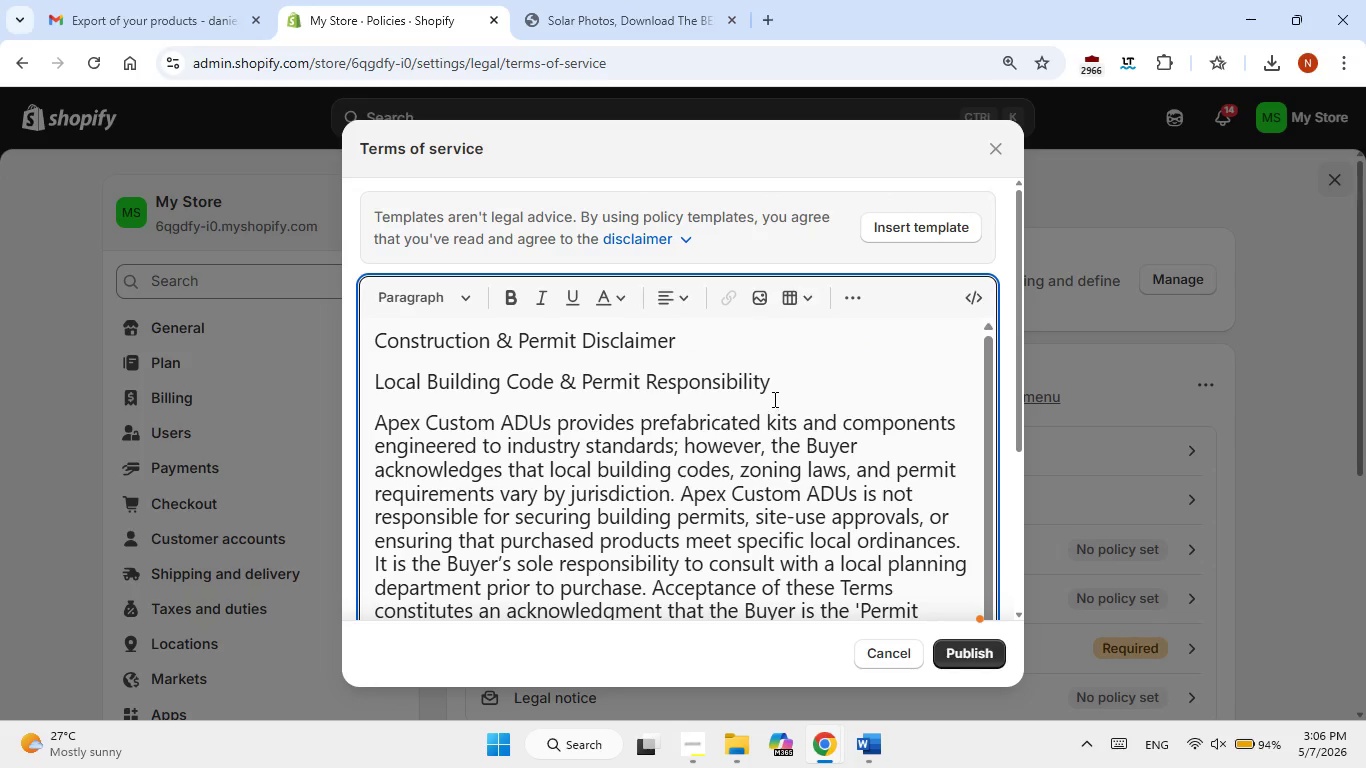 
left_click_drag(start_coordinate=[769, 387], to_coordinate=[374, 383])
 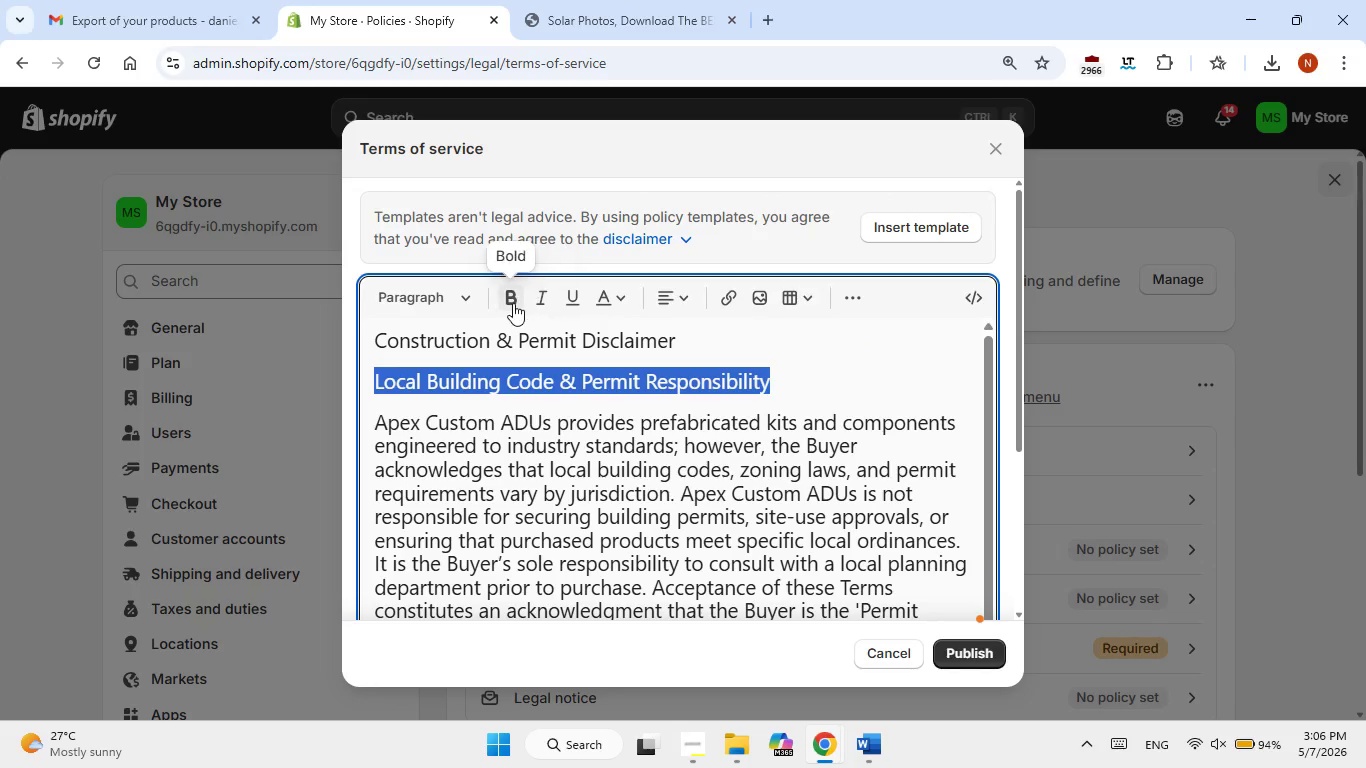 
left_click([513, 303])
 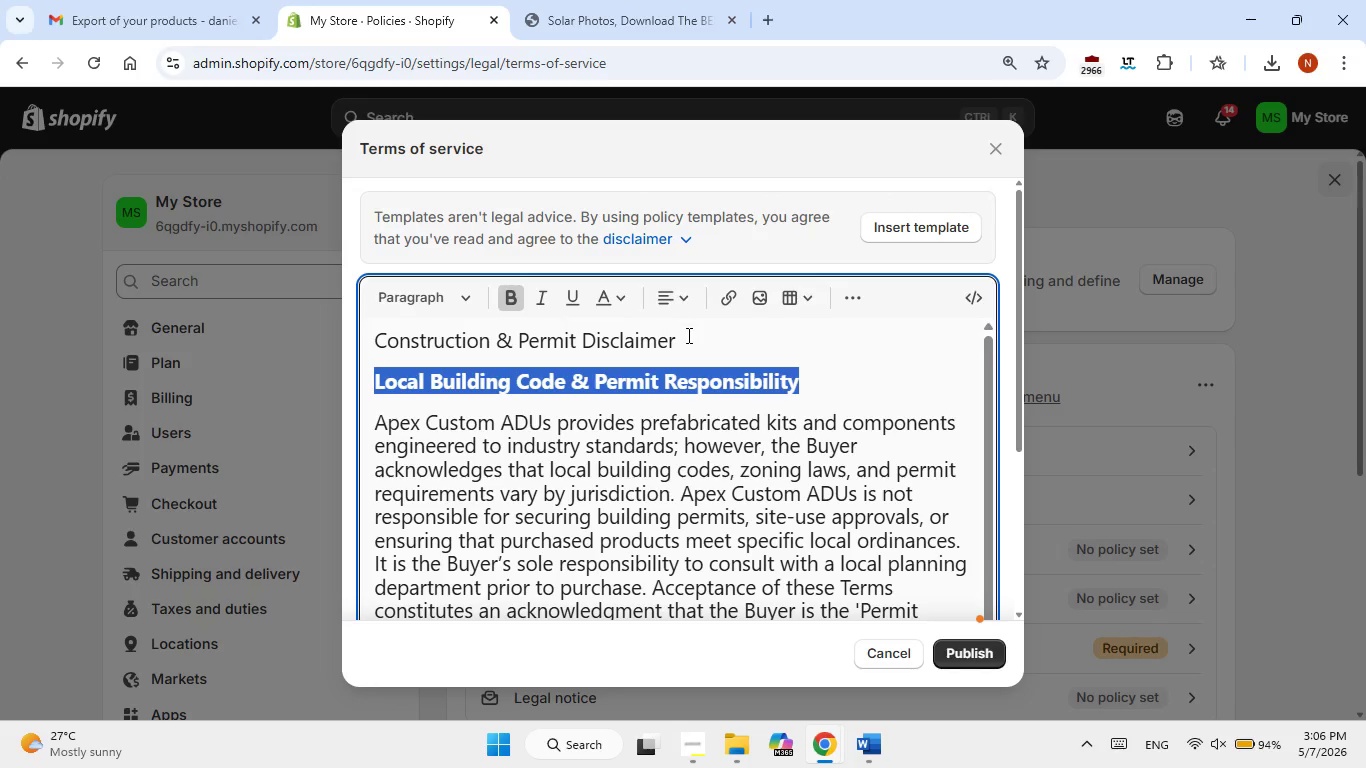 
left_click_drag(start_coordinate=[682, 342], to_coordinate=[380, 338])
 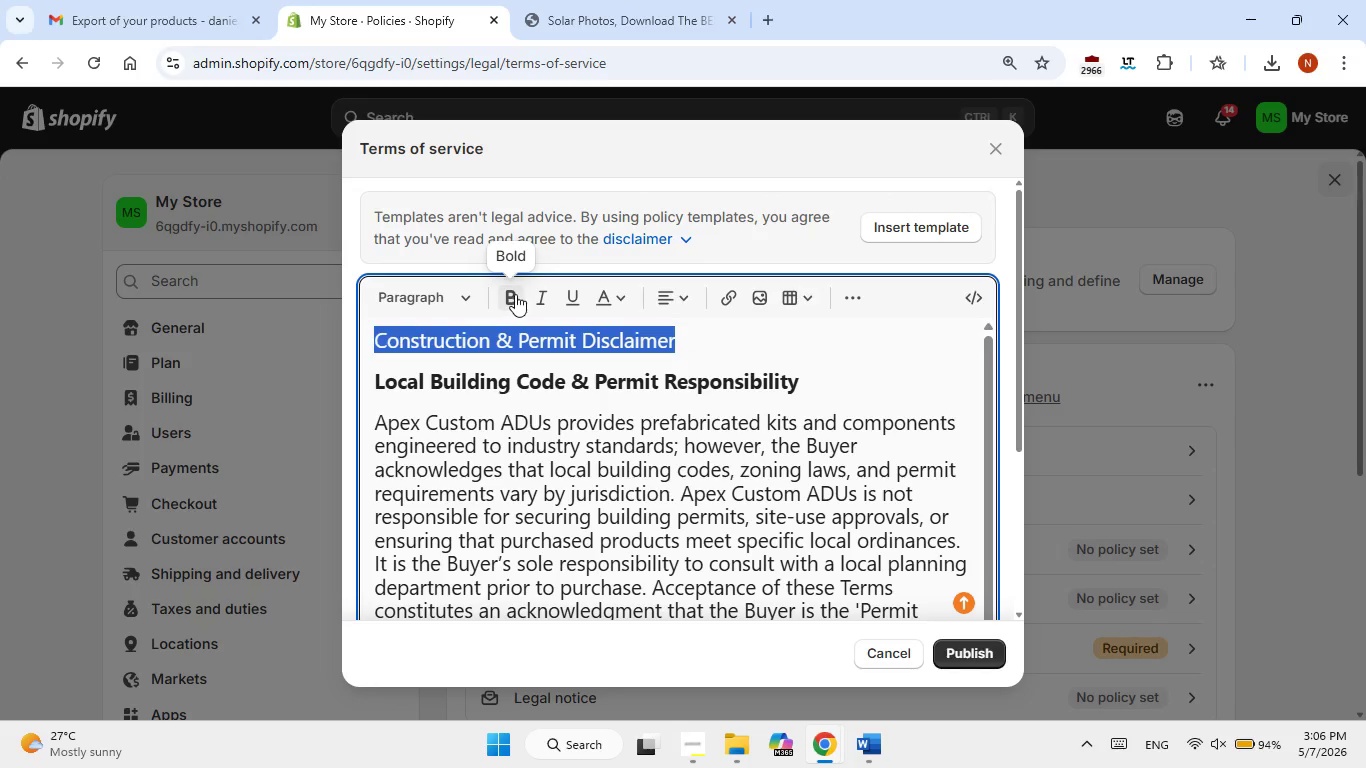 
left_click([515, 294])
 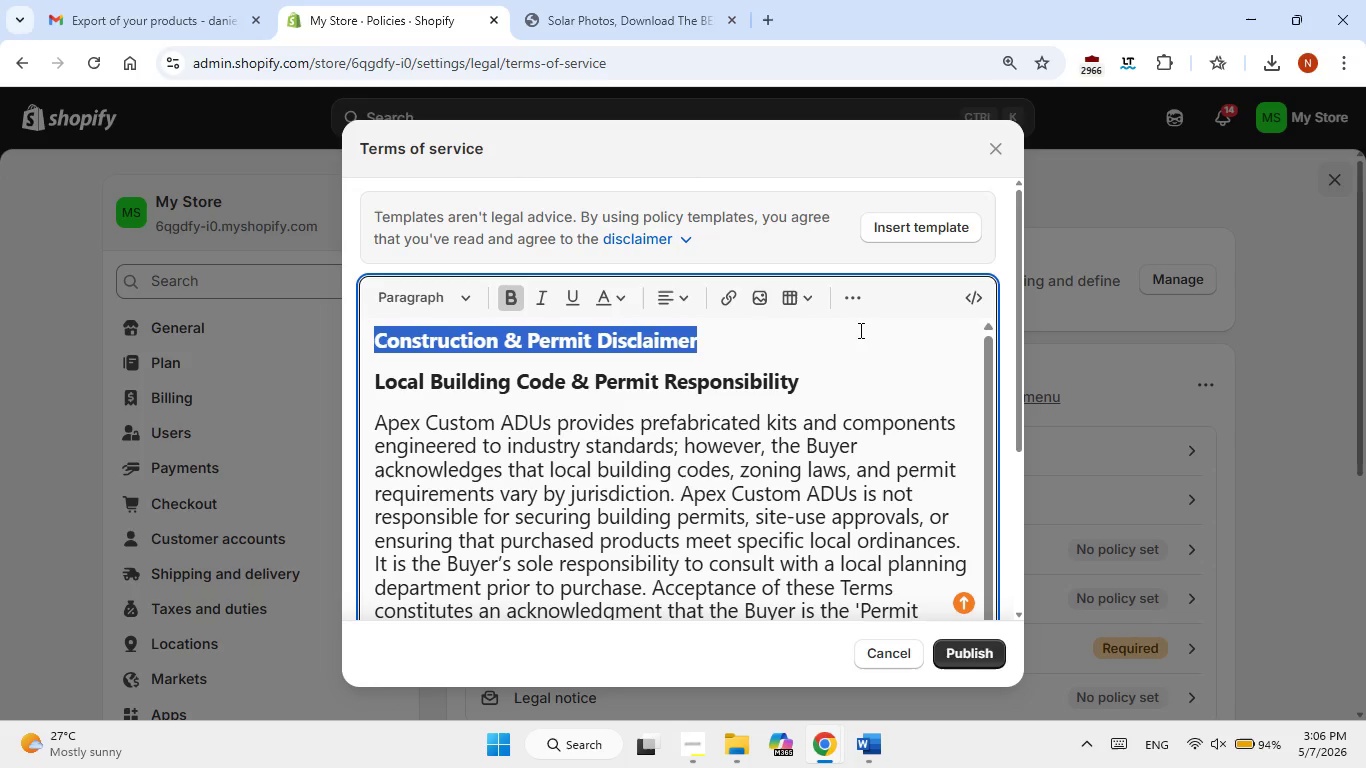 
left_click([866, 324])
 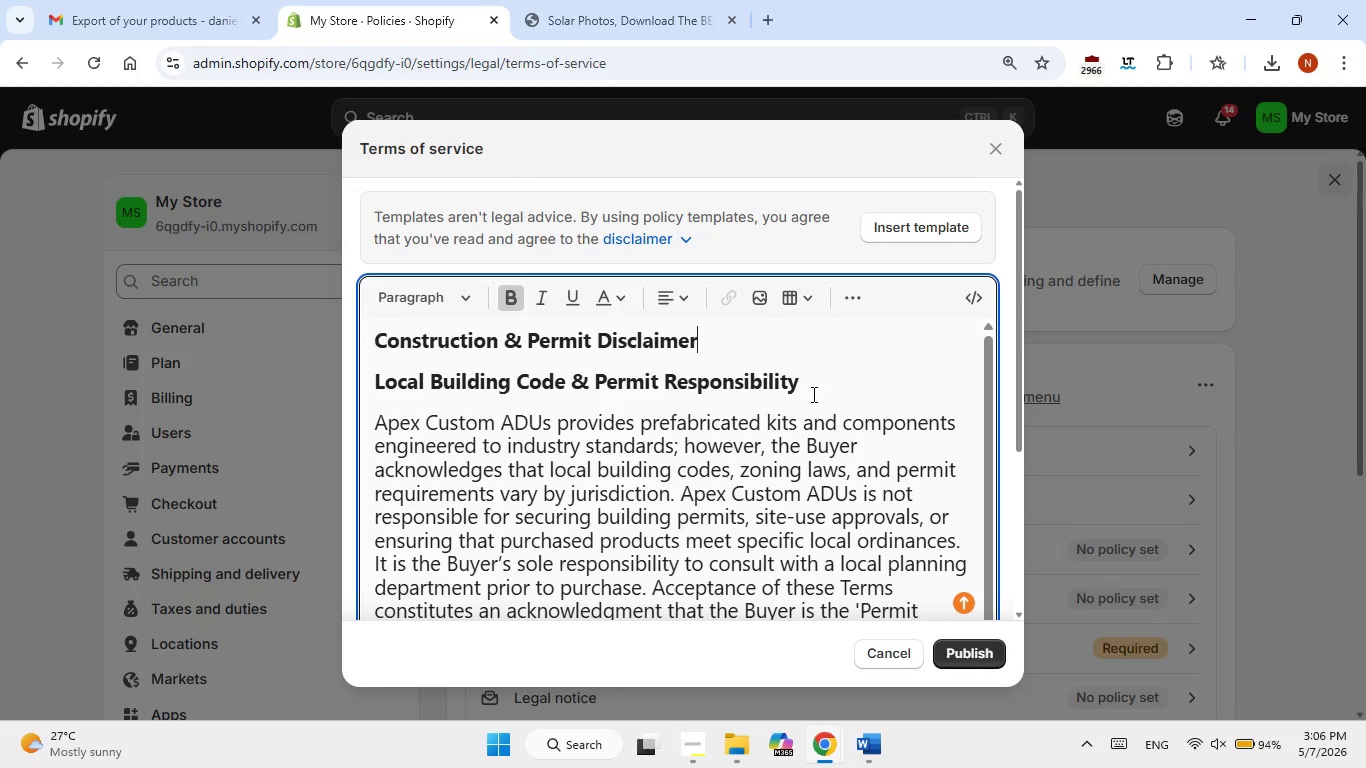 
scroll: coordinate [880, 536], scroll_direction: down, amount: 14.0
 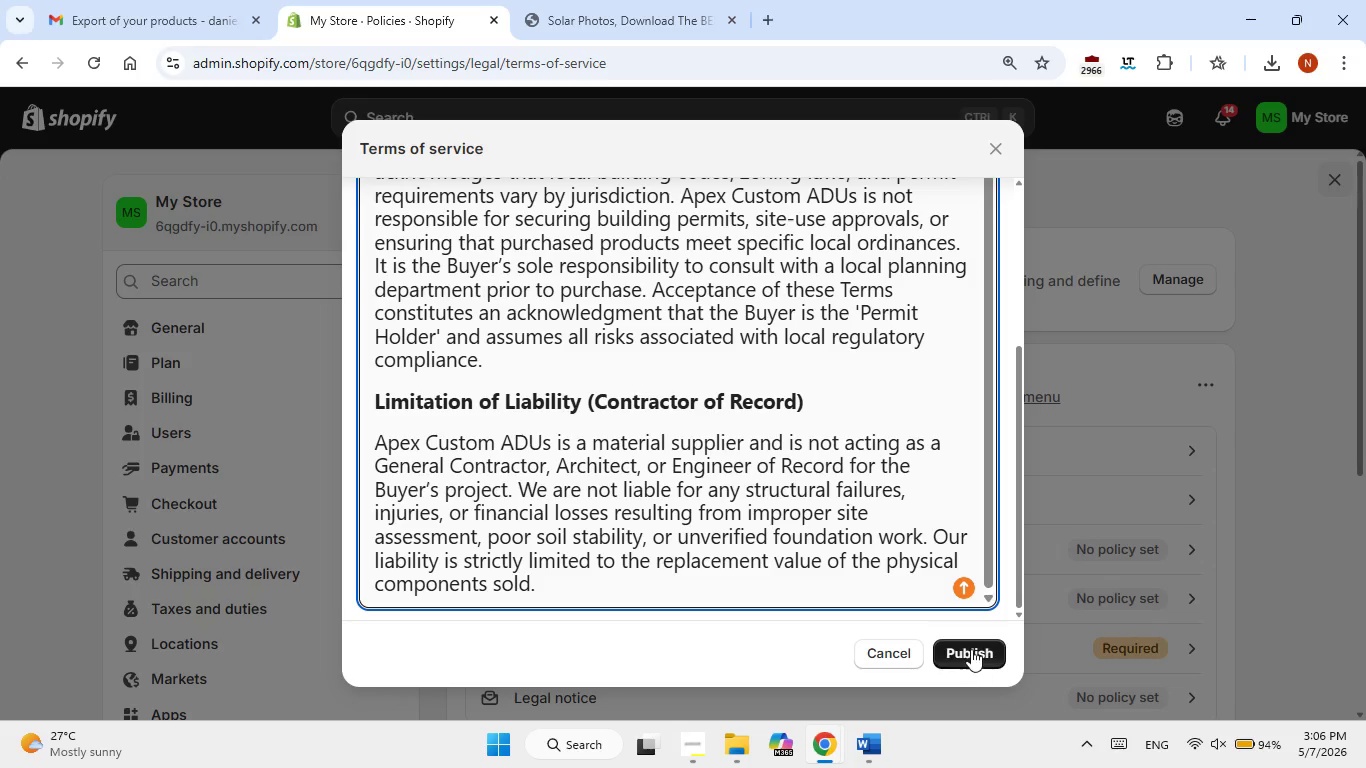 
left_click([971, 649])
 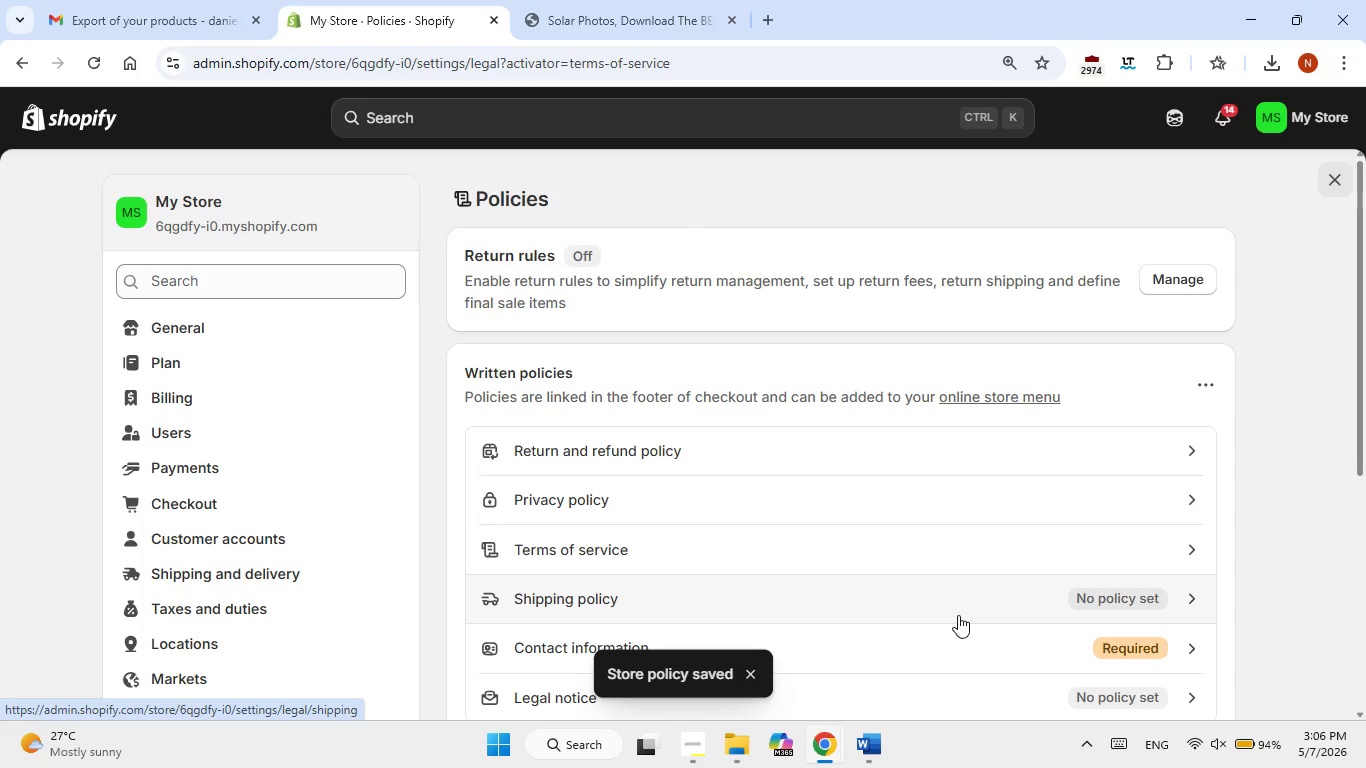 
wait(5.33)
 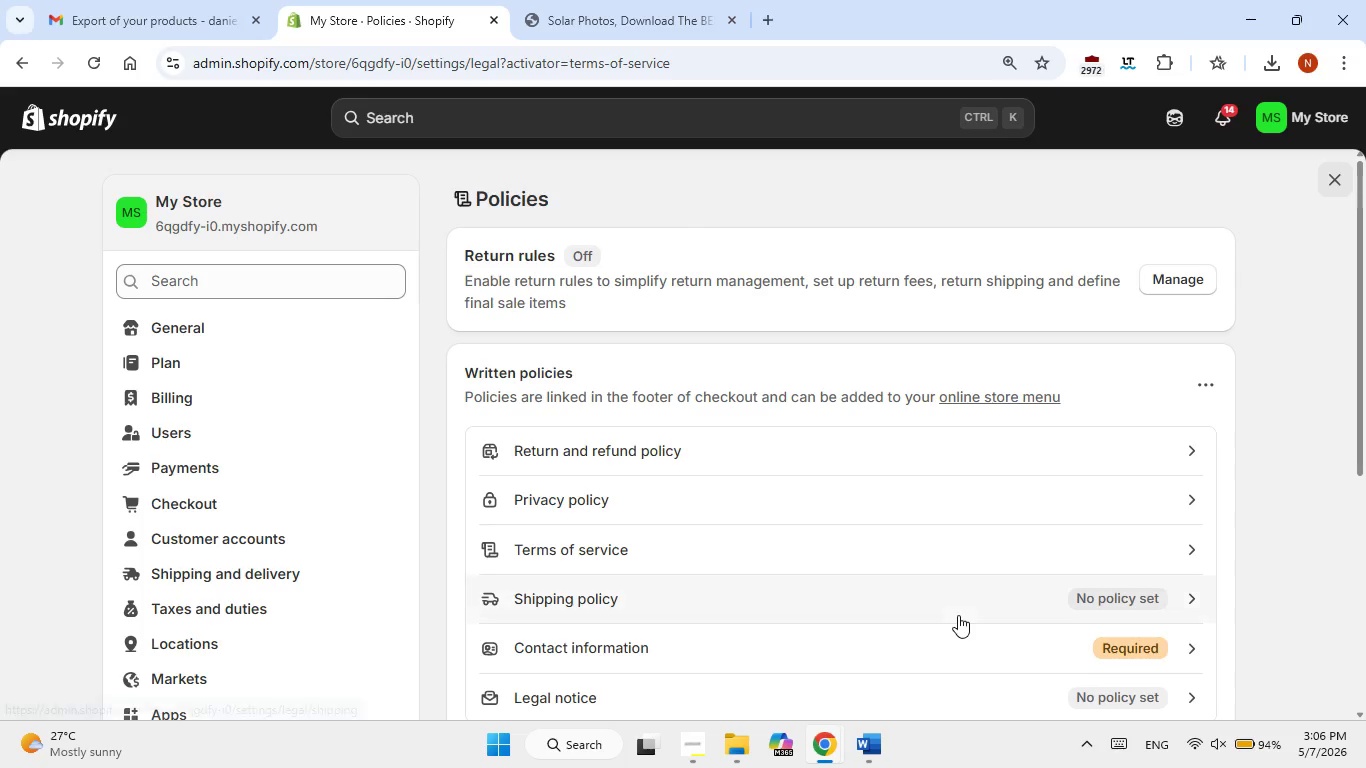 
scroll: coordinate [937, 558], scroll_direction: down, amount: 1.0
 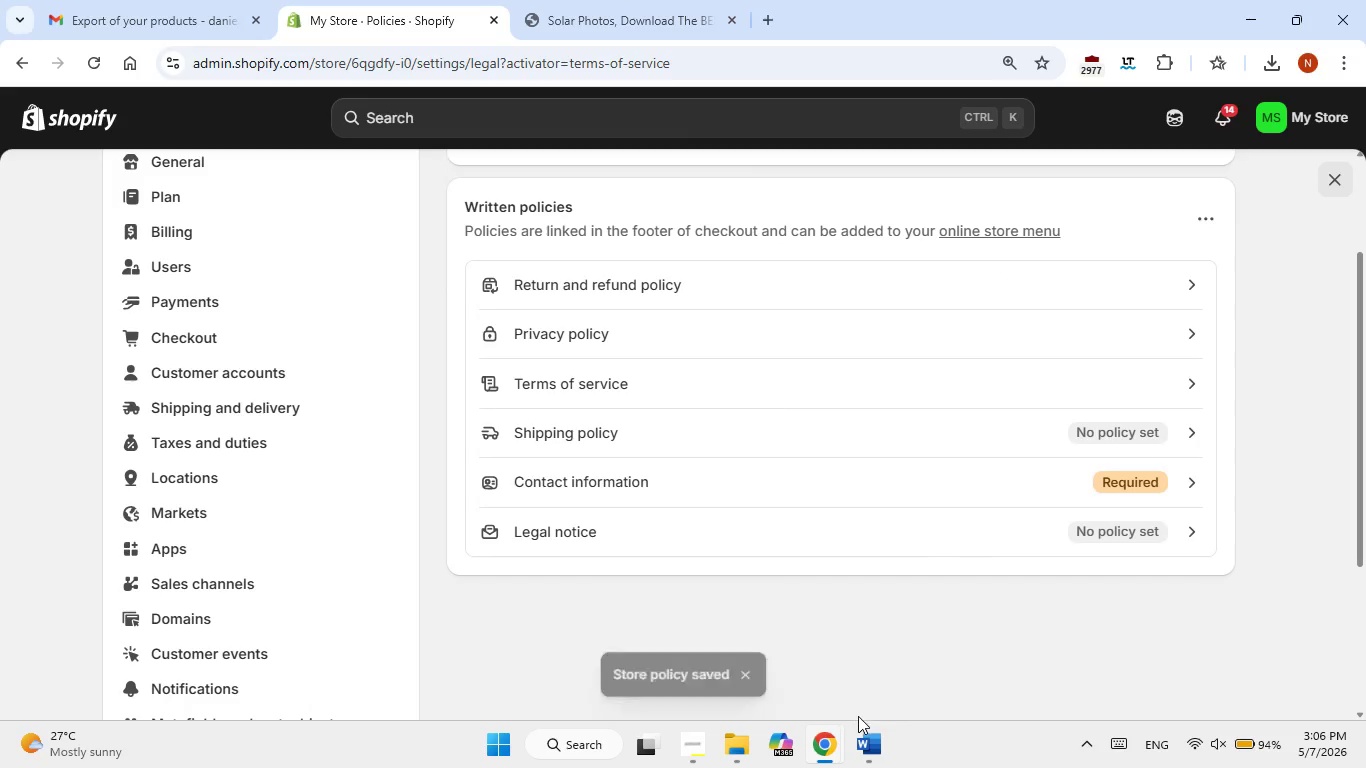 
left_click([868, 727])
 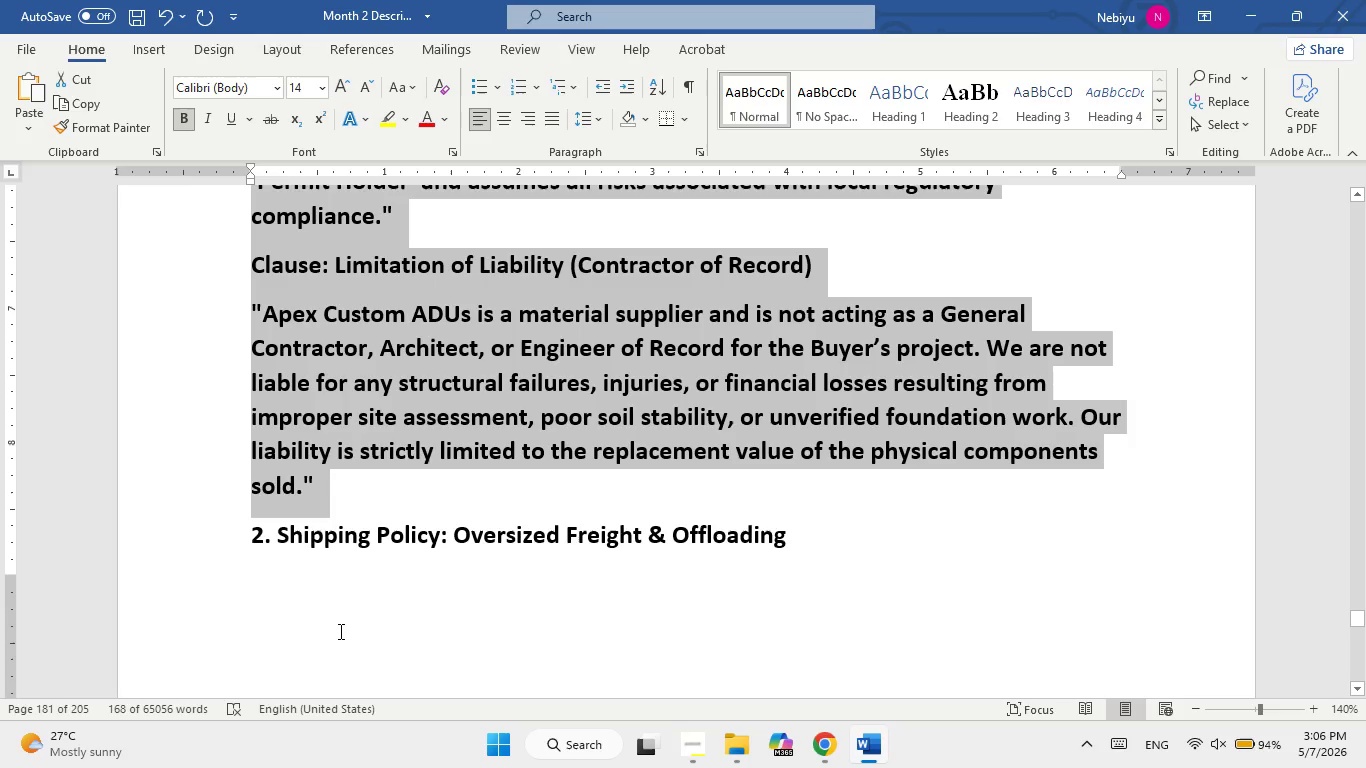 
scroll: coordinate [341, 631], scroll_direction: down, amount: 2.0
 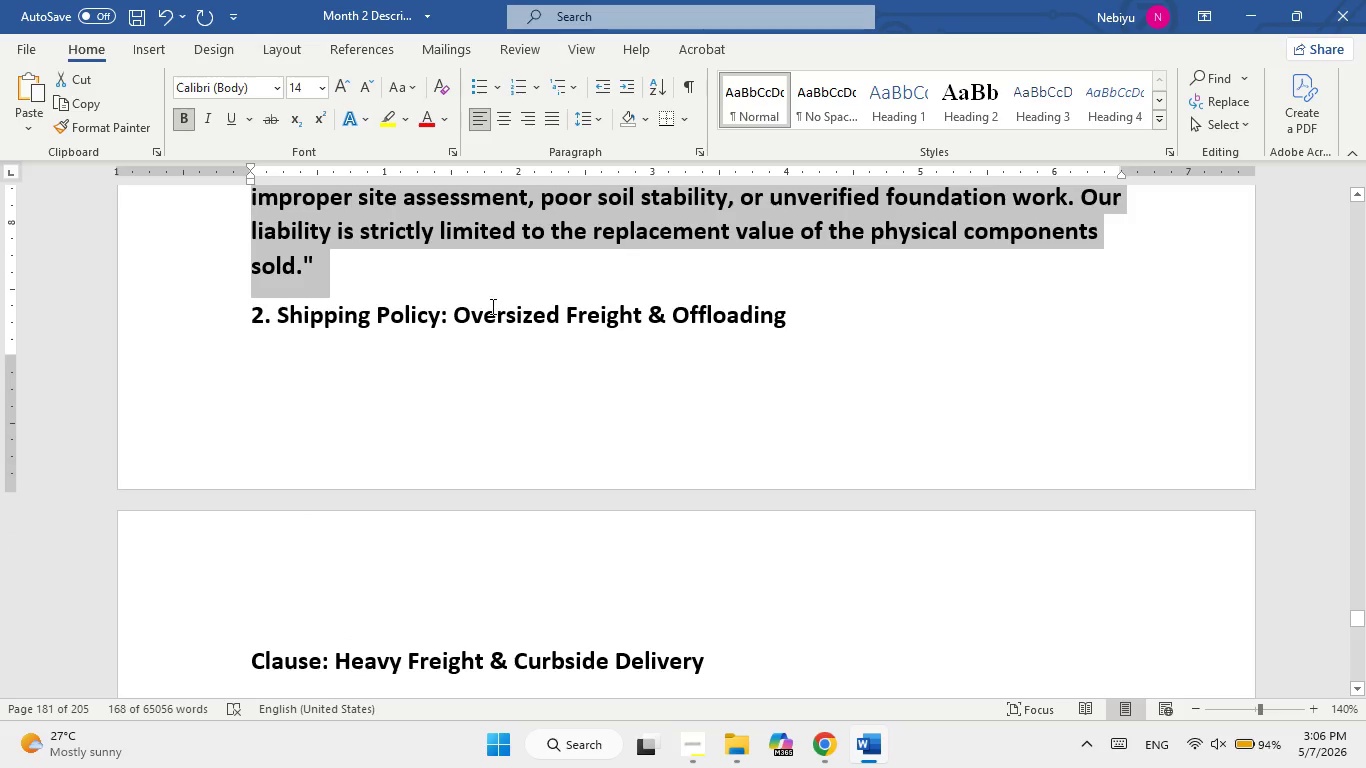 
left_click_drag(start_coordinate=[456, 314], to_coordinate=[392, 510])
 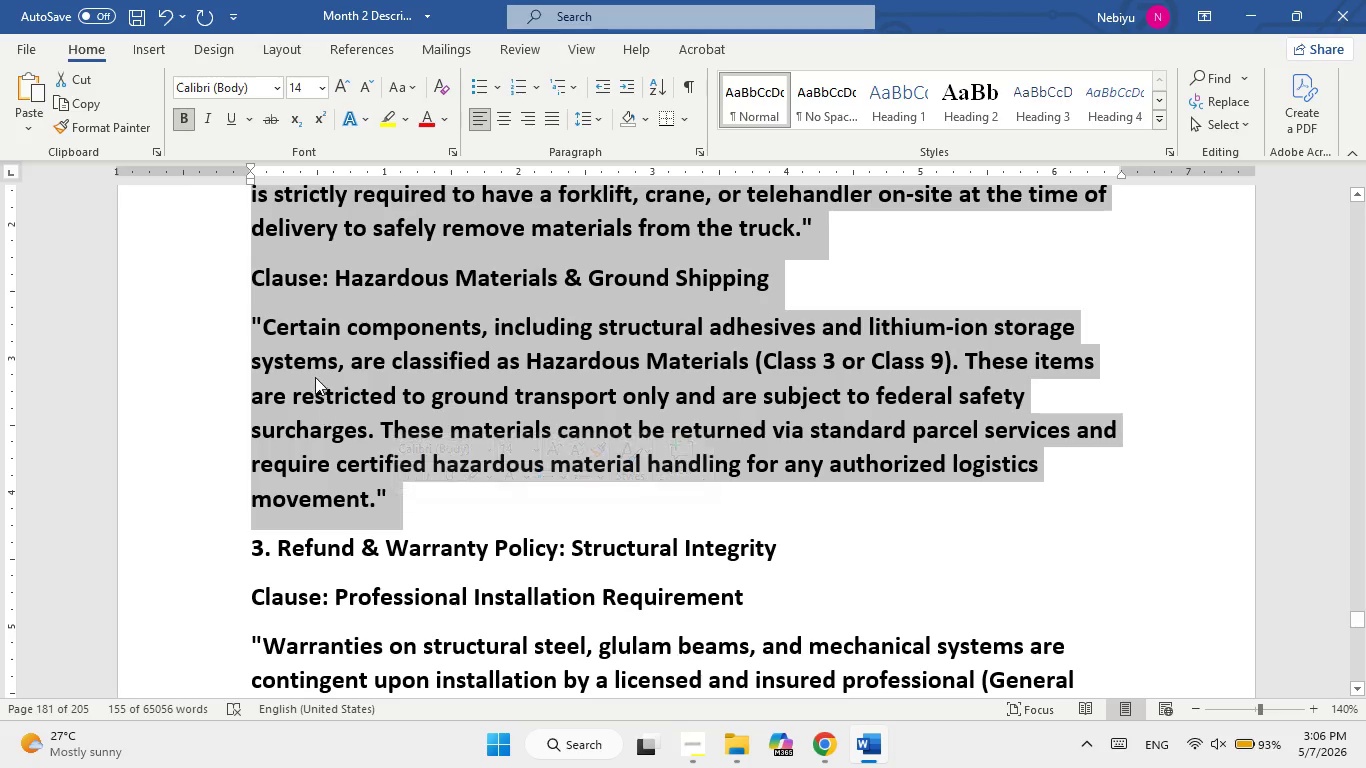 
right_click([315, 377])
 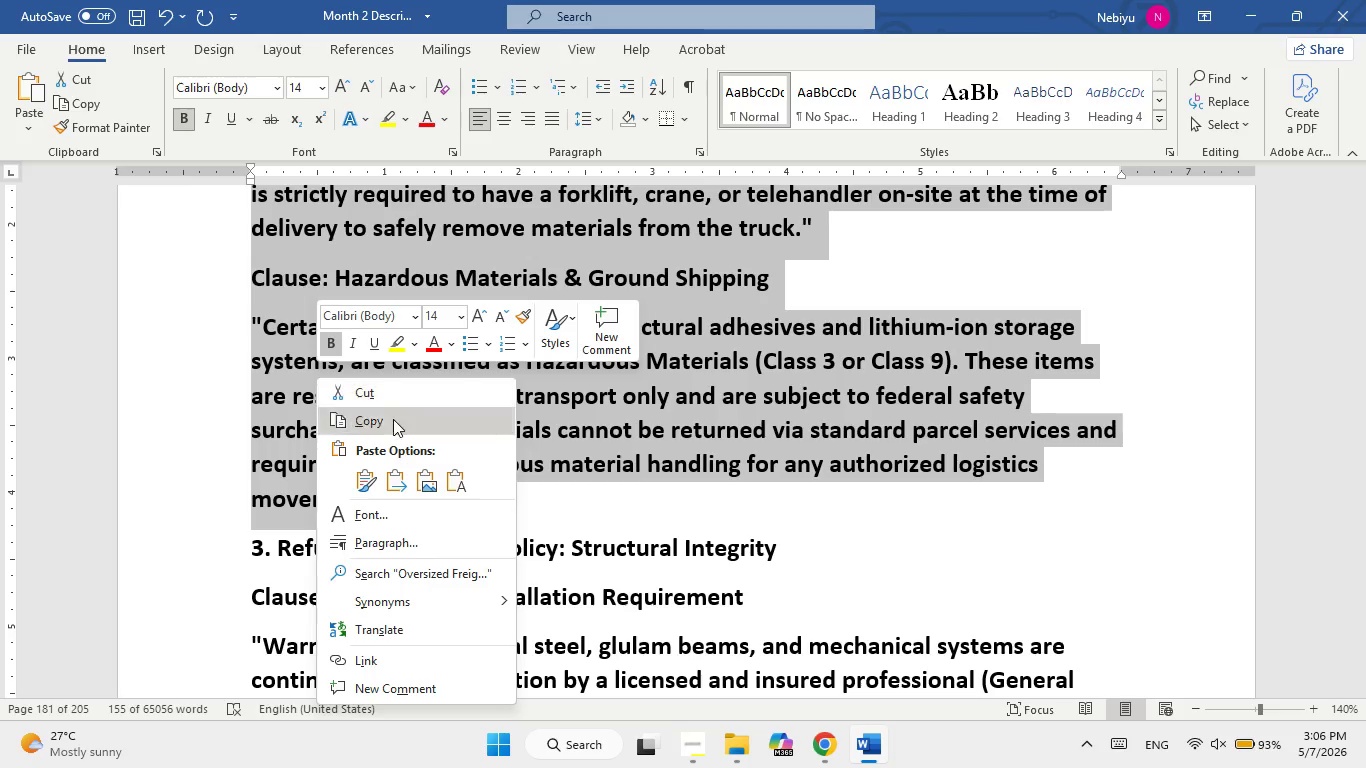 
left_click([390, 424])
 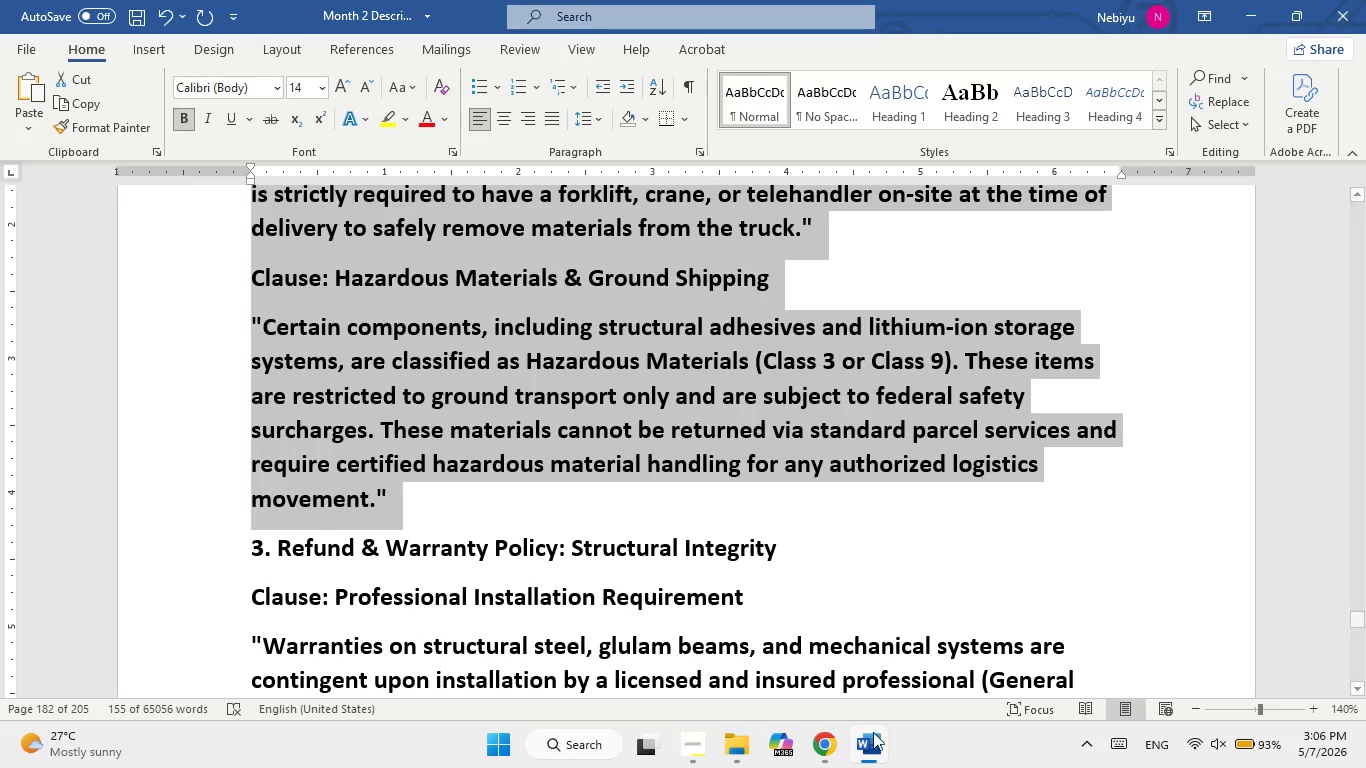 
left_click([873, 748])
 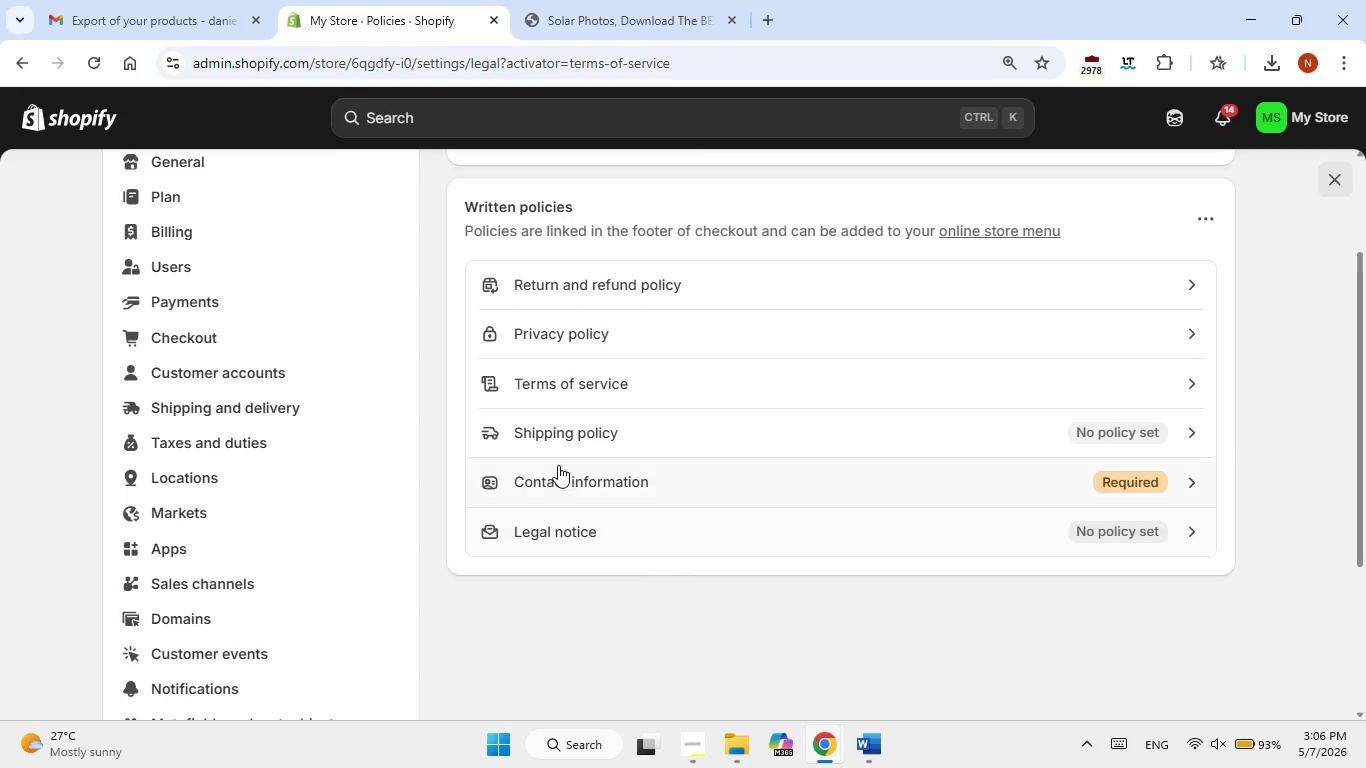 
left_click([567, 434])
 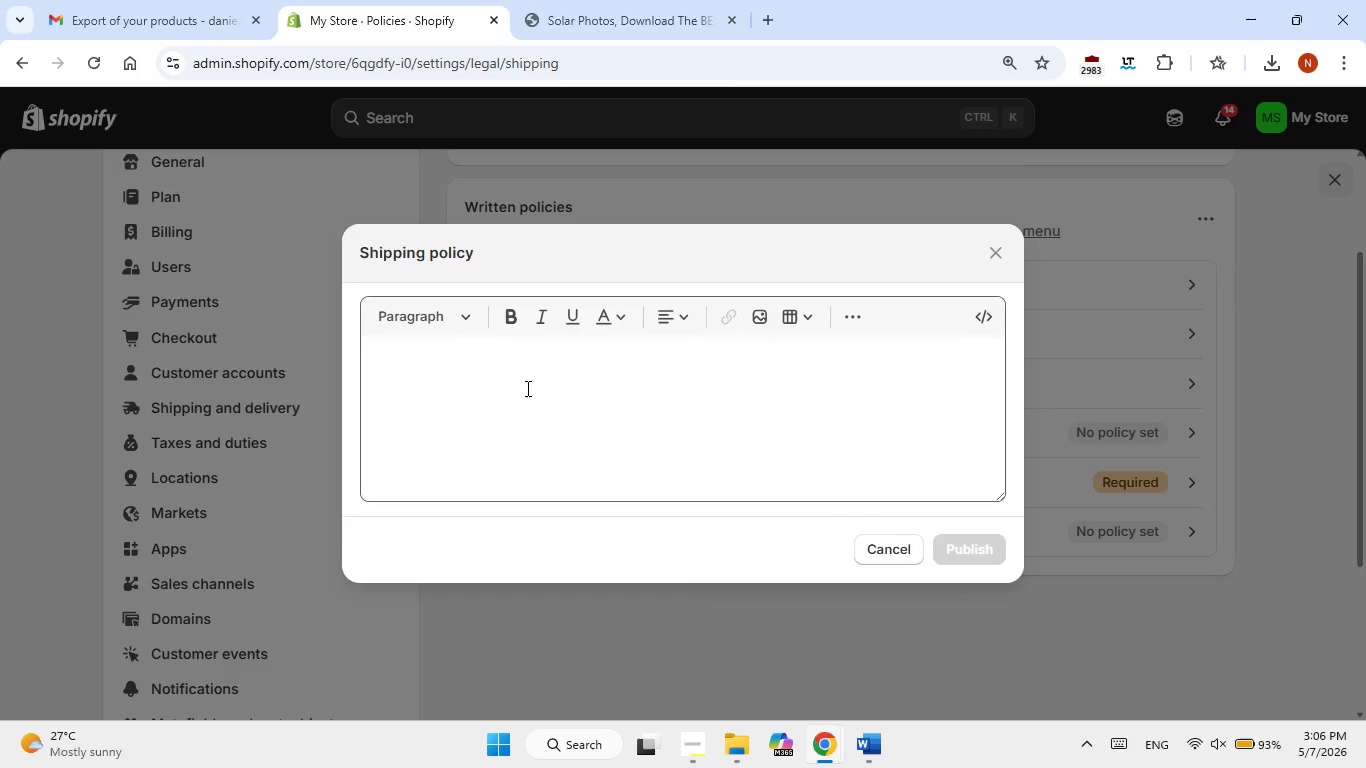 
left_click([526, 388])
 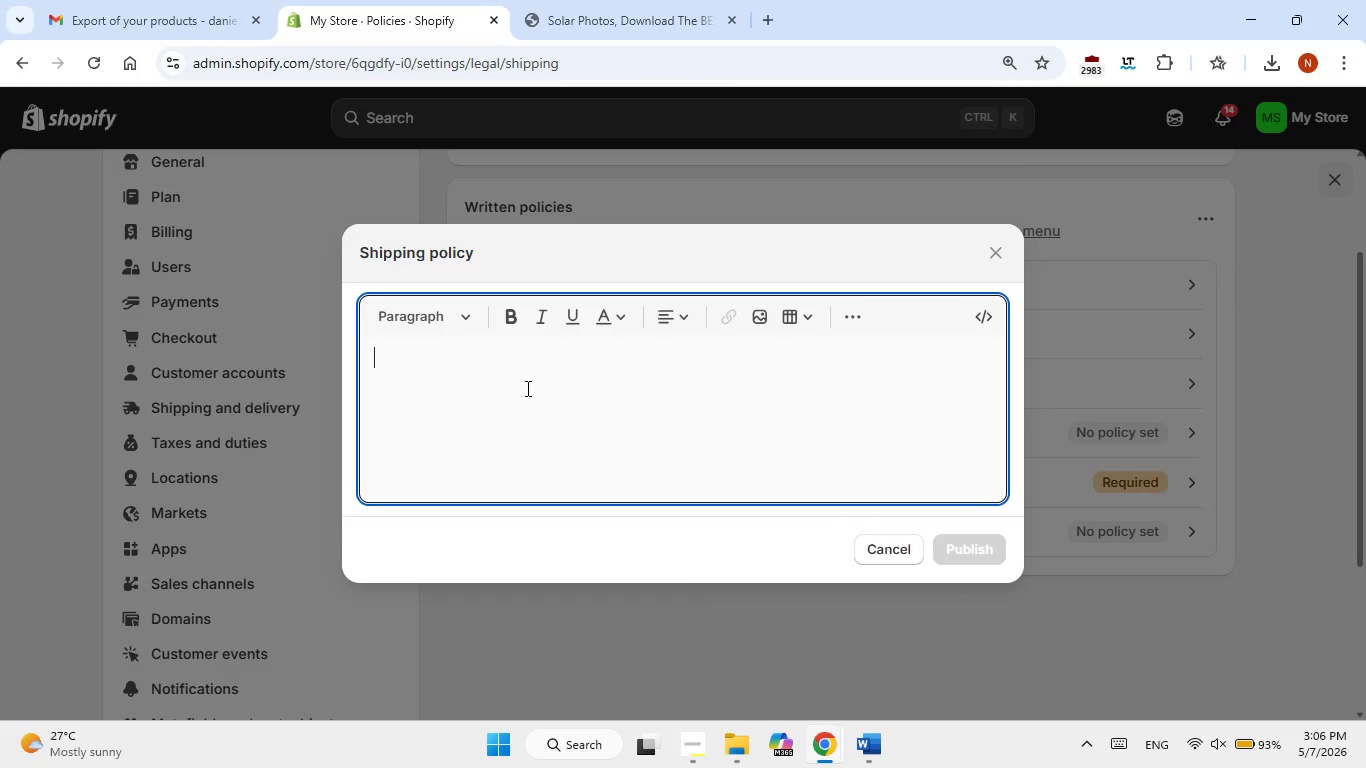 
right_click([526, 388])
 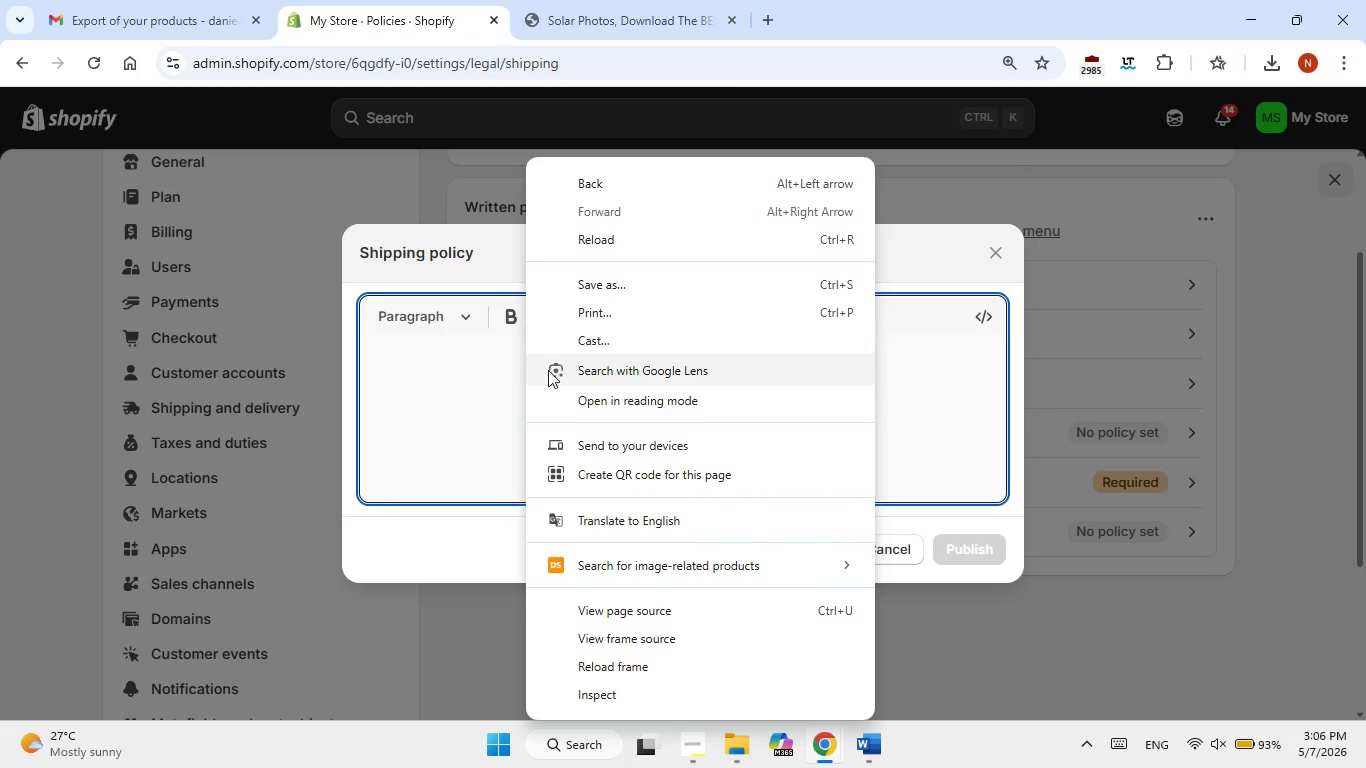 
left_click([467, 446])
 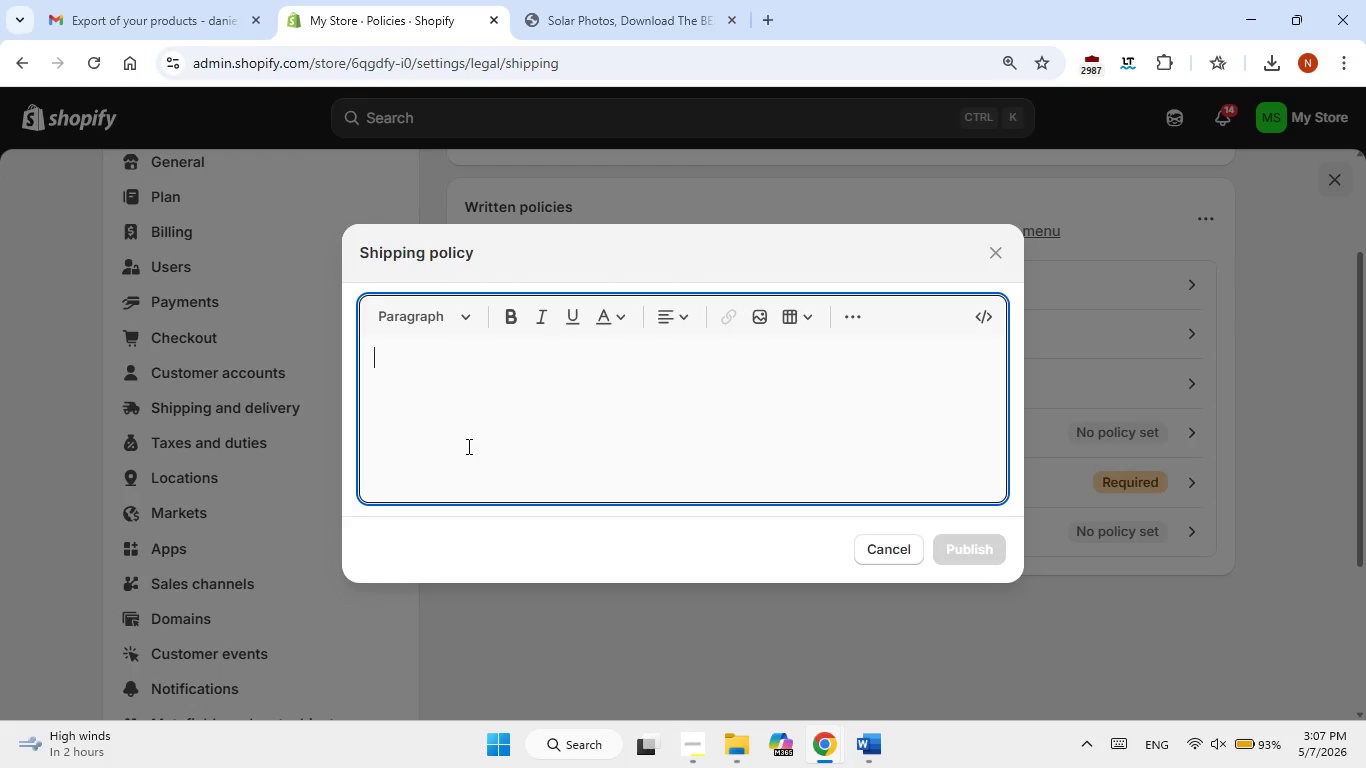 
wait(8.62)
 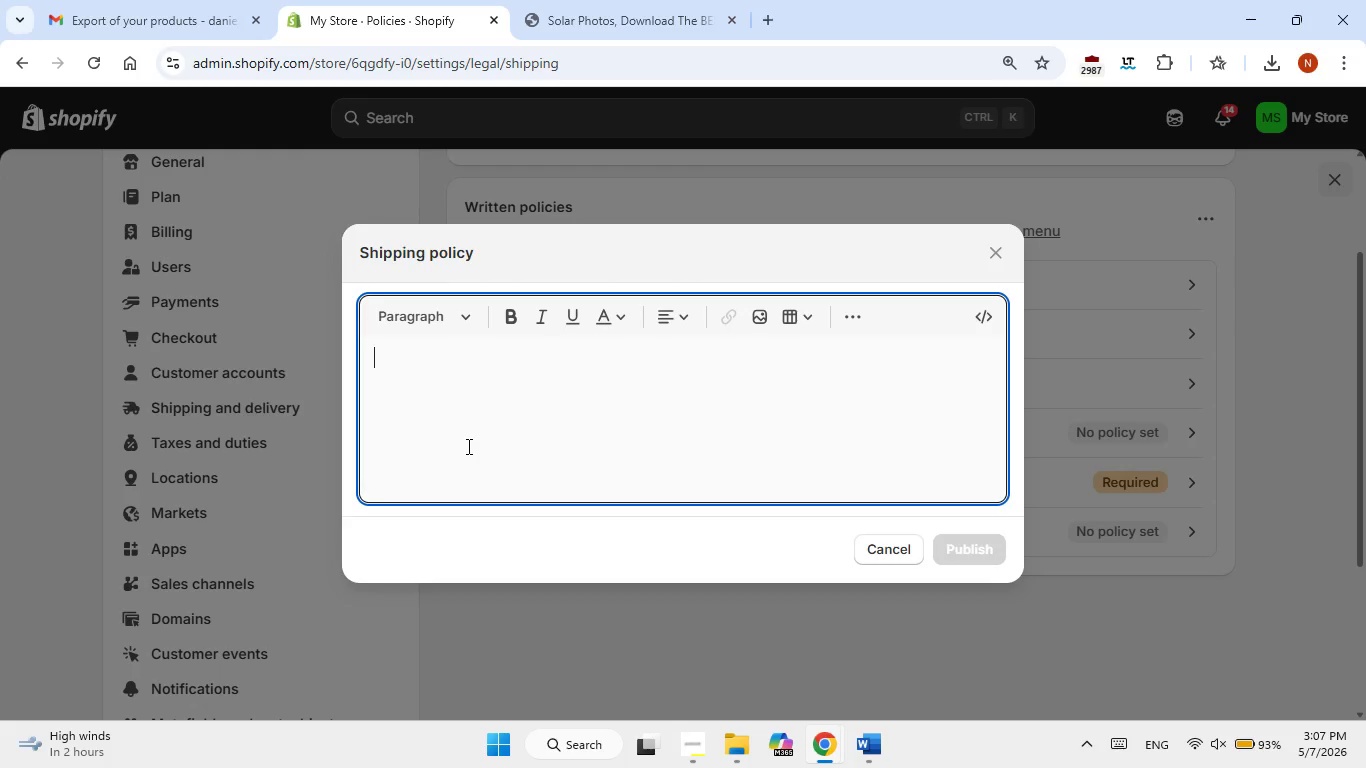 
left_click([865, 734])
 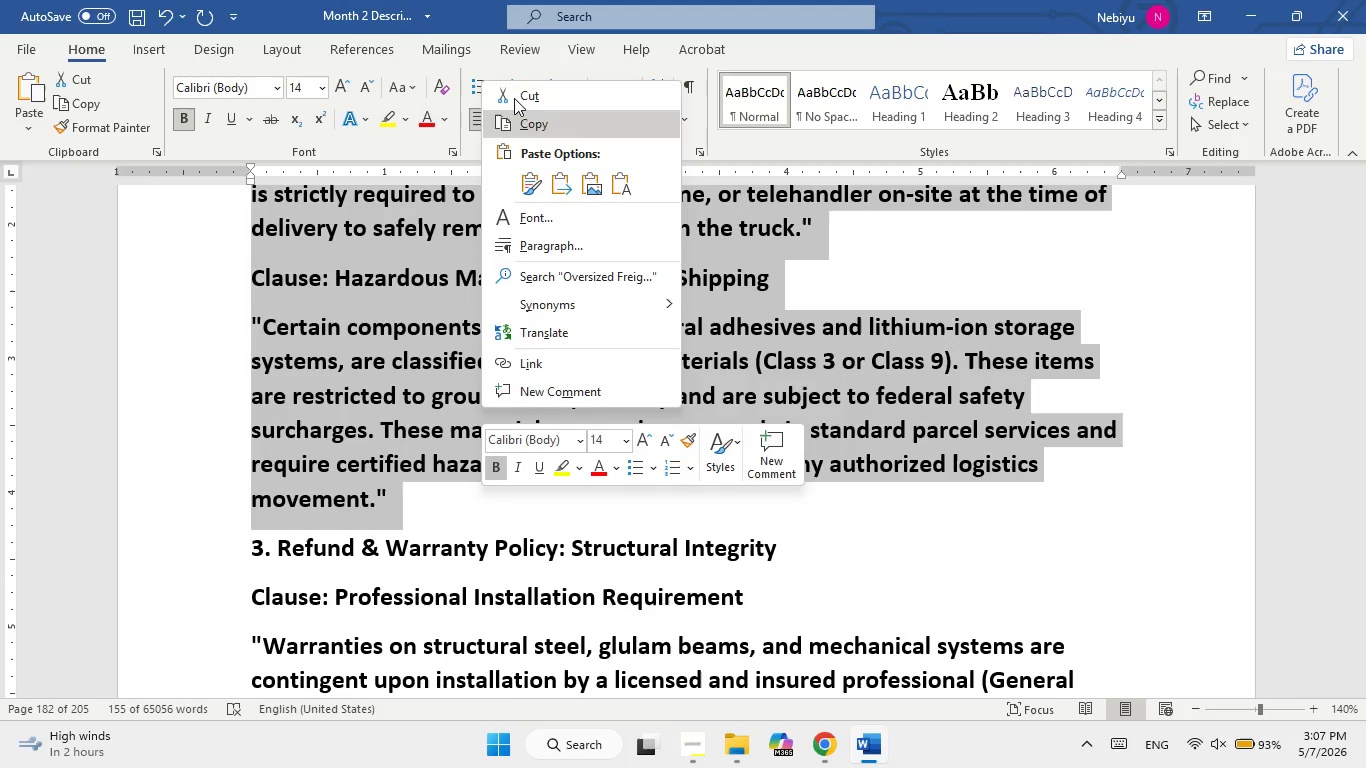 
left_click([530, 123])
 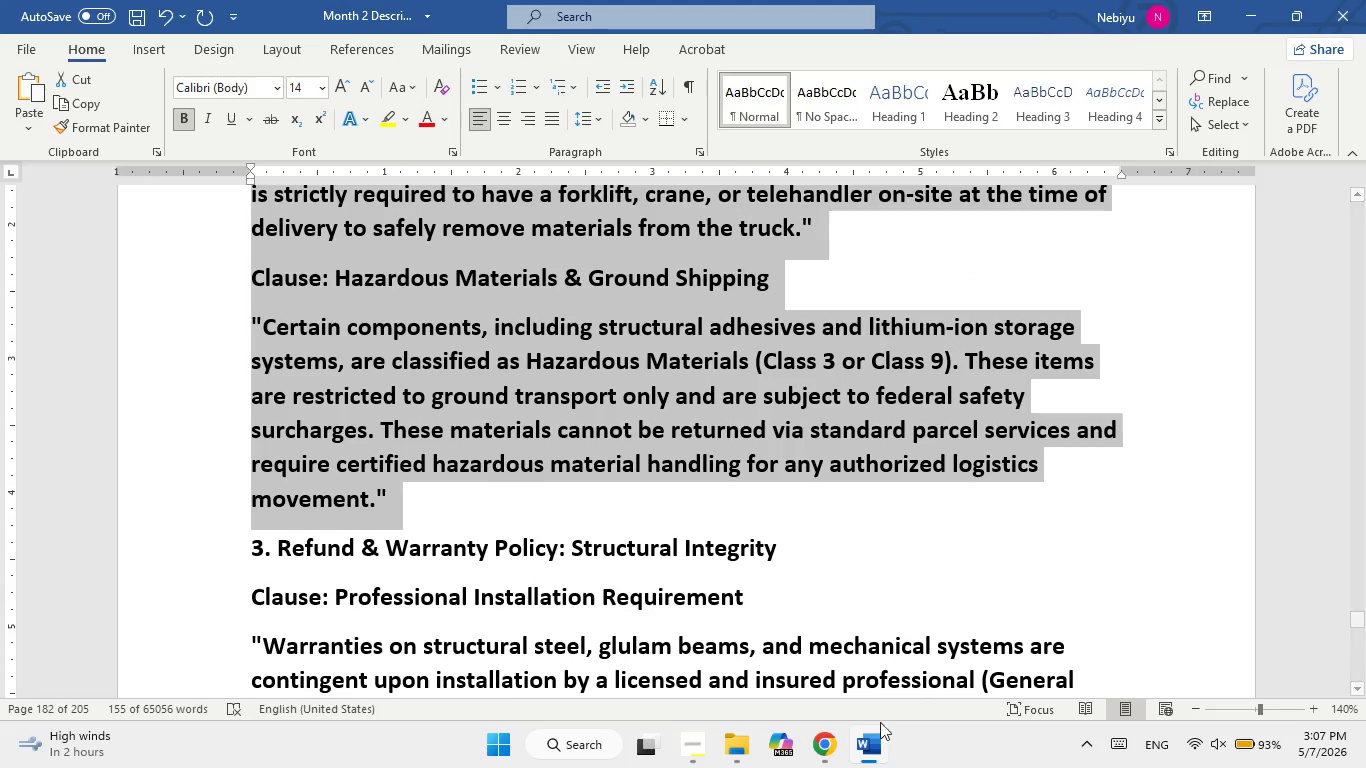 
left_click([863, 753])
 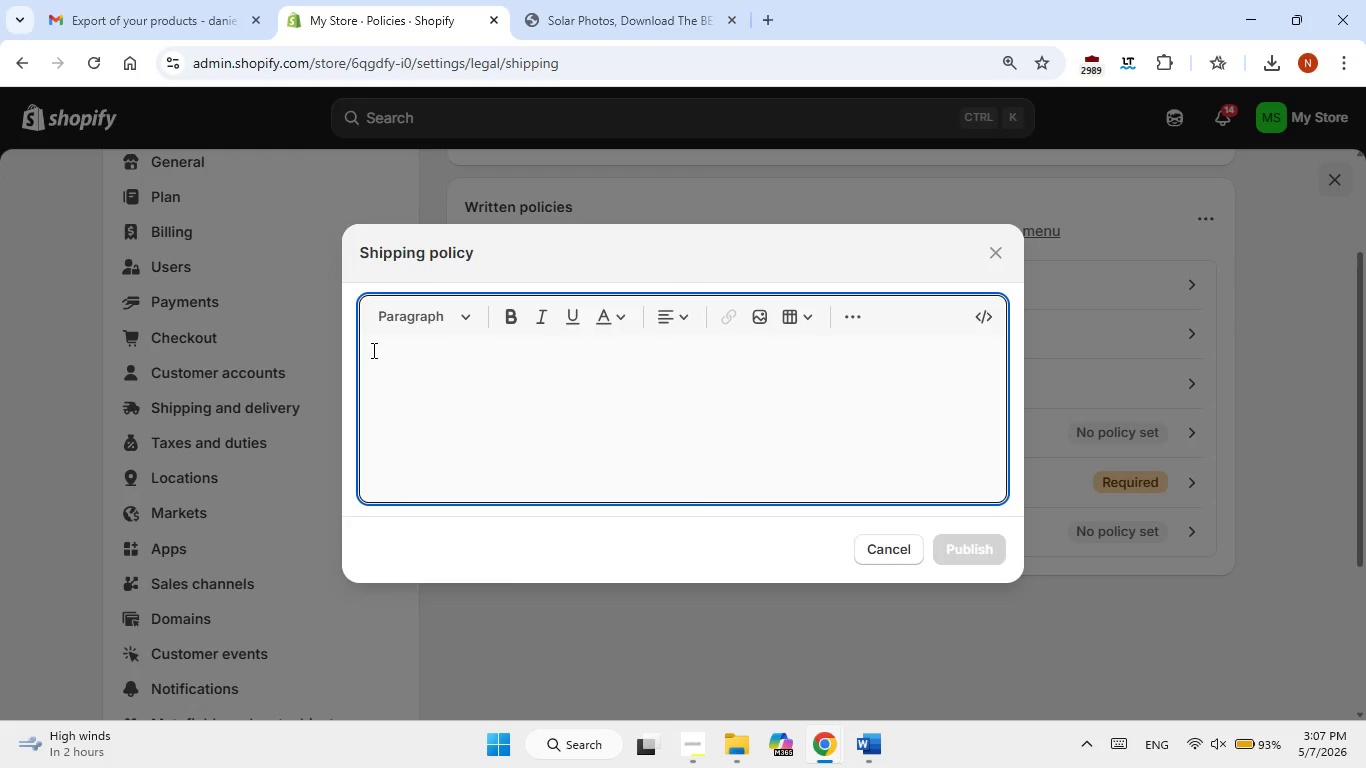 
left_click([414, 354])
 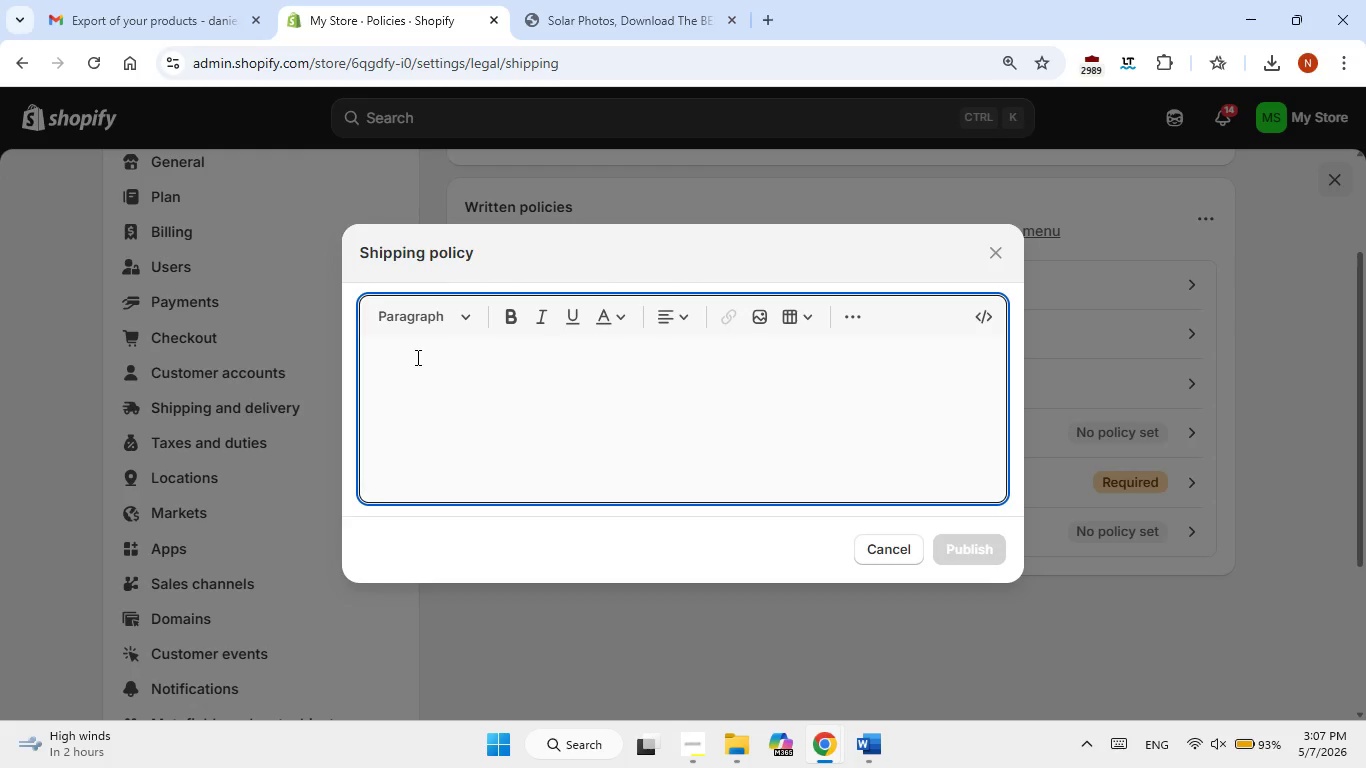 
wait(5.23)
 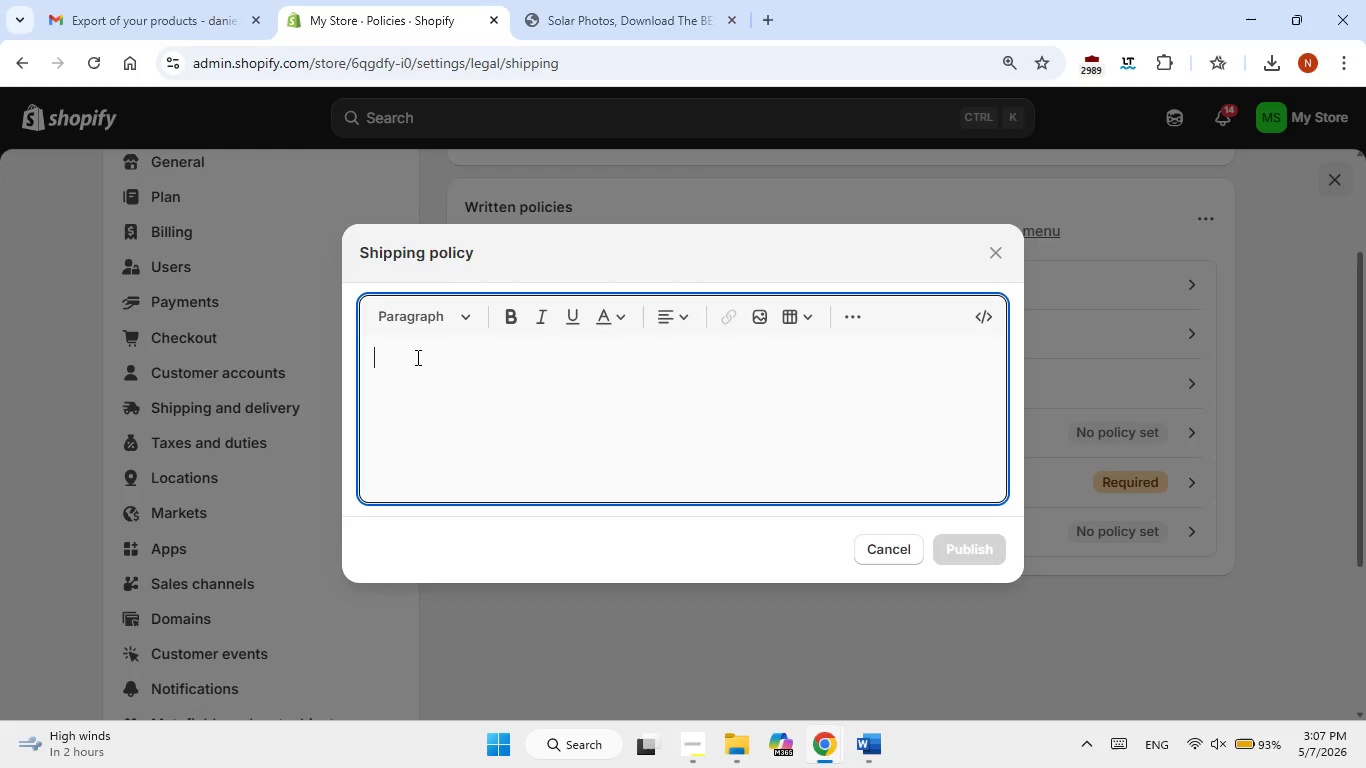 
key(Control+V)
 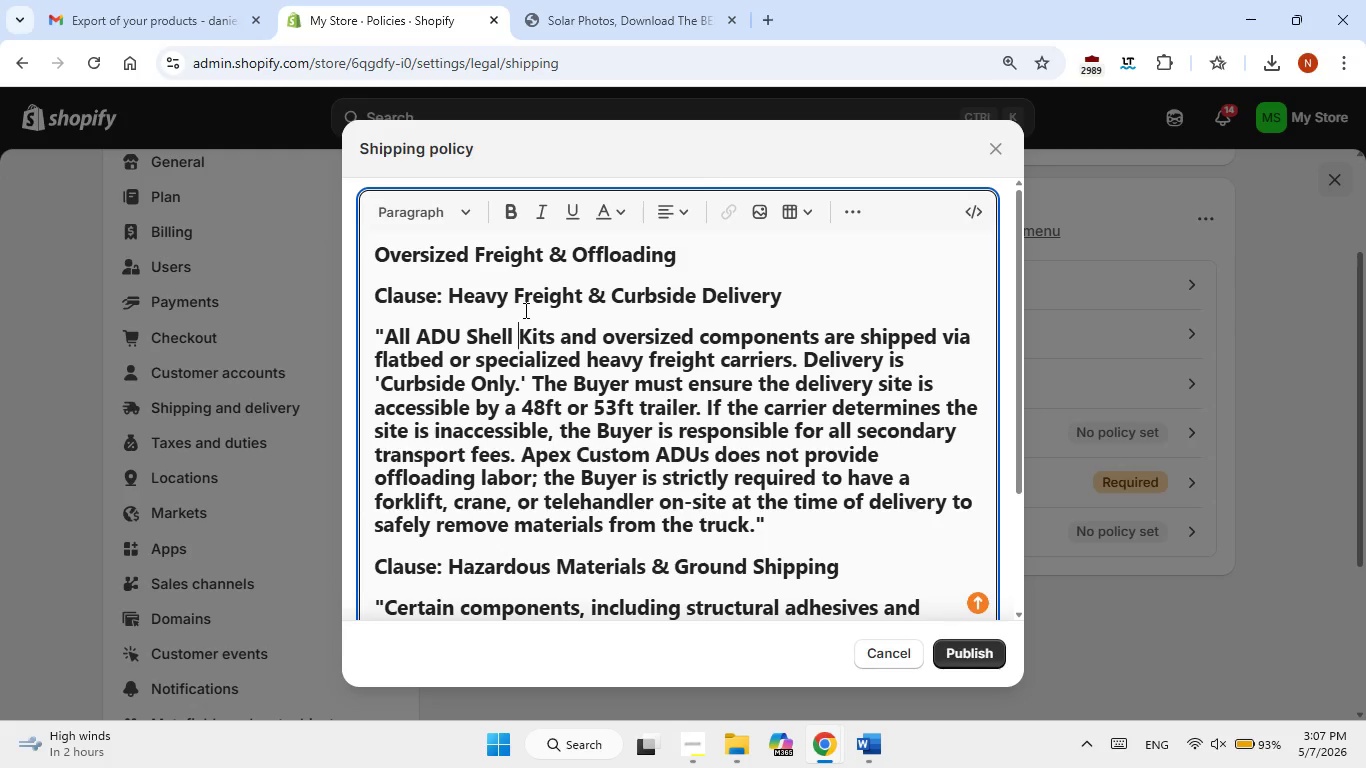 
wait(5.59)
 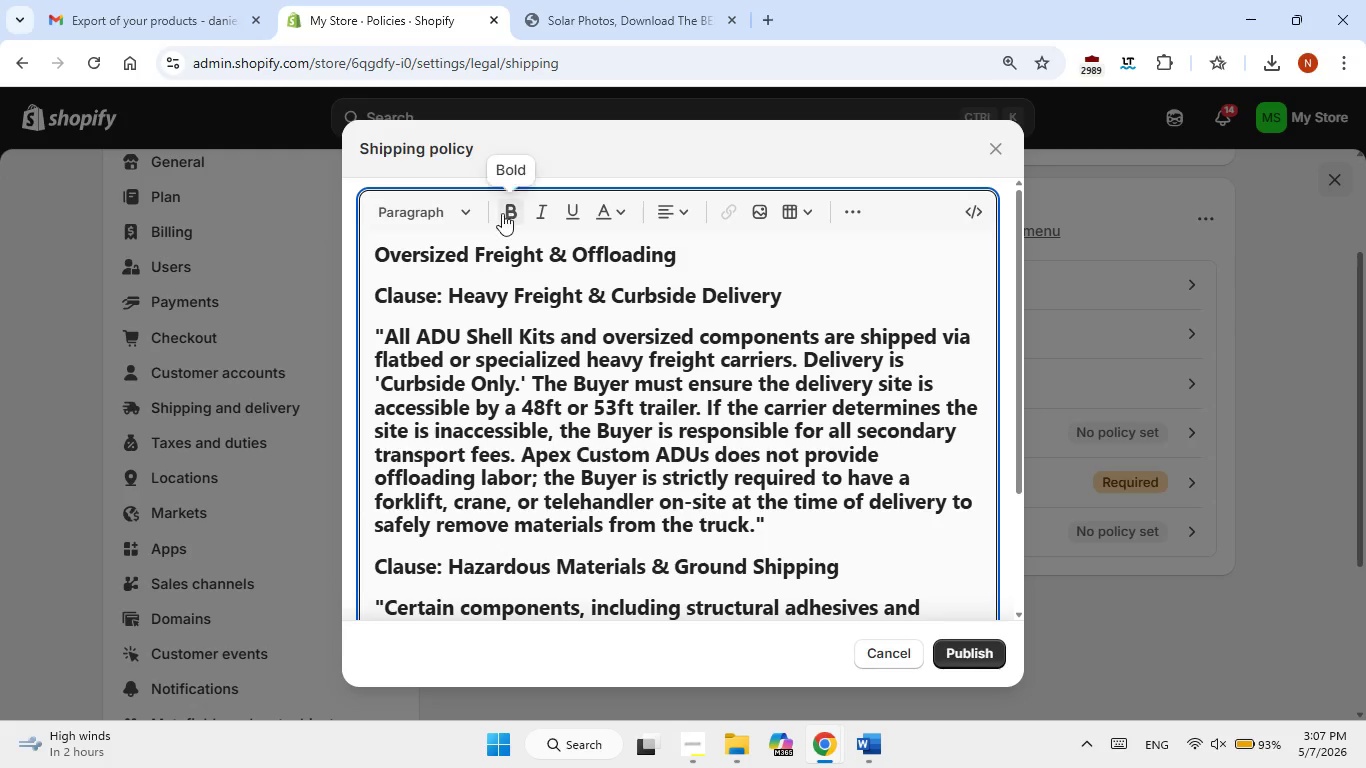 
left_click([524, 310])
 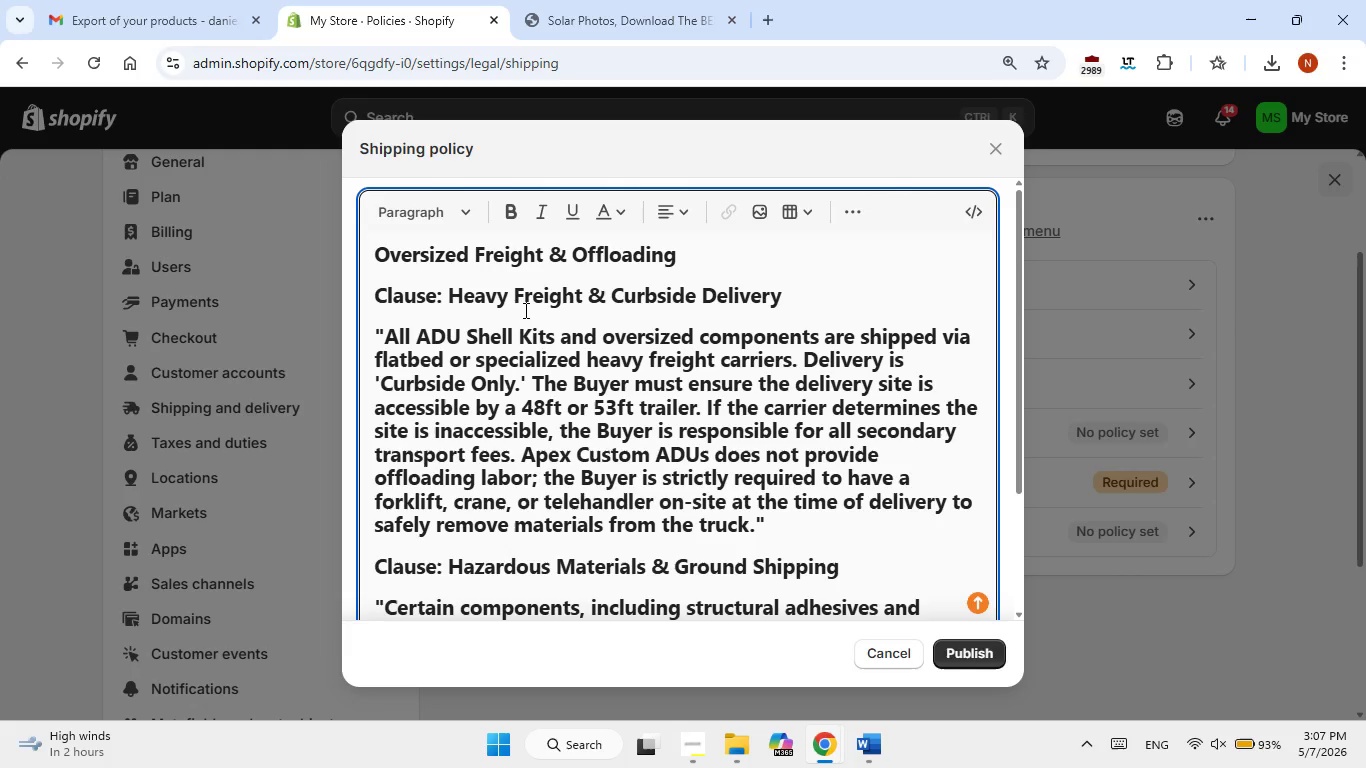 
key(Control+A)
 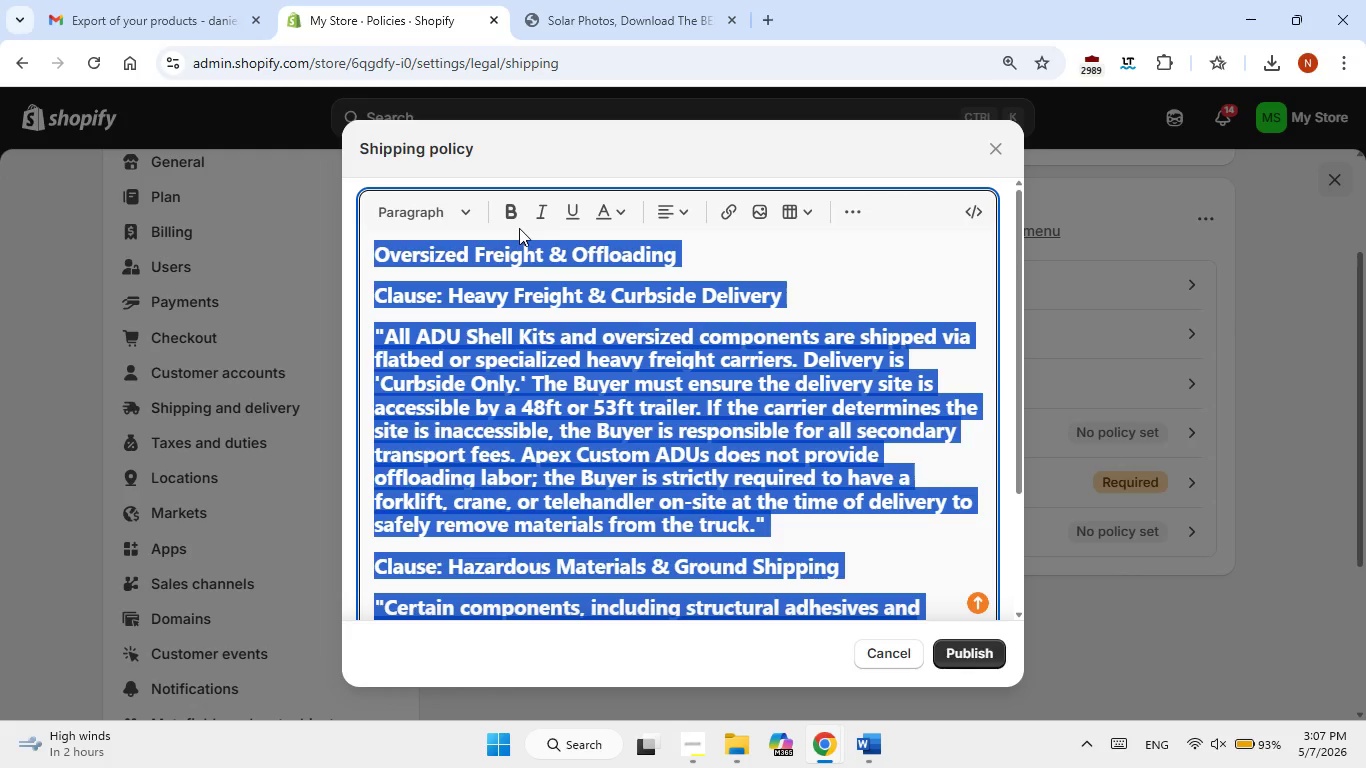 
left_click([518, 226])
 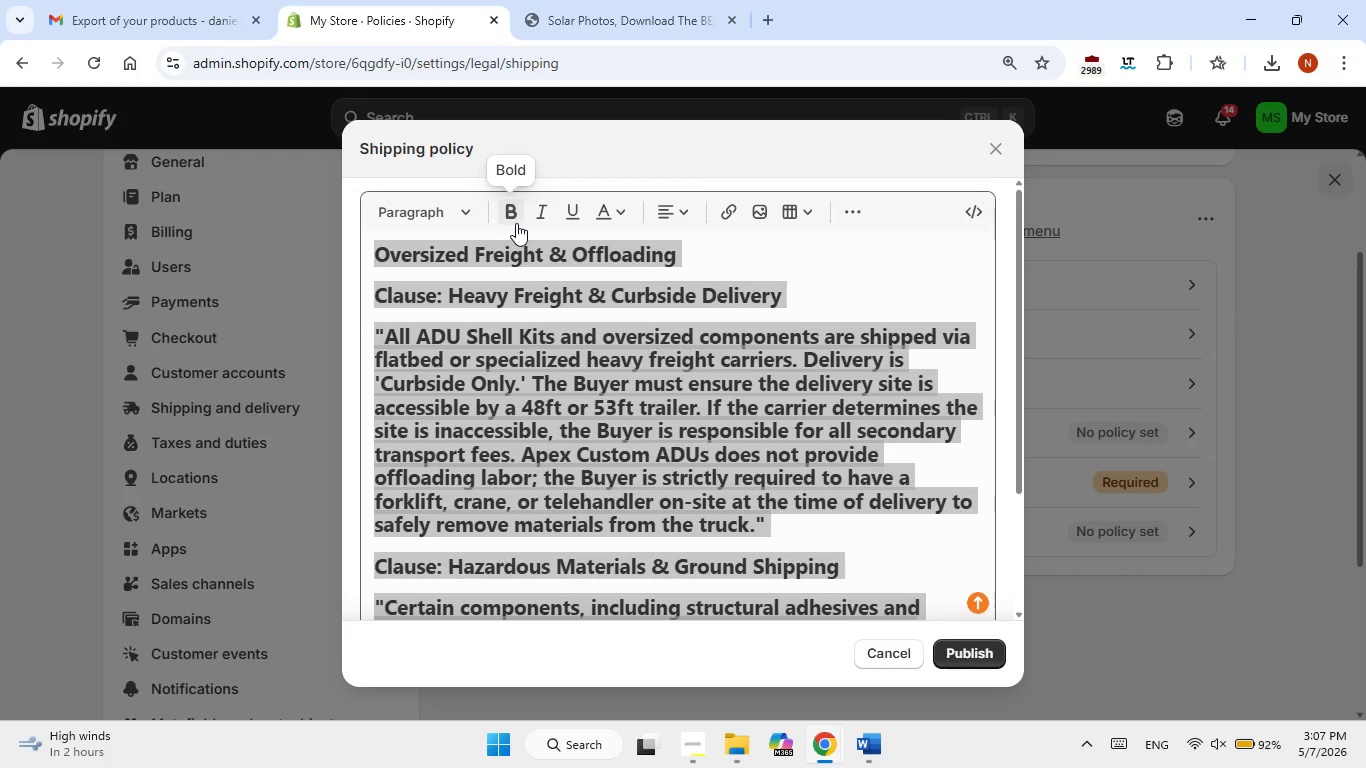 
left_click([516, 223])
 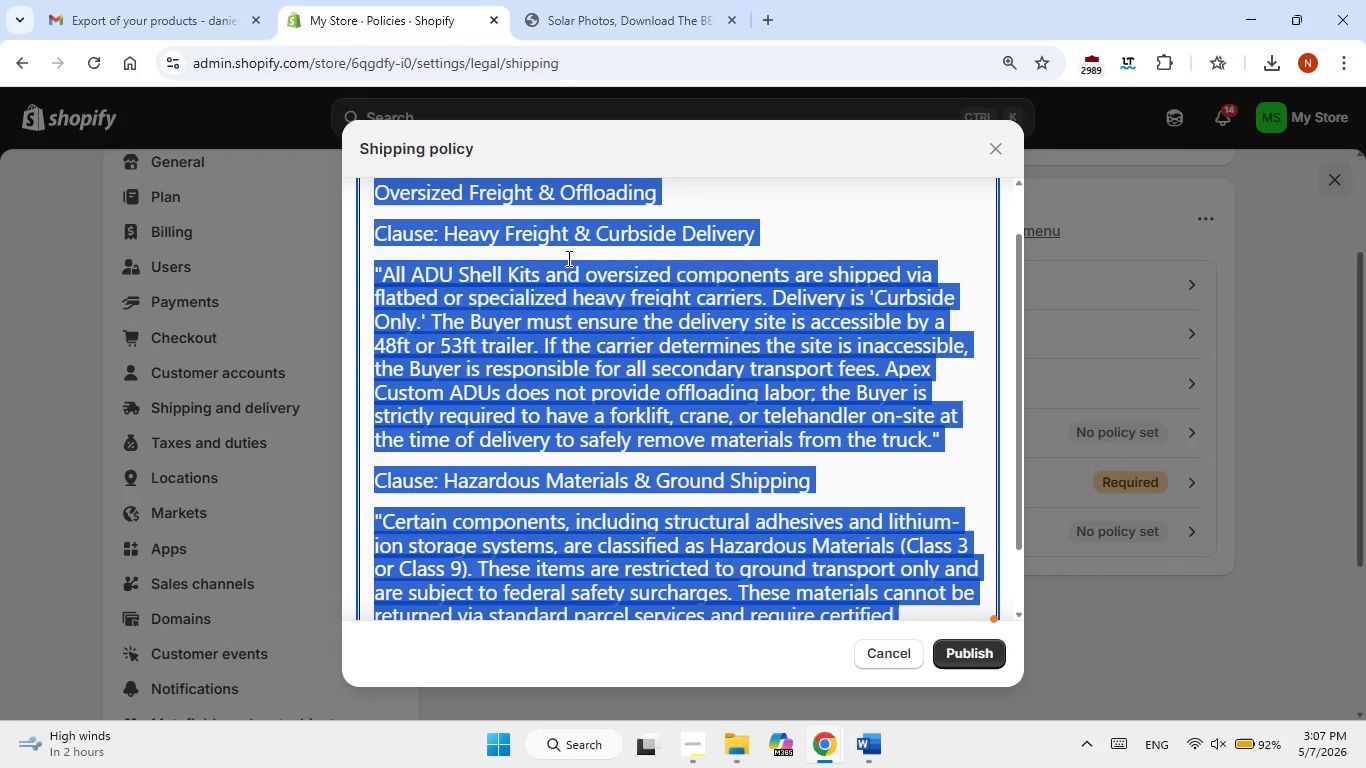 
left_click([577, 261])
 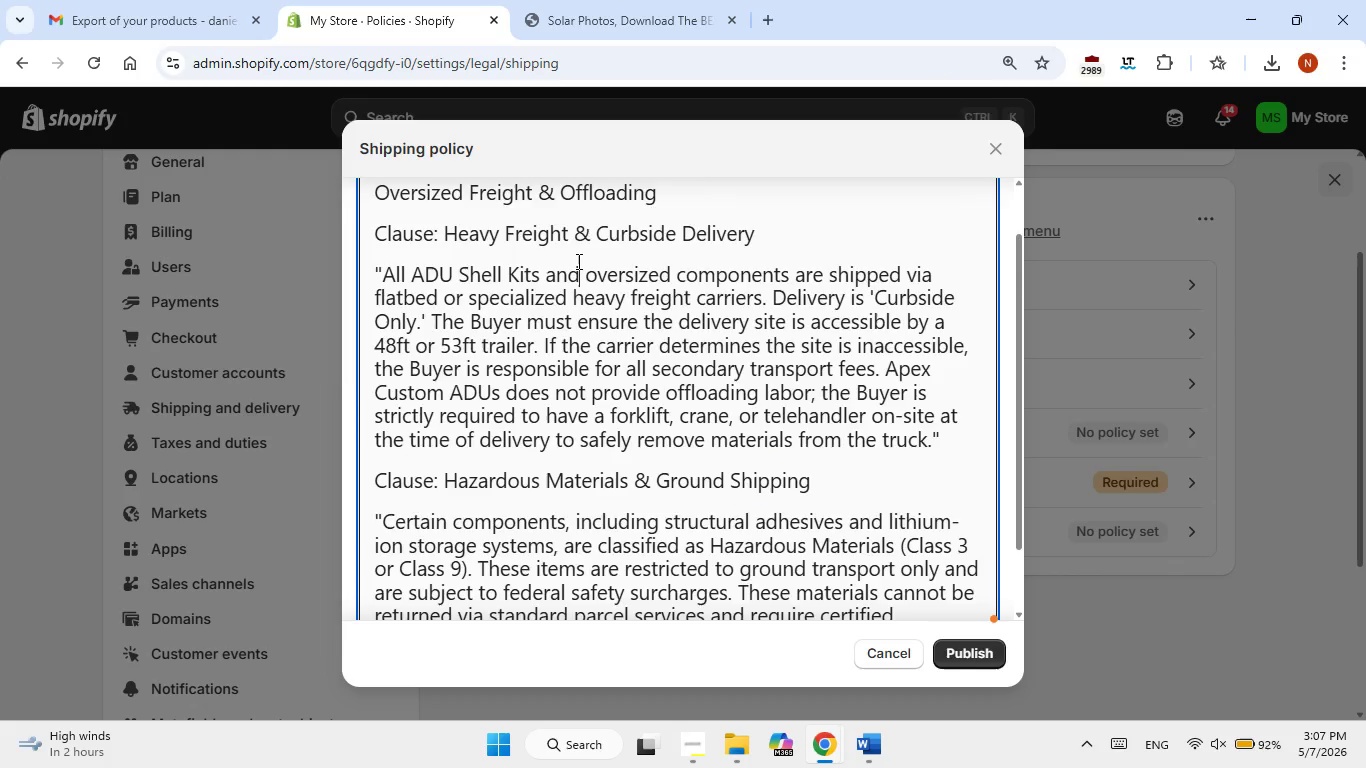 
scroll: coordinate [577, 261], scroll_direction: down, amount: 7.0
 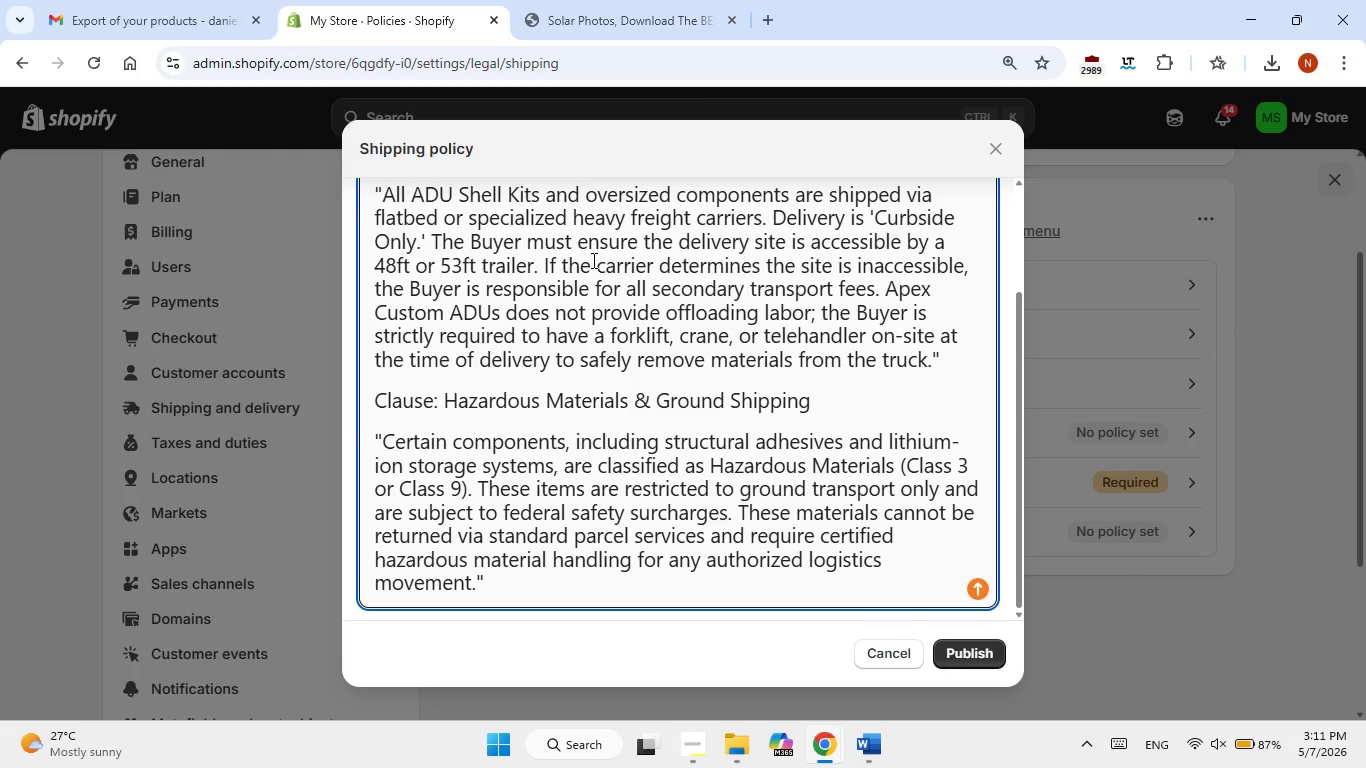 
wait(260.24)
 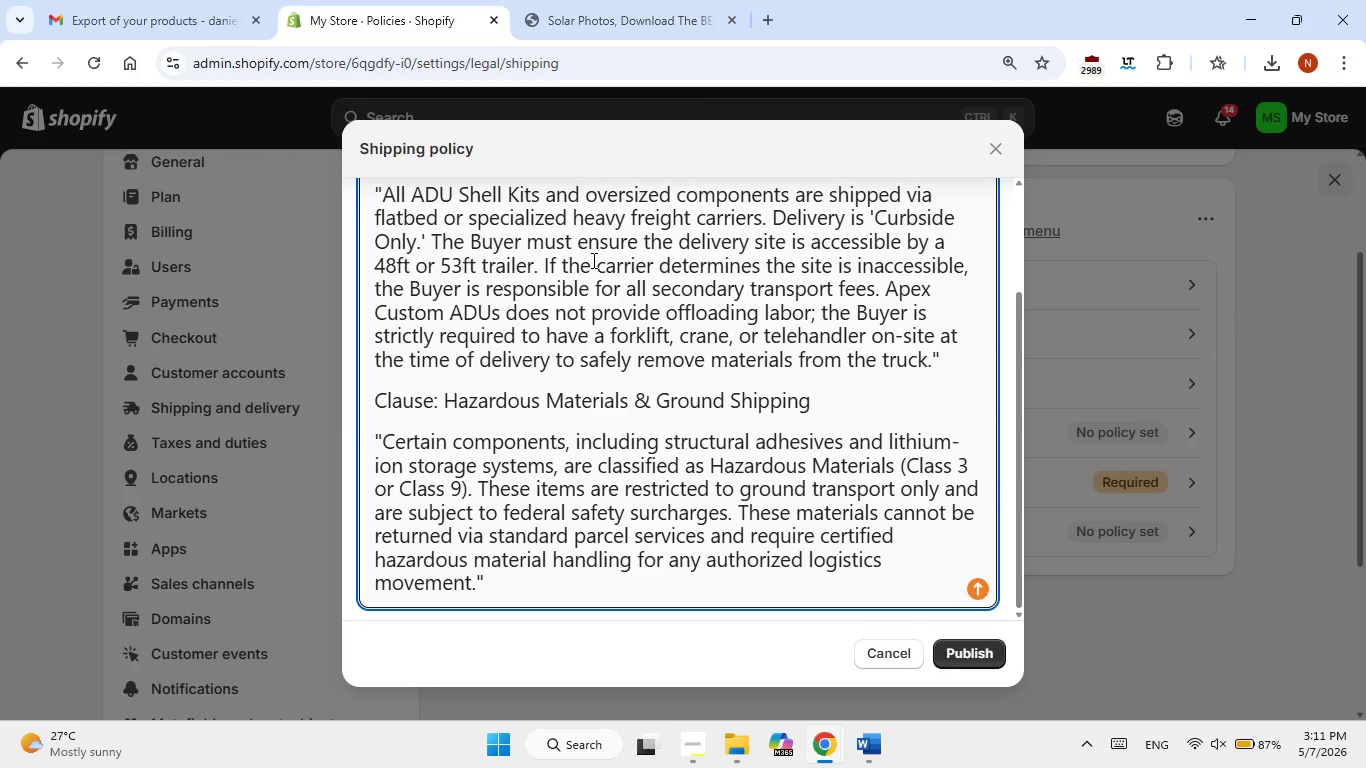 
left_click_drag(start_coordinate=[443, 406], to_coordinate=[373, 410])
 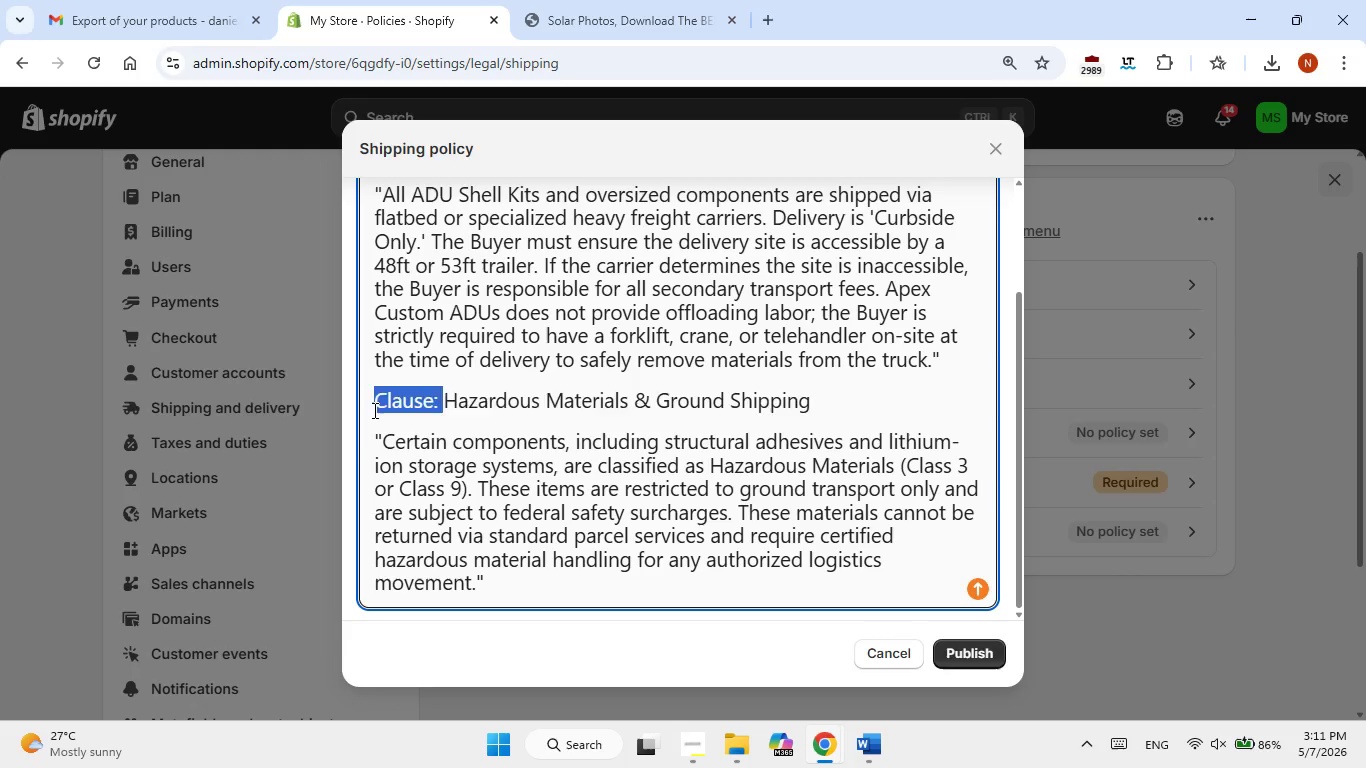 
key(Backspace)
 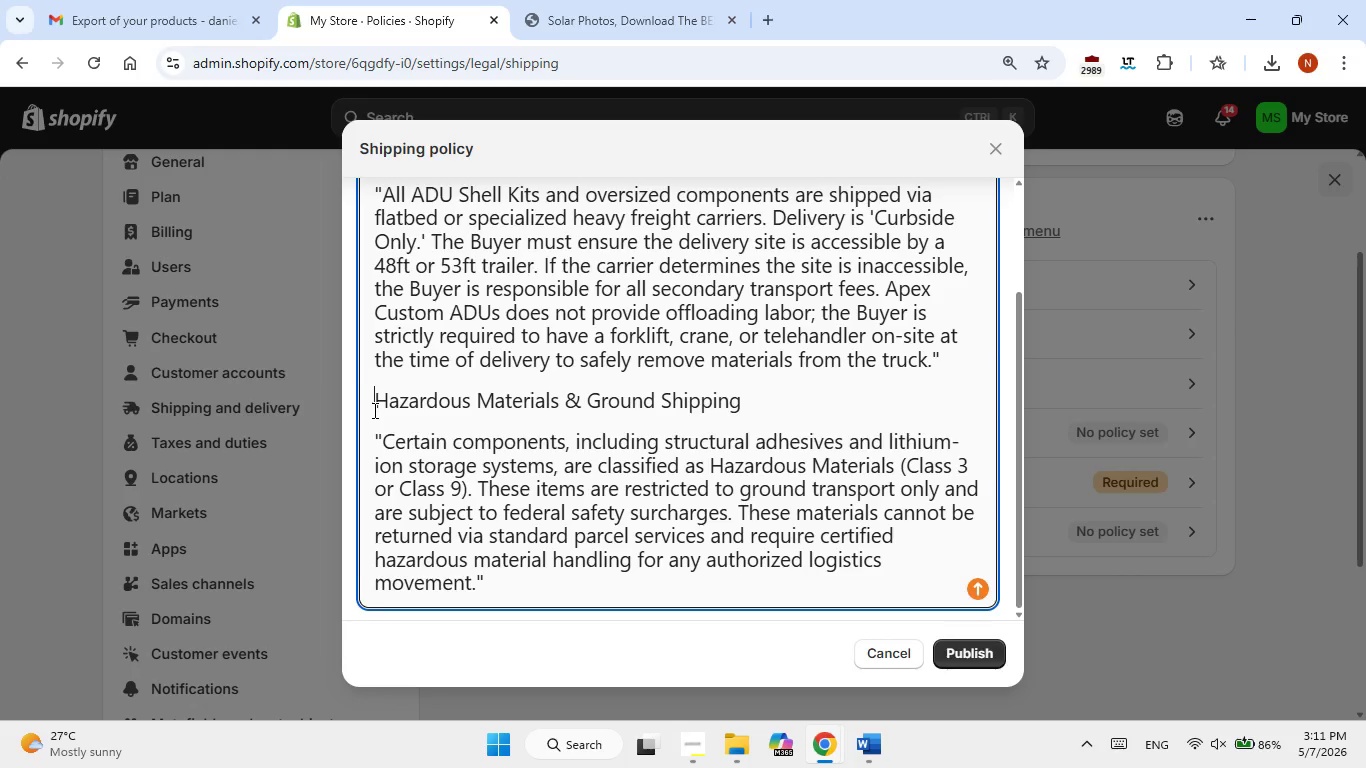 
scroll: coordinate [373, 410], scroll_direction: up, amount: 3.0
 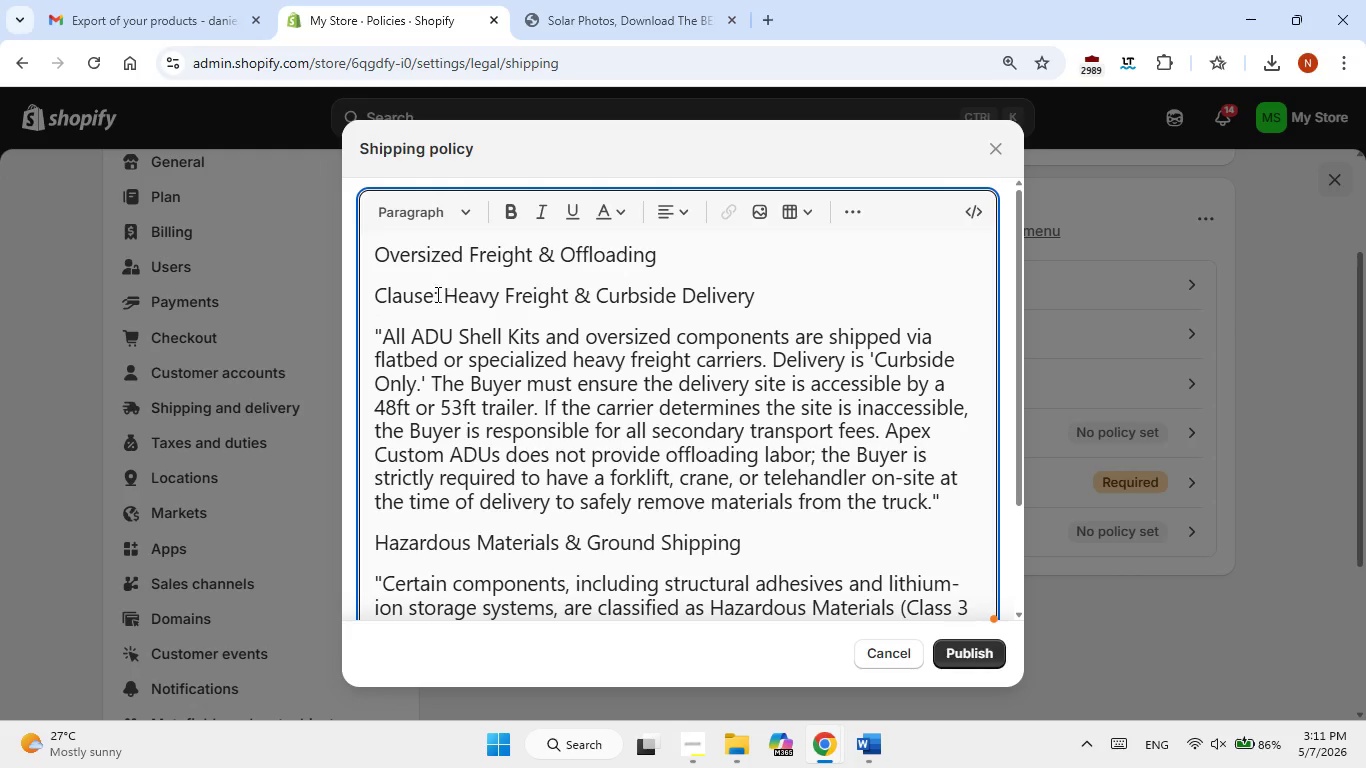 
left_click_drag(start_coordinate=[441, 296], to_coordinate=[367, 303])
 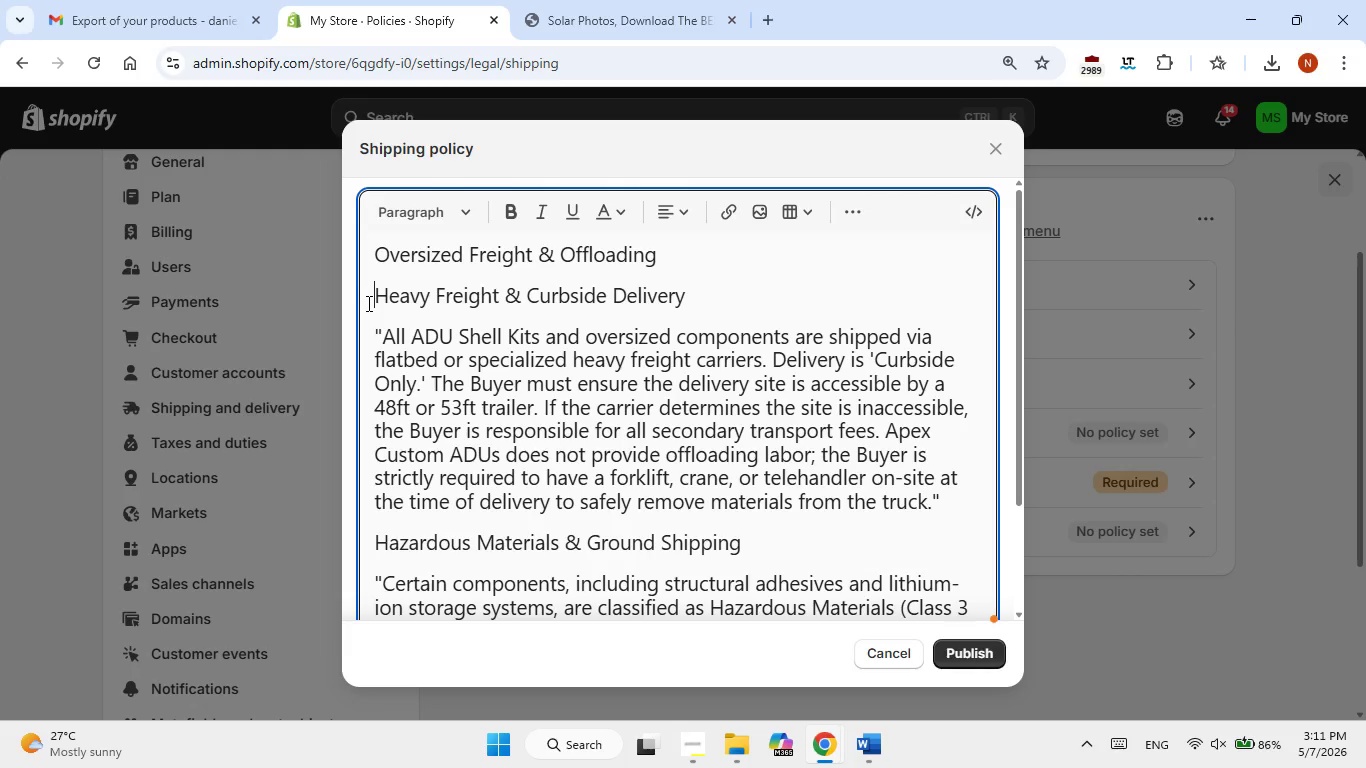 
key(Backspace)
 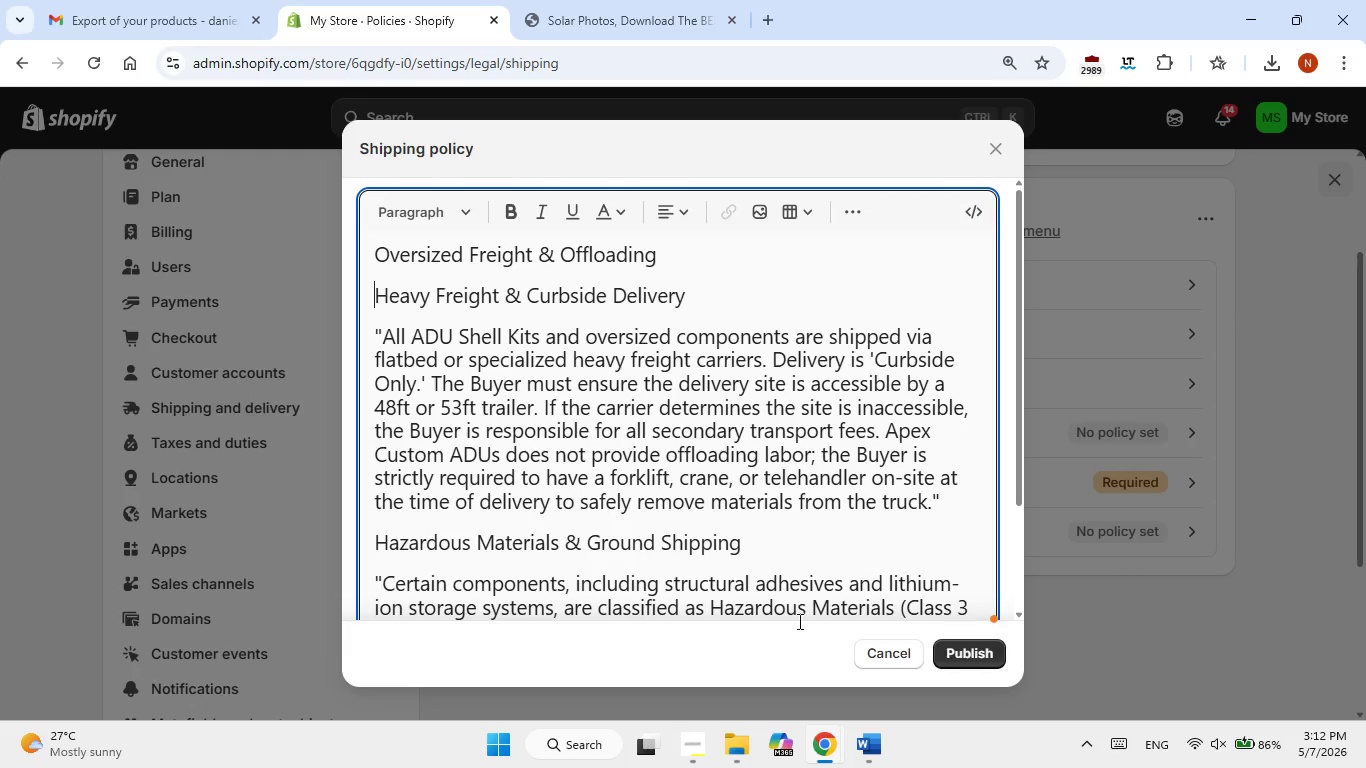 
left_click_drag(start_coordinate=[743, 553], to_coordinate=[370, 496])
 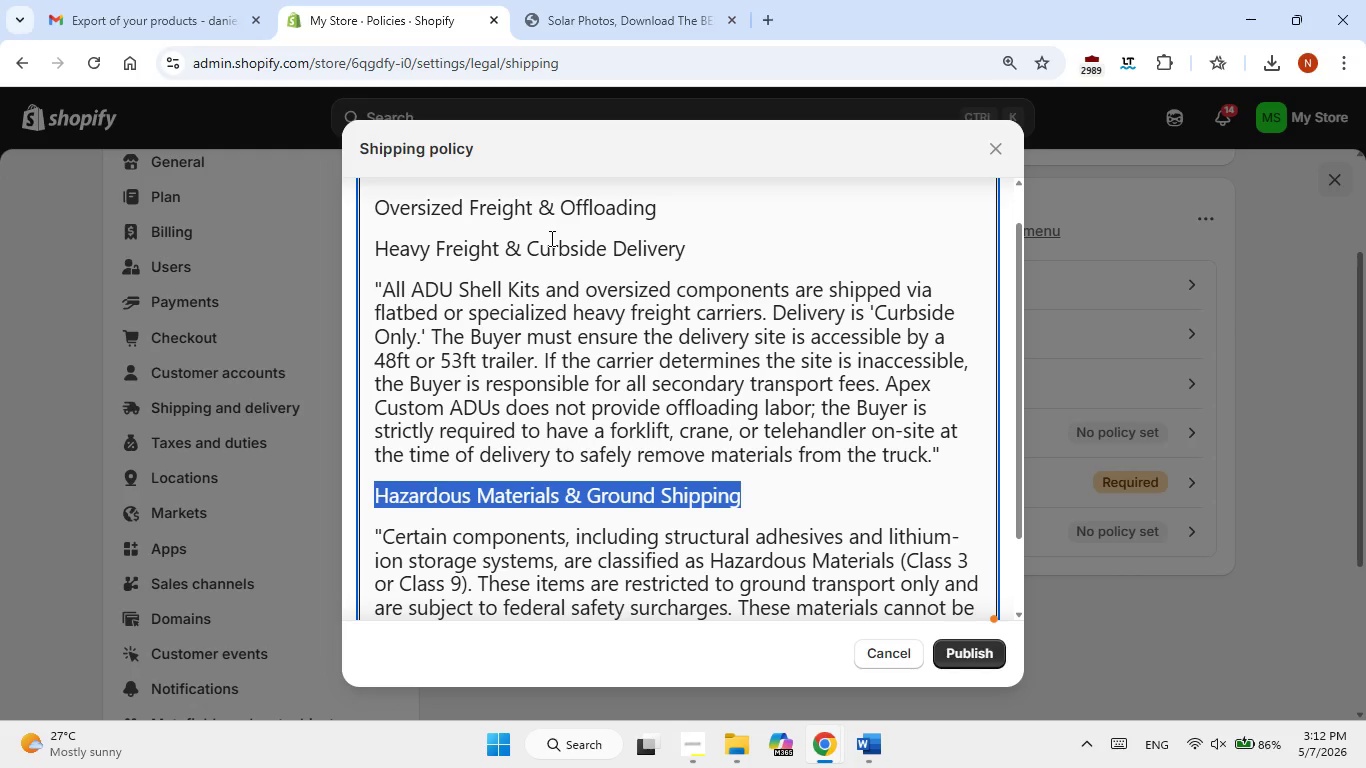 
scroll: coordinate [550, 238], scroll_direction: up, amount: 3.0
 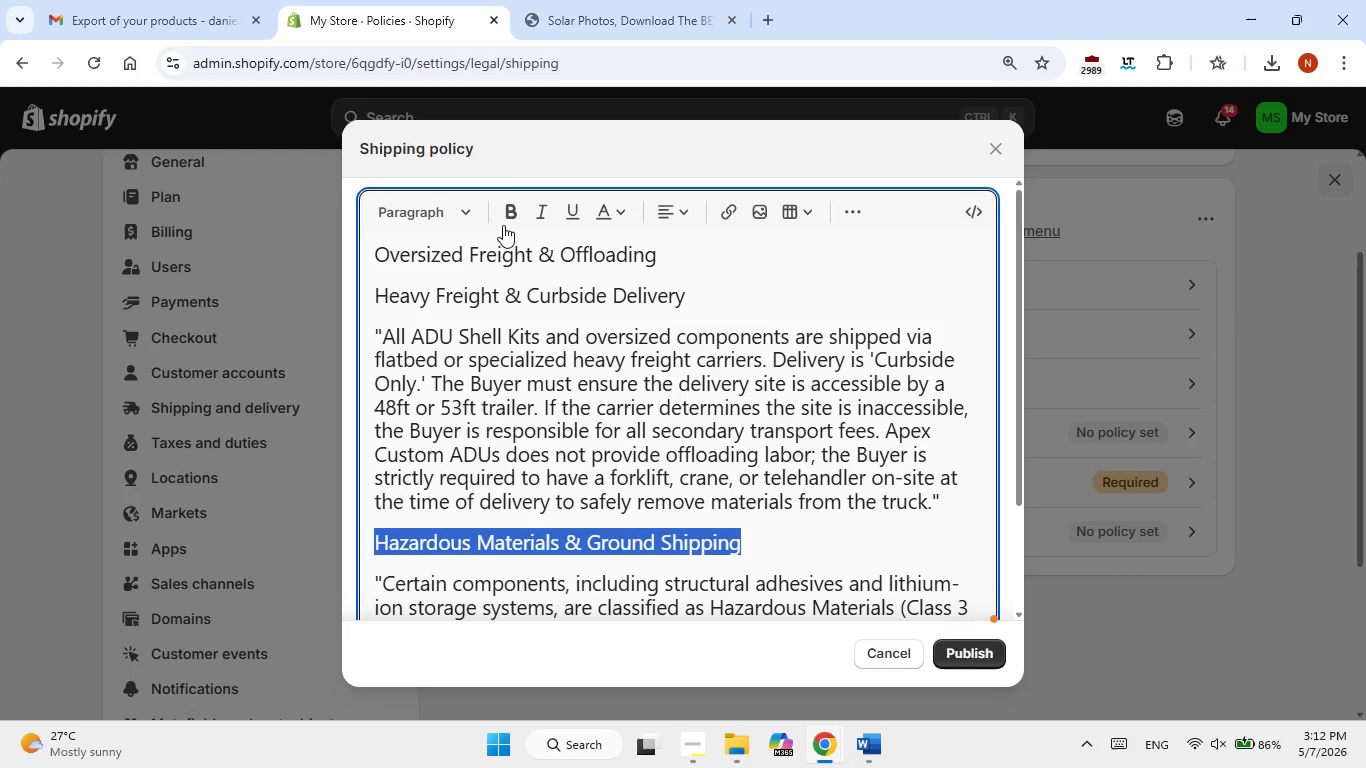 
left_click([502, 222])
 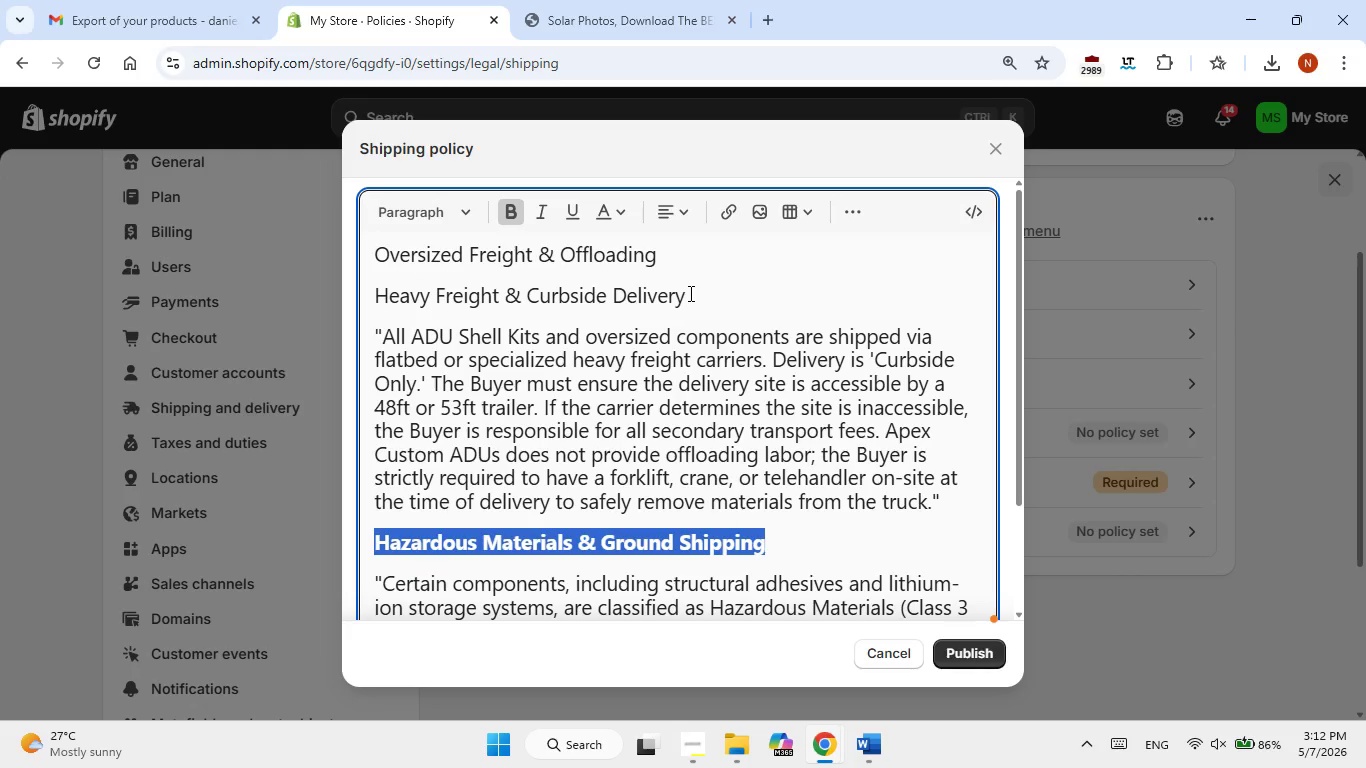 
left_click_drag(start_coordinate=[689, 293], to_coordinate=[352, 249])
 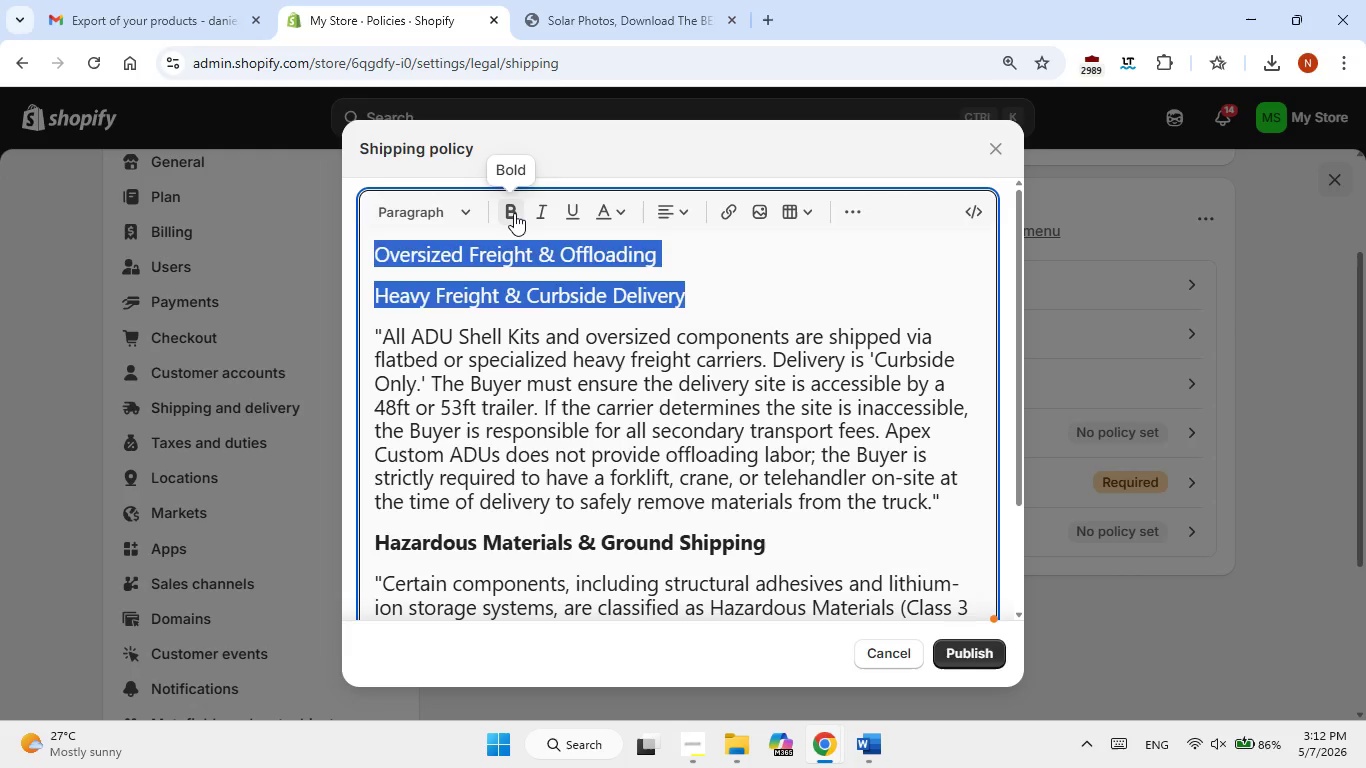 
left_click([514, 213])
 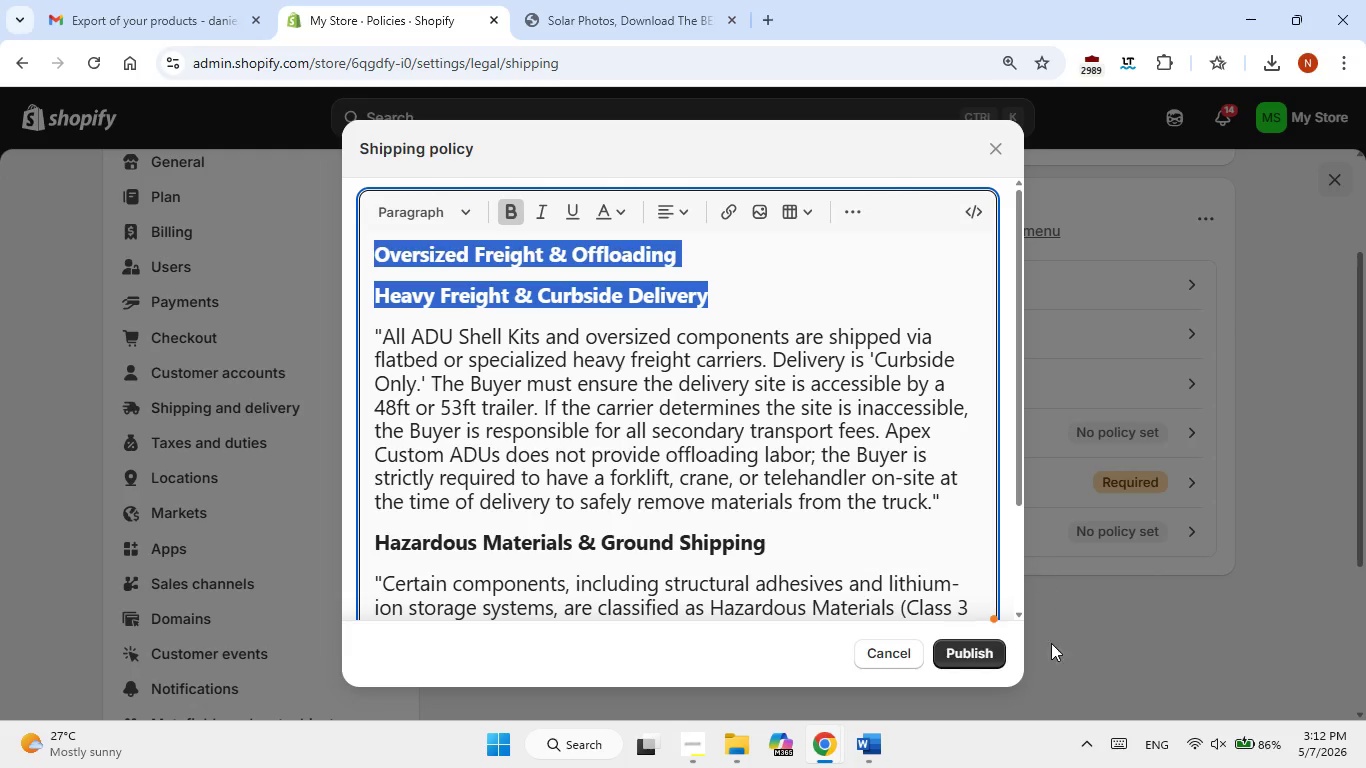 
left_click([958, 656])
 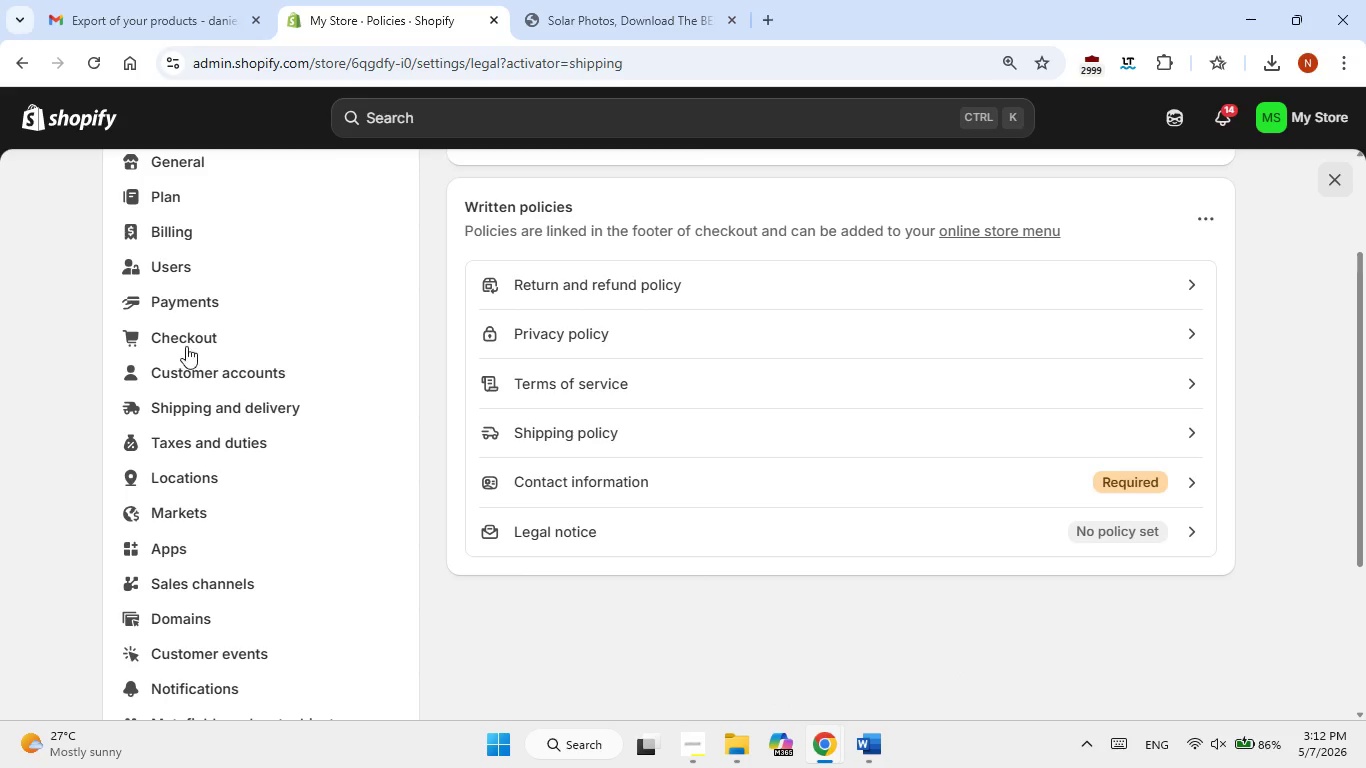 
wait(15.86)
 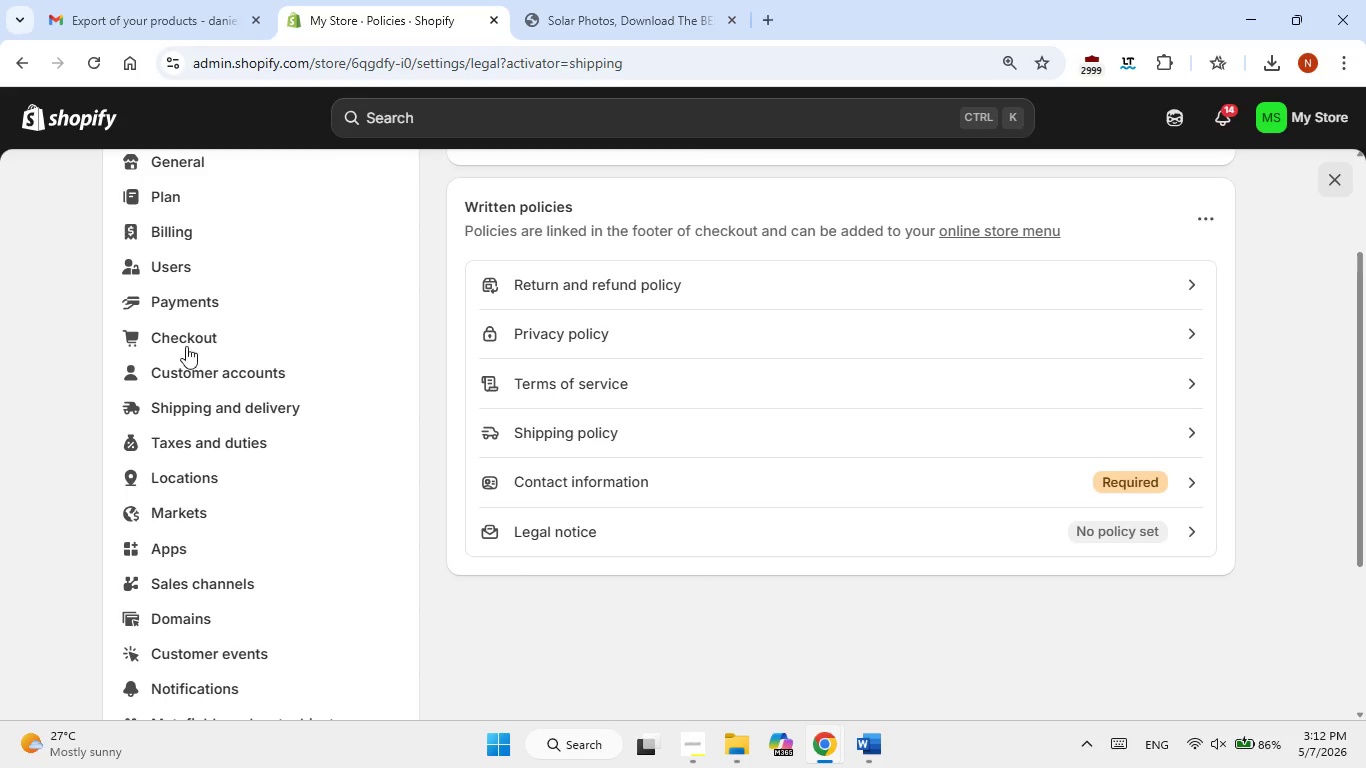 
left_click([884, 751])
 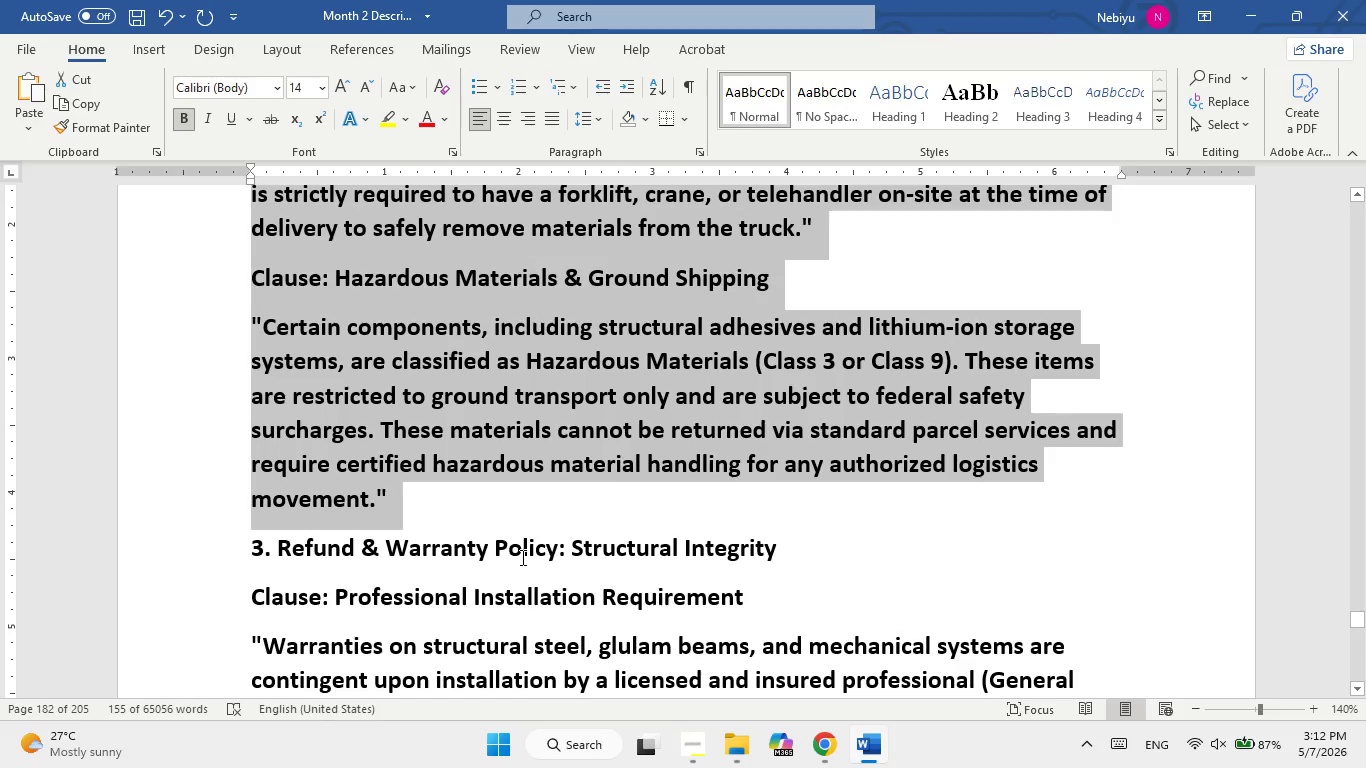 
scroll: coordinate [521, 557], scroll_direction: down, amount: 3.0
 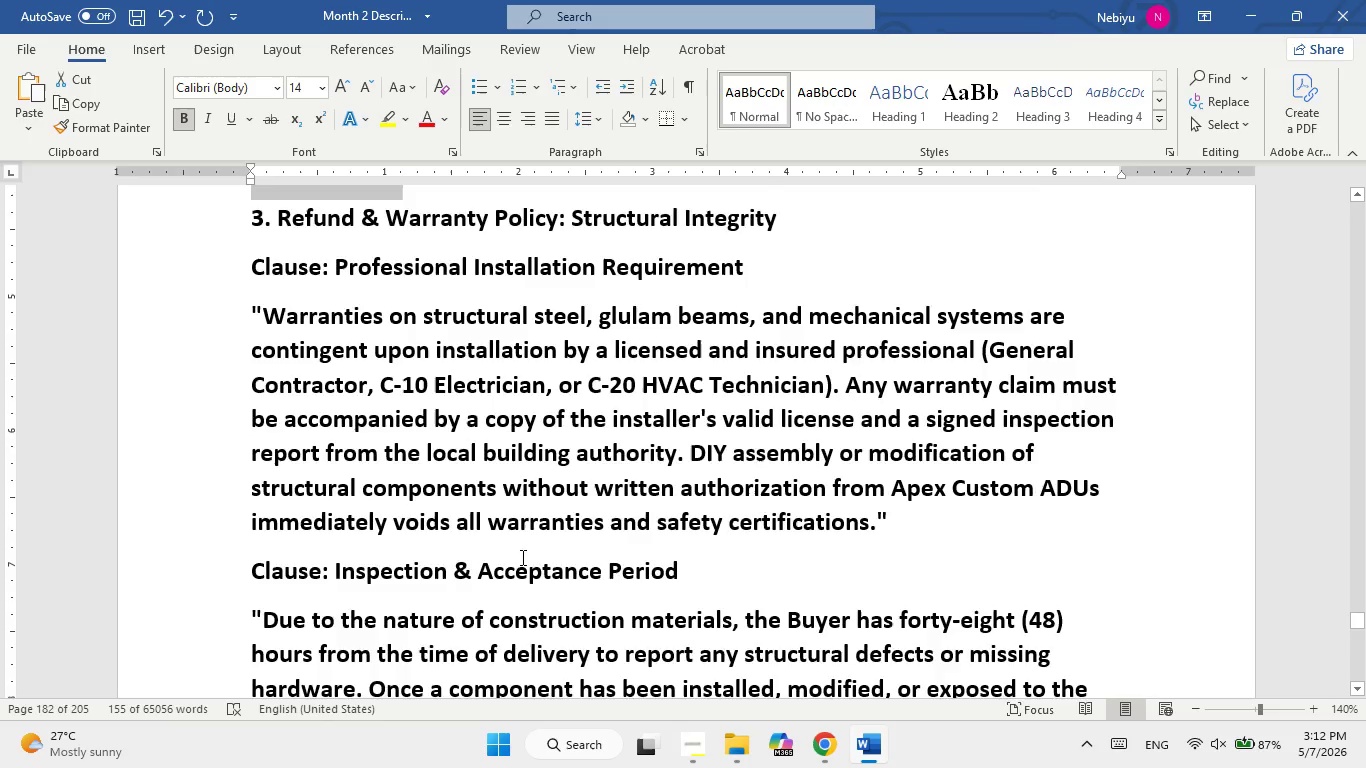 
scroll: coordinate [521, 557], scroll_direction: up, amount: 1.0
 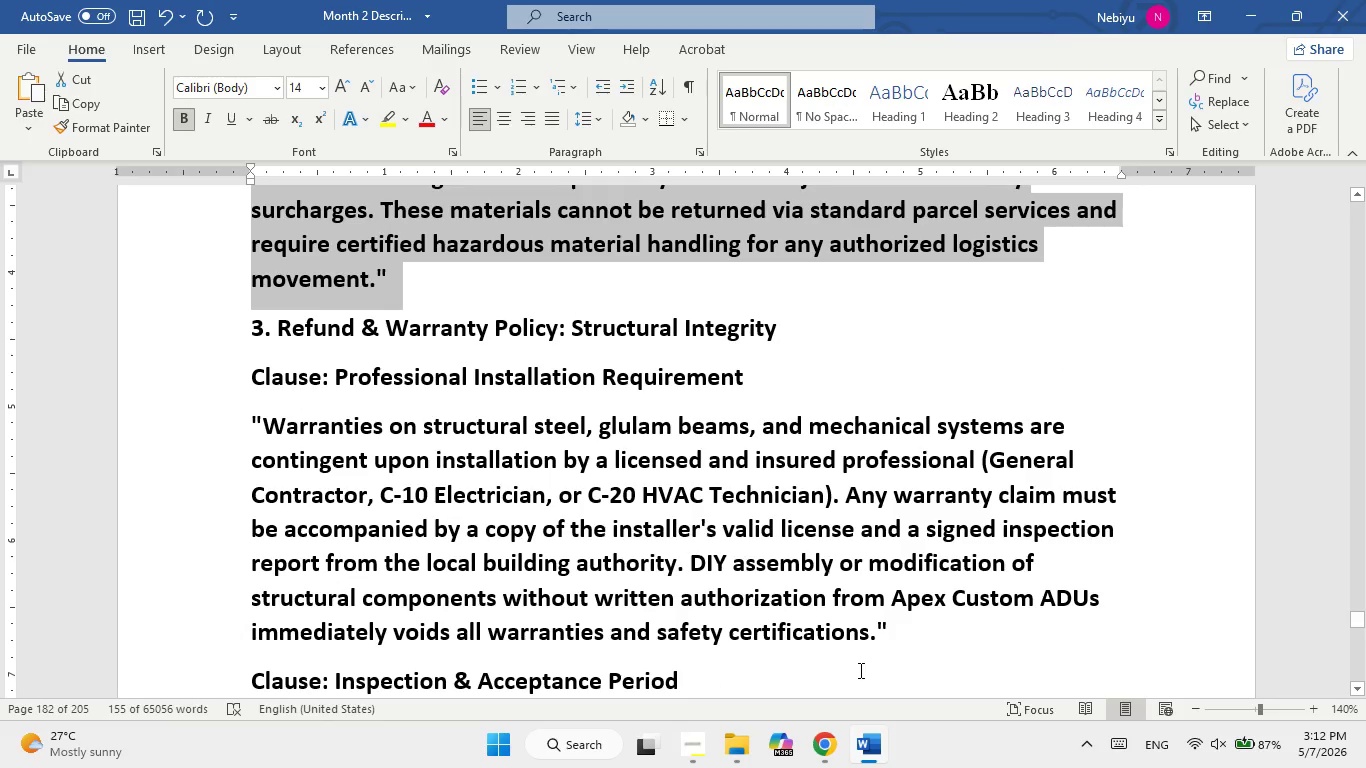 
left_click([870, 762])
 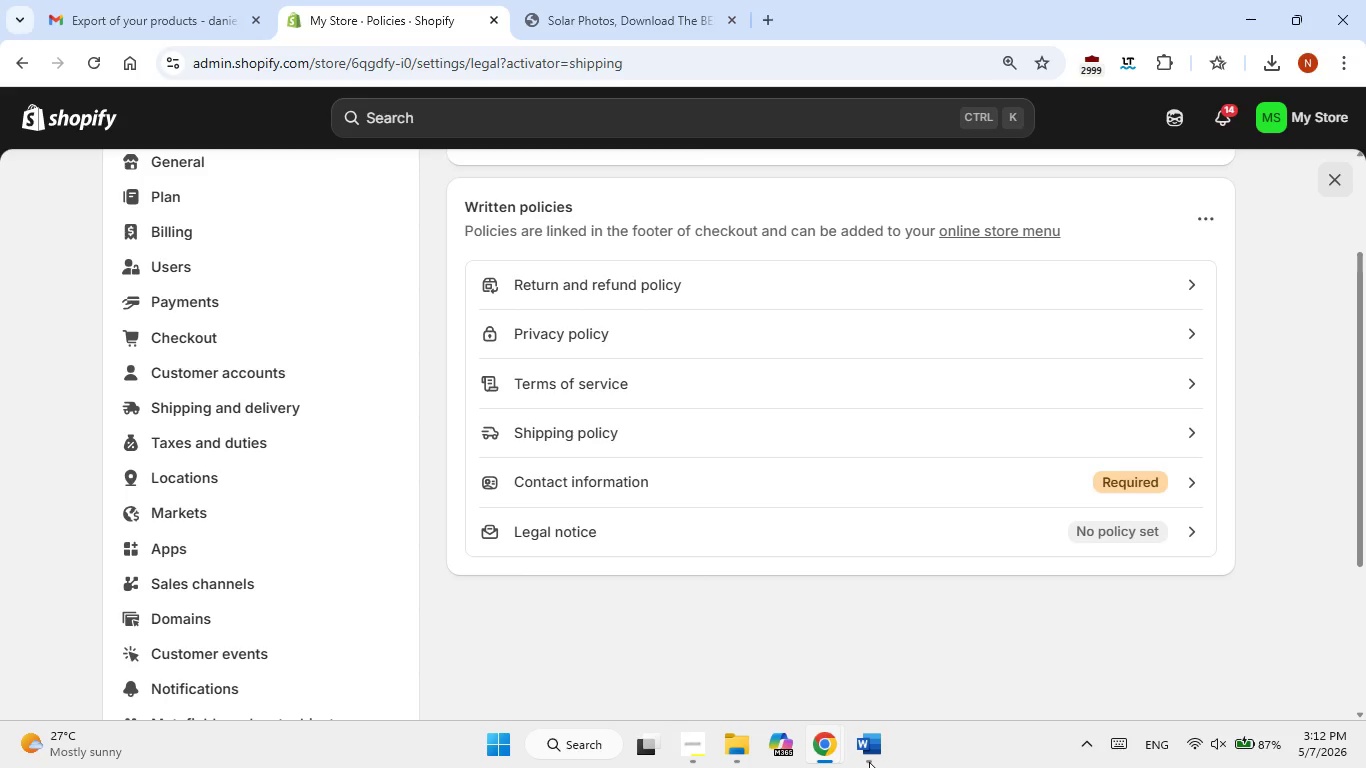 
left_click([869, 762])
 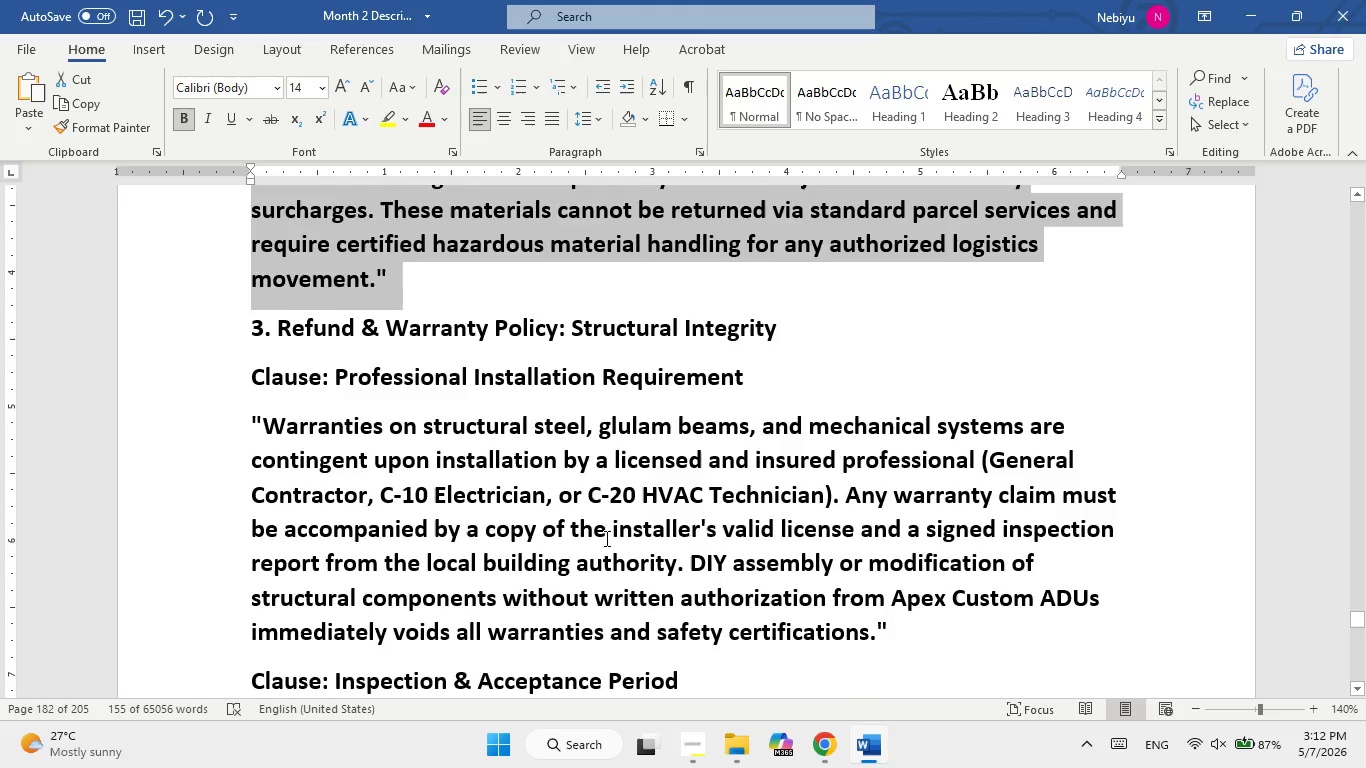 
scroll: coordinate [605, 538], scroll_direction: down, amount: 3.0
 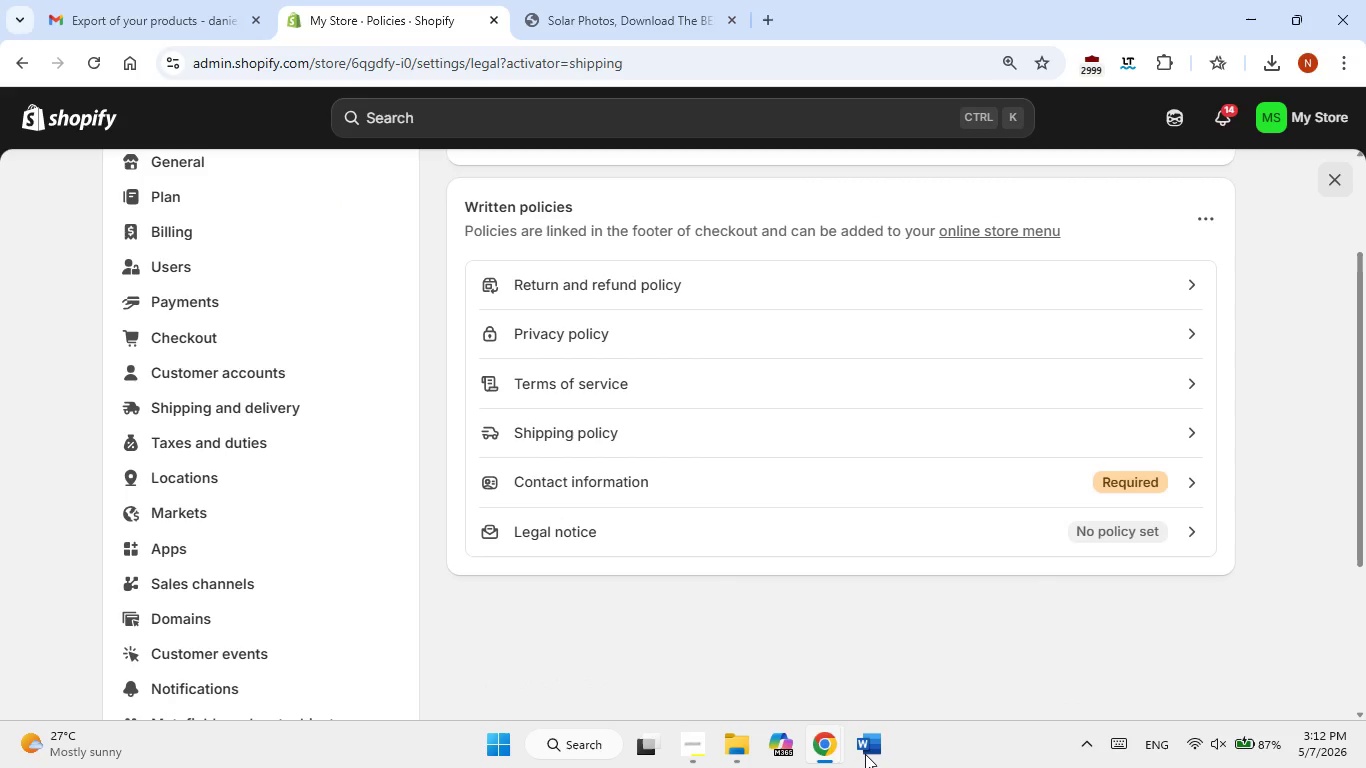 
wait(6.14)
 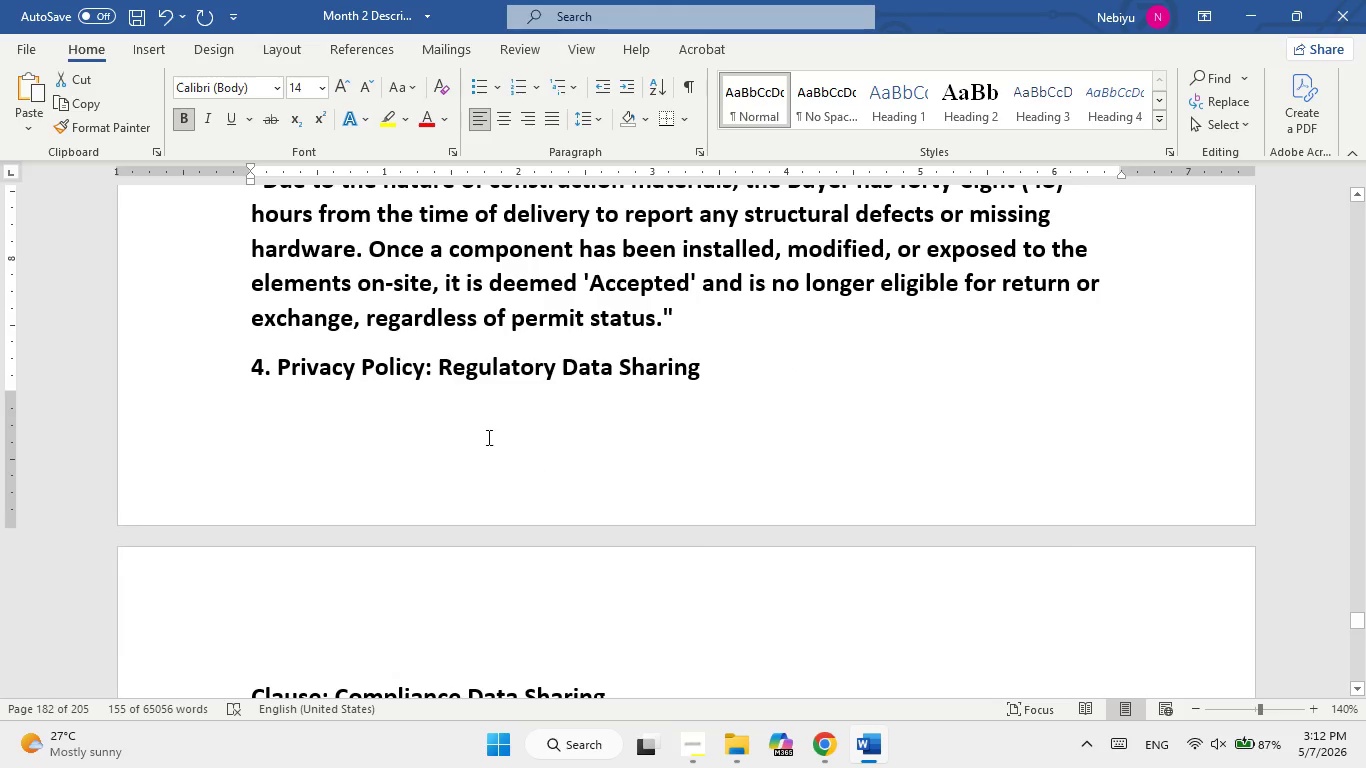 
left_click([865, 754])
 